 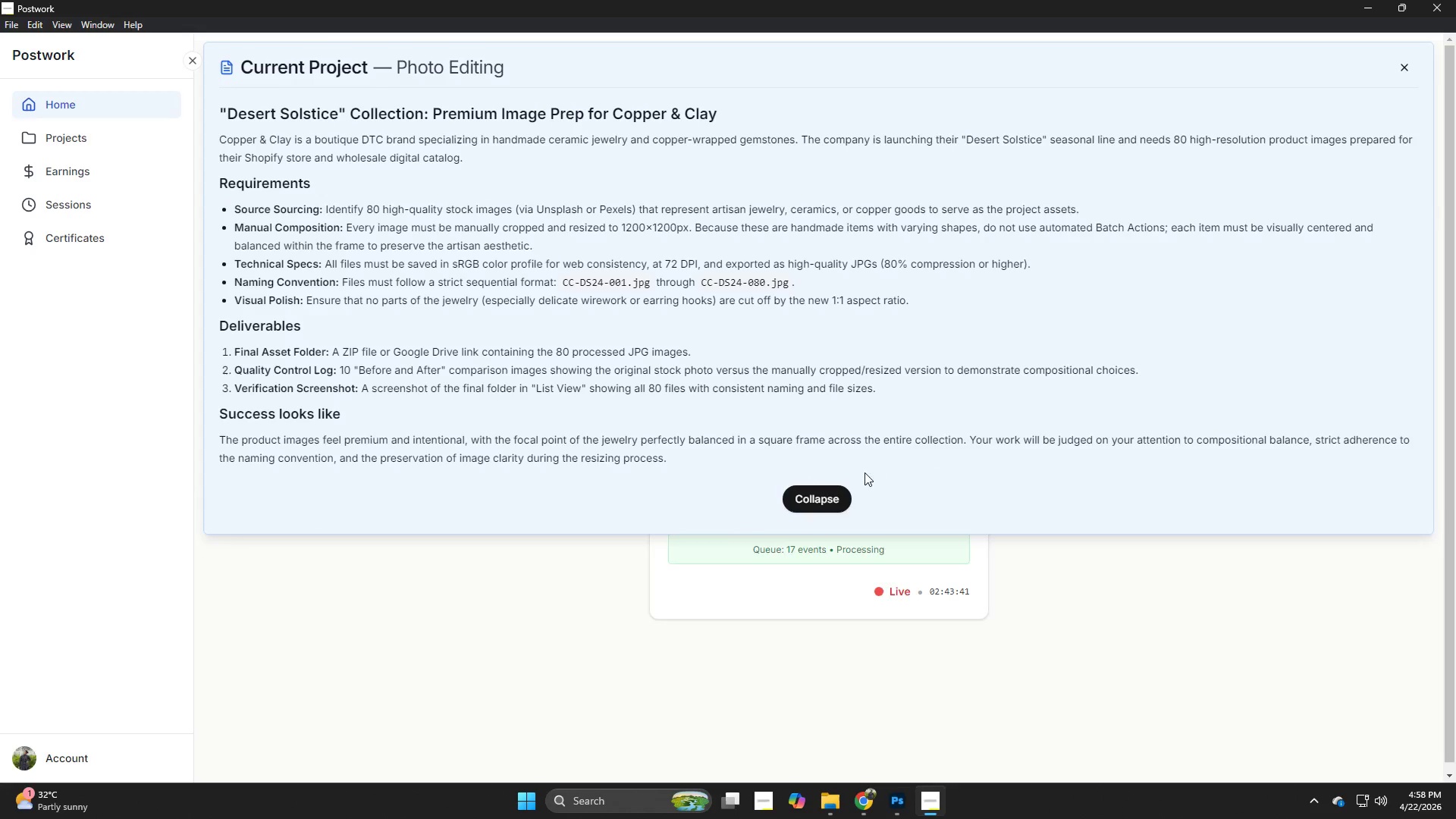 
left_click([852, 818])
 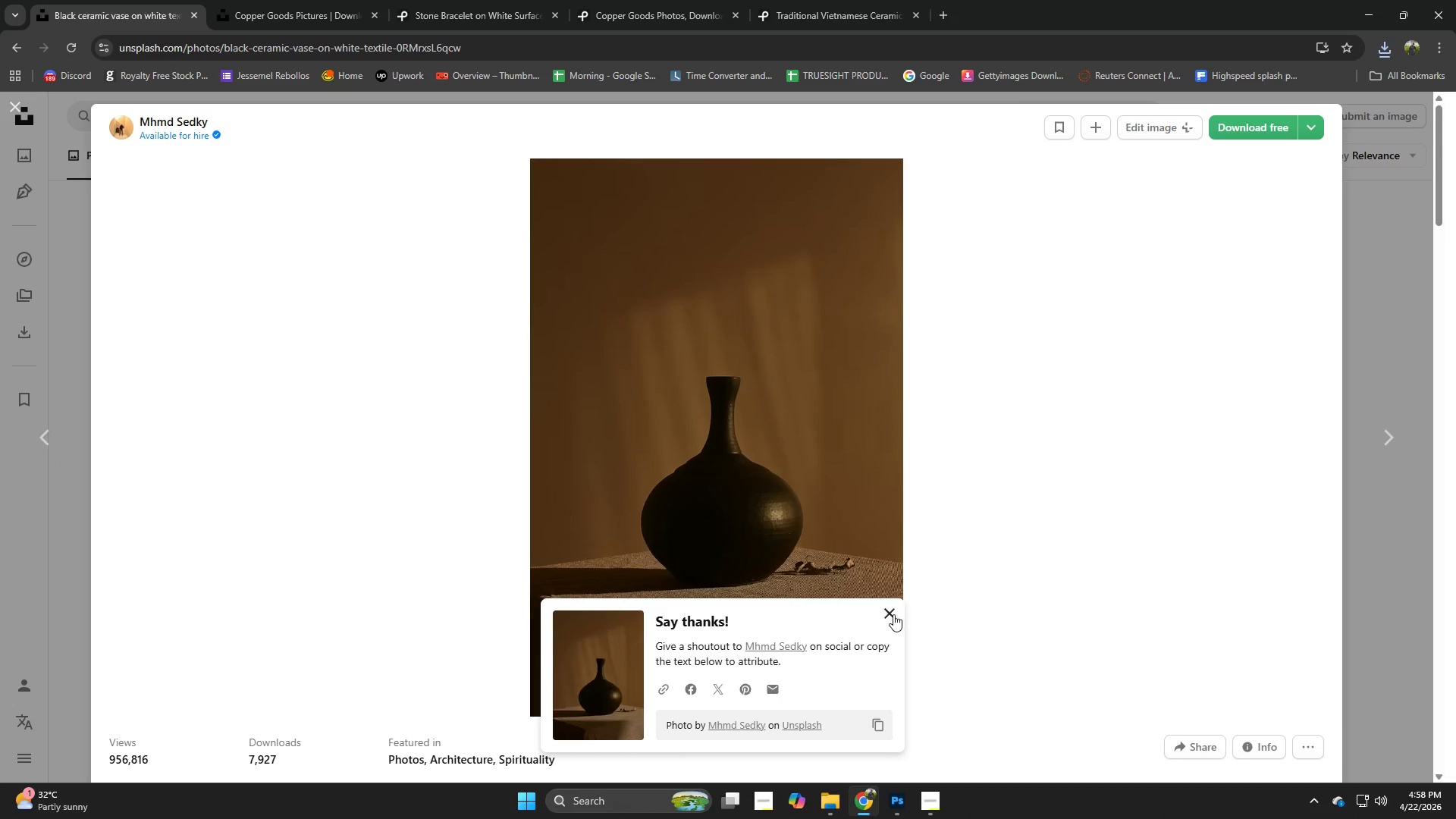 
left_click([893, 614])
 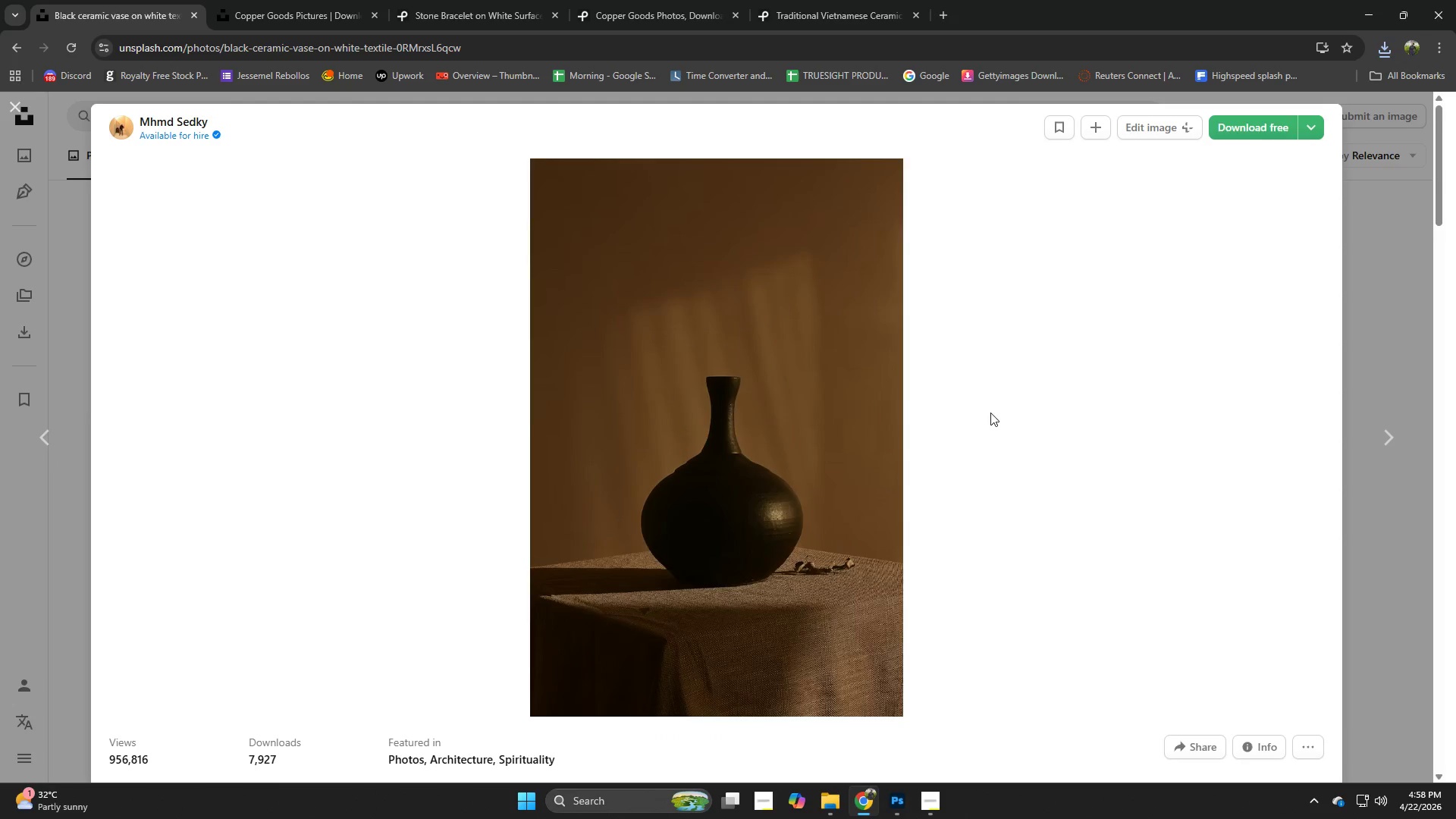 
scroll: coordinate [692, 491], scroll_direction: down, amount: 6.0
 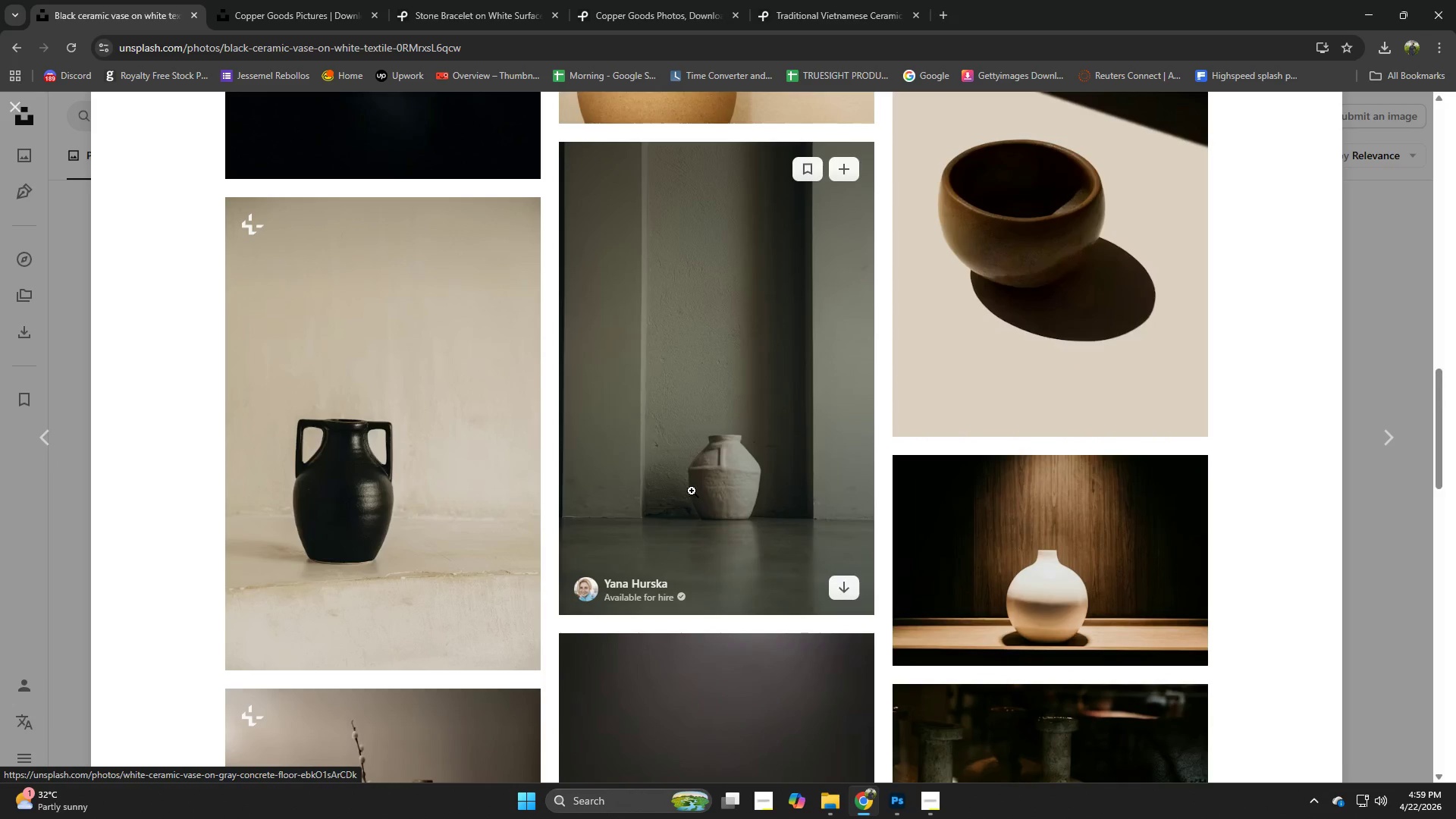 
left_click([1143, 309])
 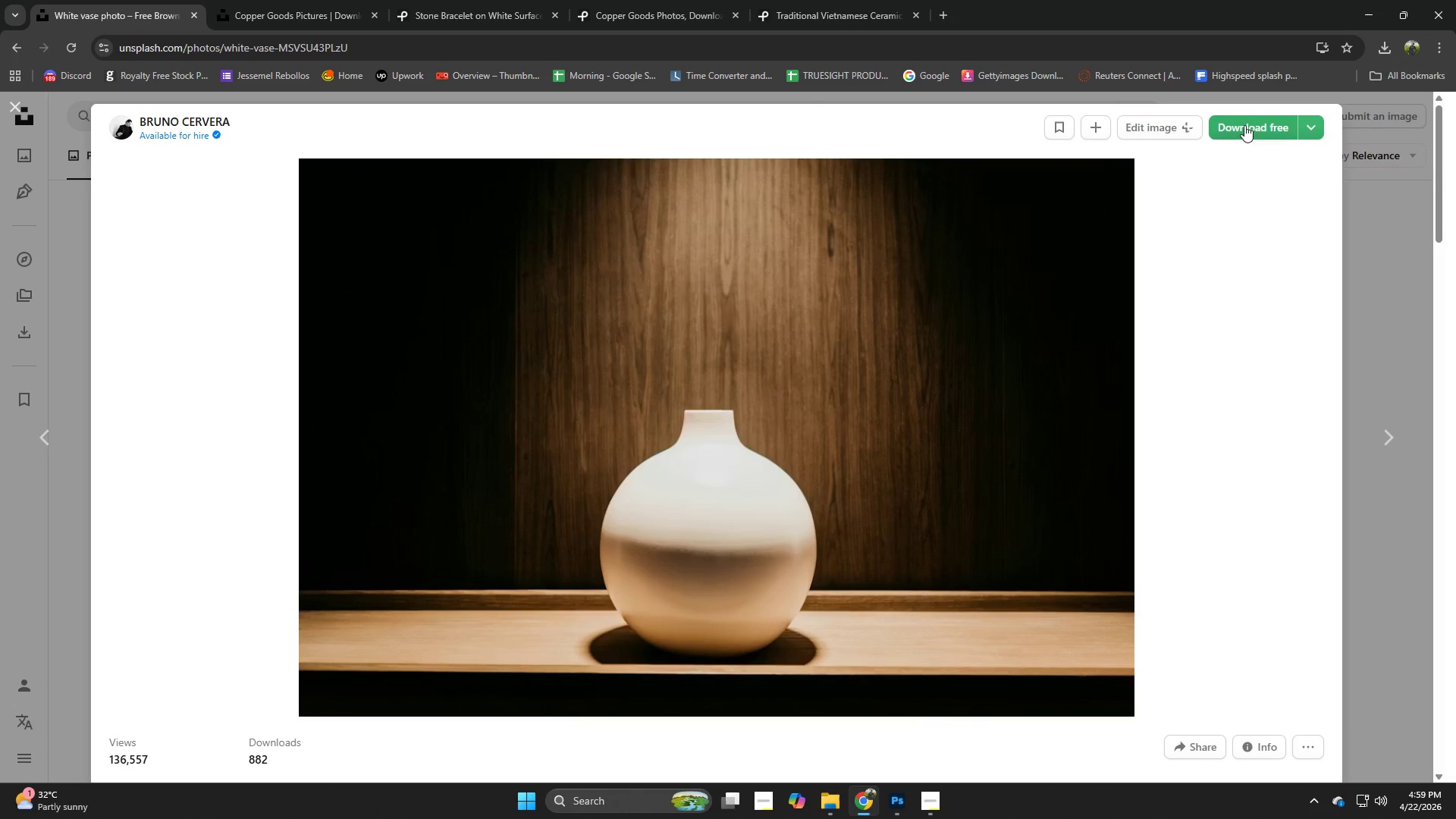 
scroll: coordinate [692, 491], scroll_direction: down, amount: 1.0
 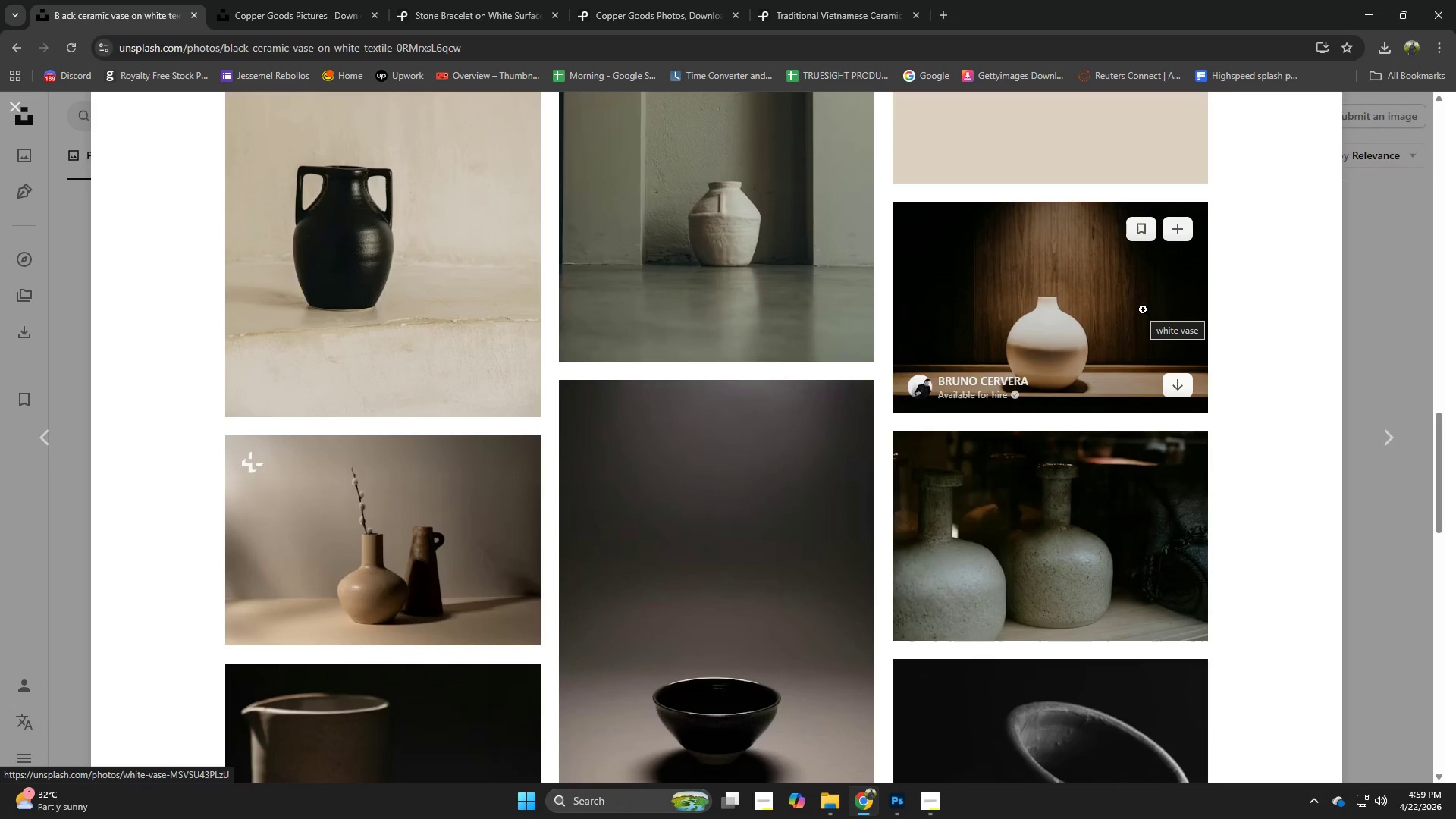 
left_click([1245, 124])
 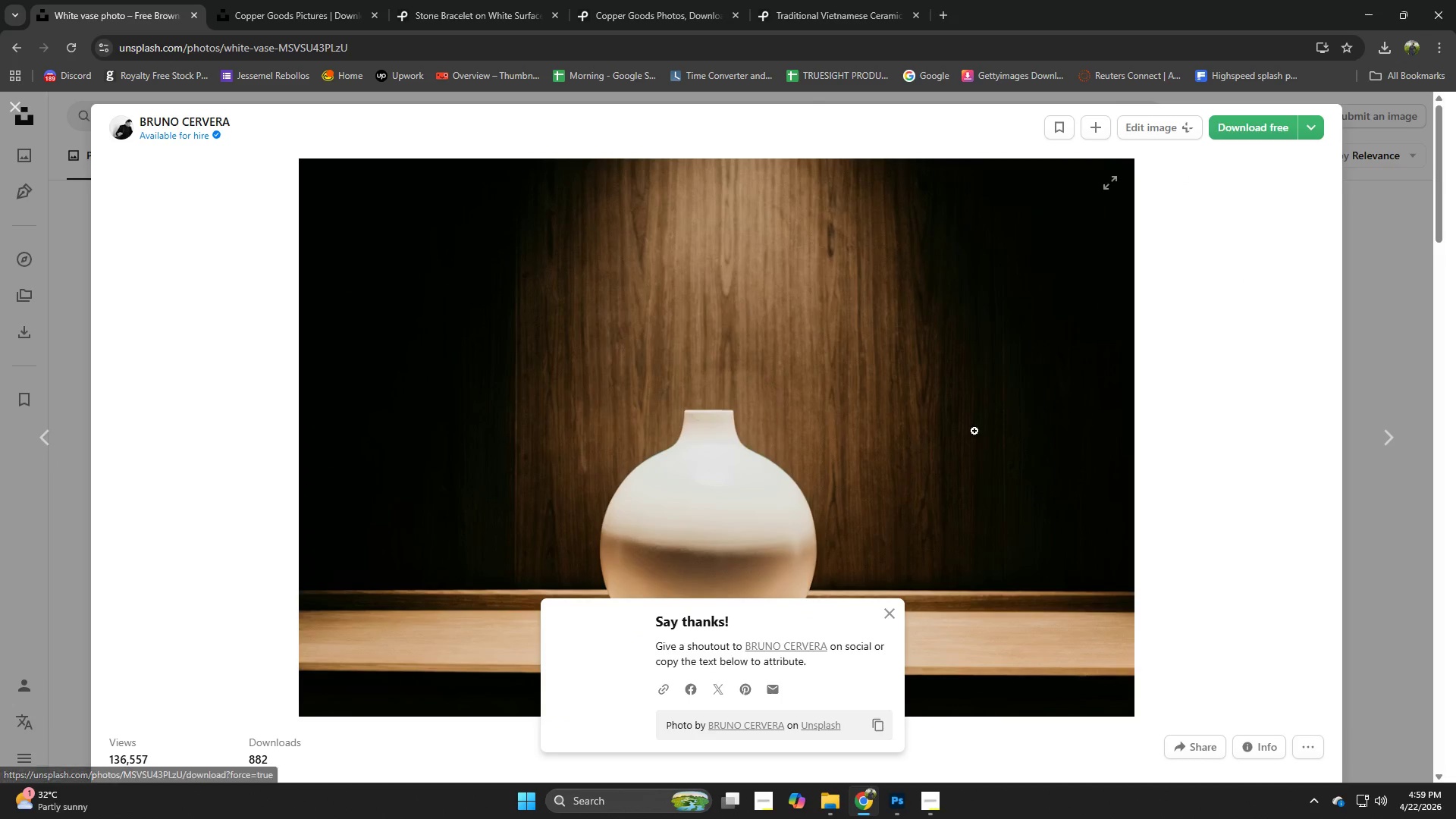 
left_click([945, 447])
 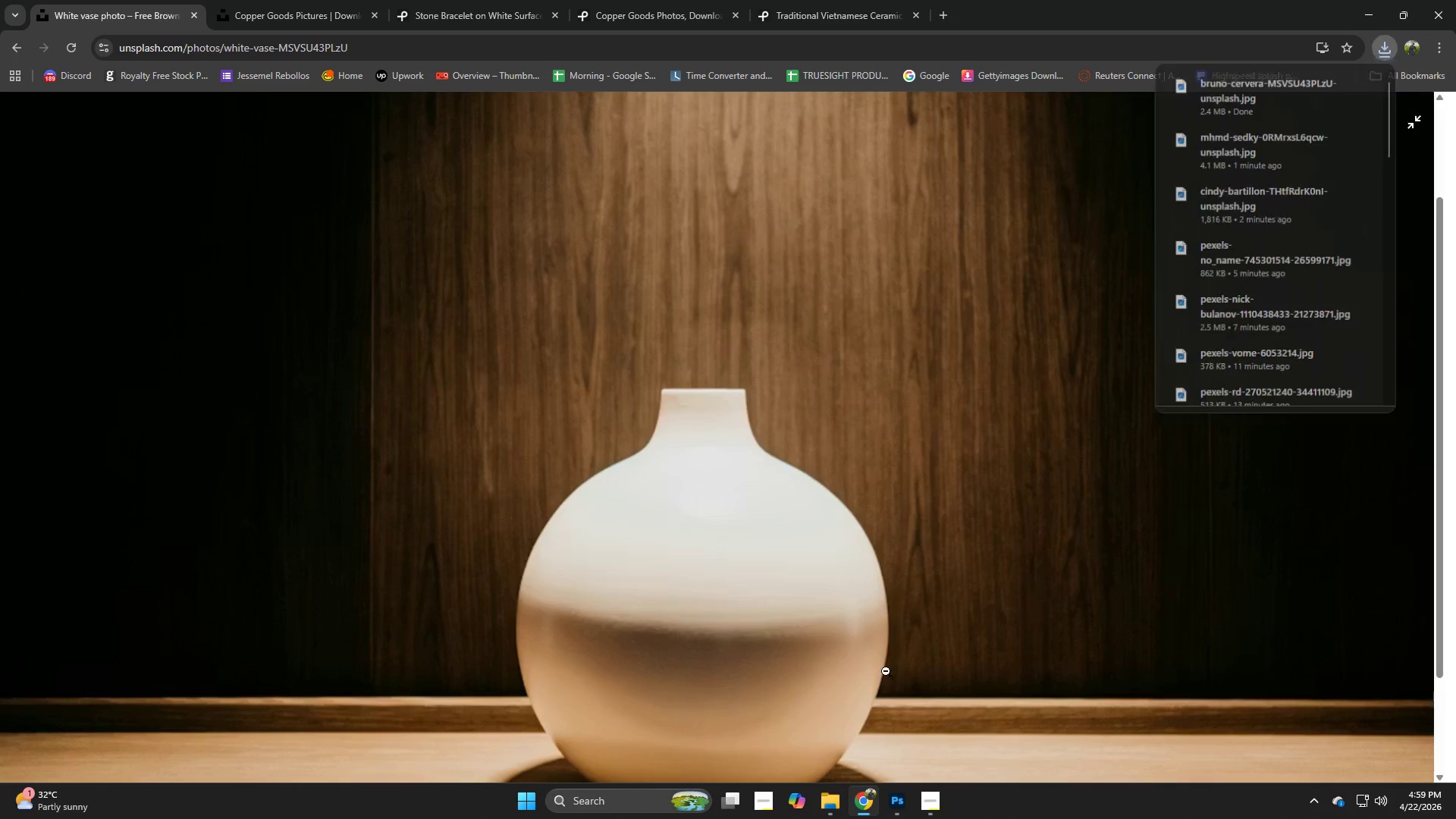 
left_click([959, 613])
 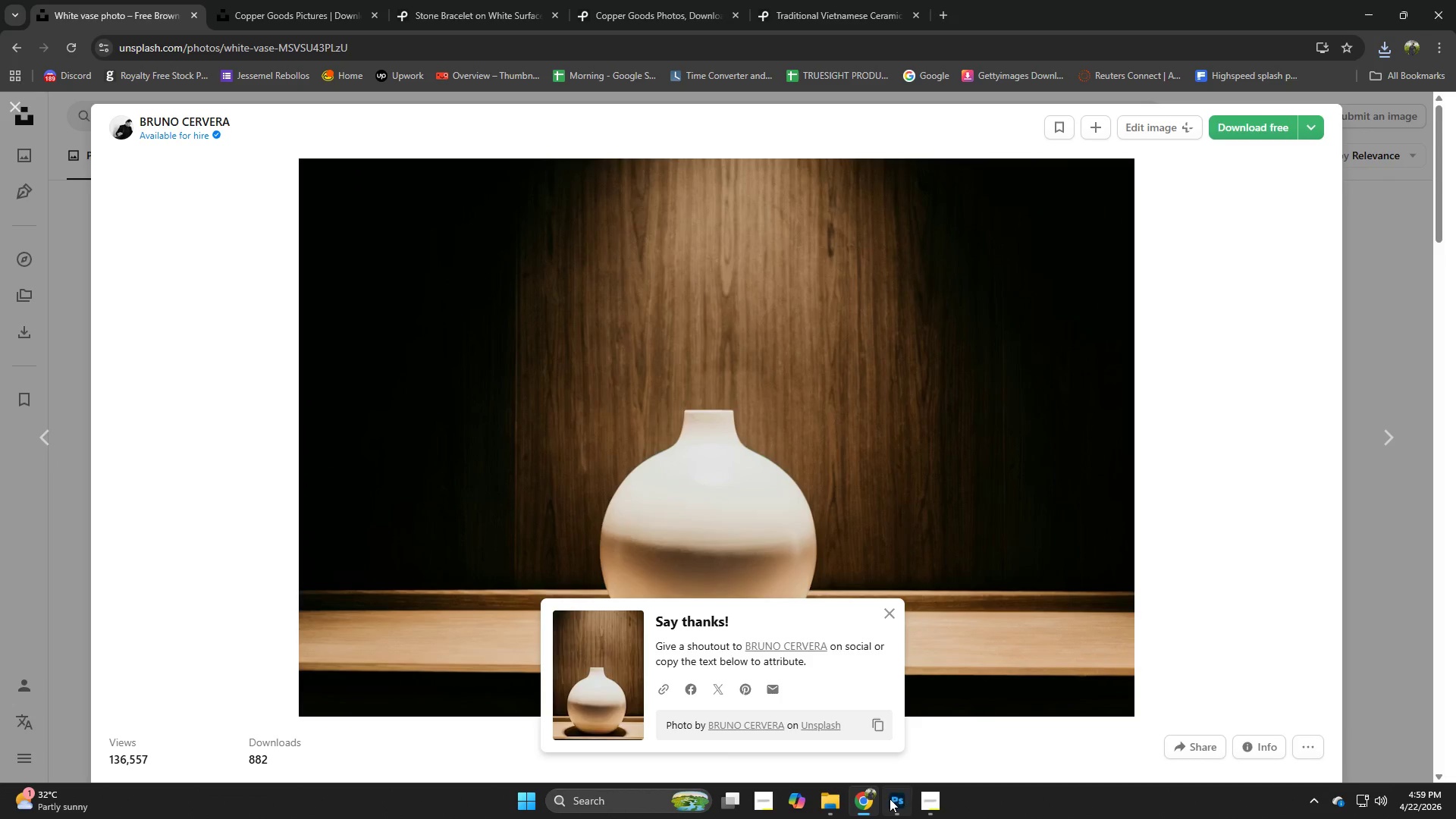 
left_click([890, 799])
 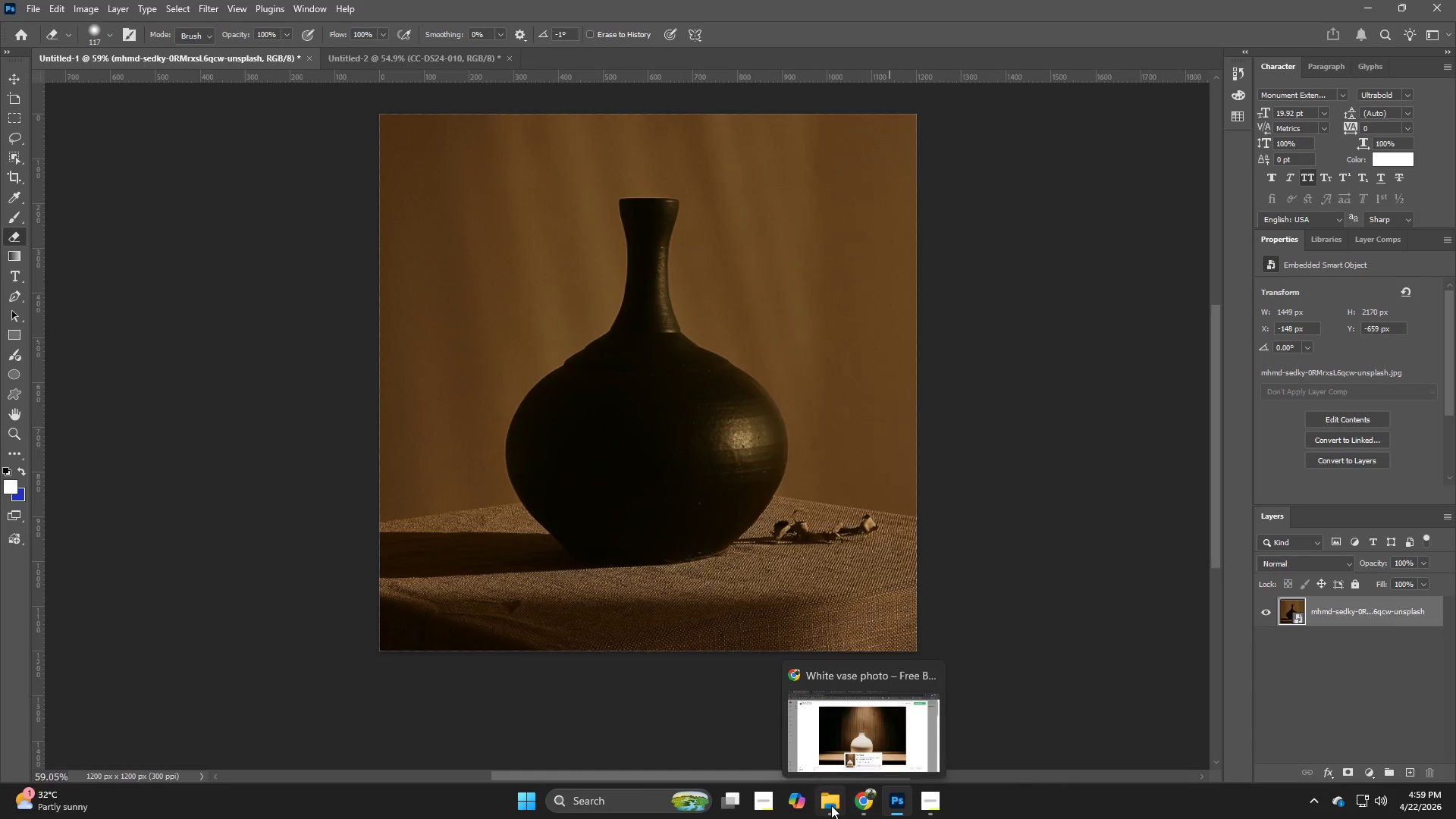 
left_click([831, 805])
 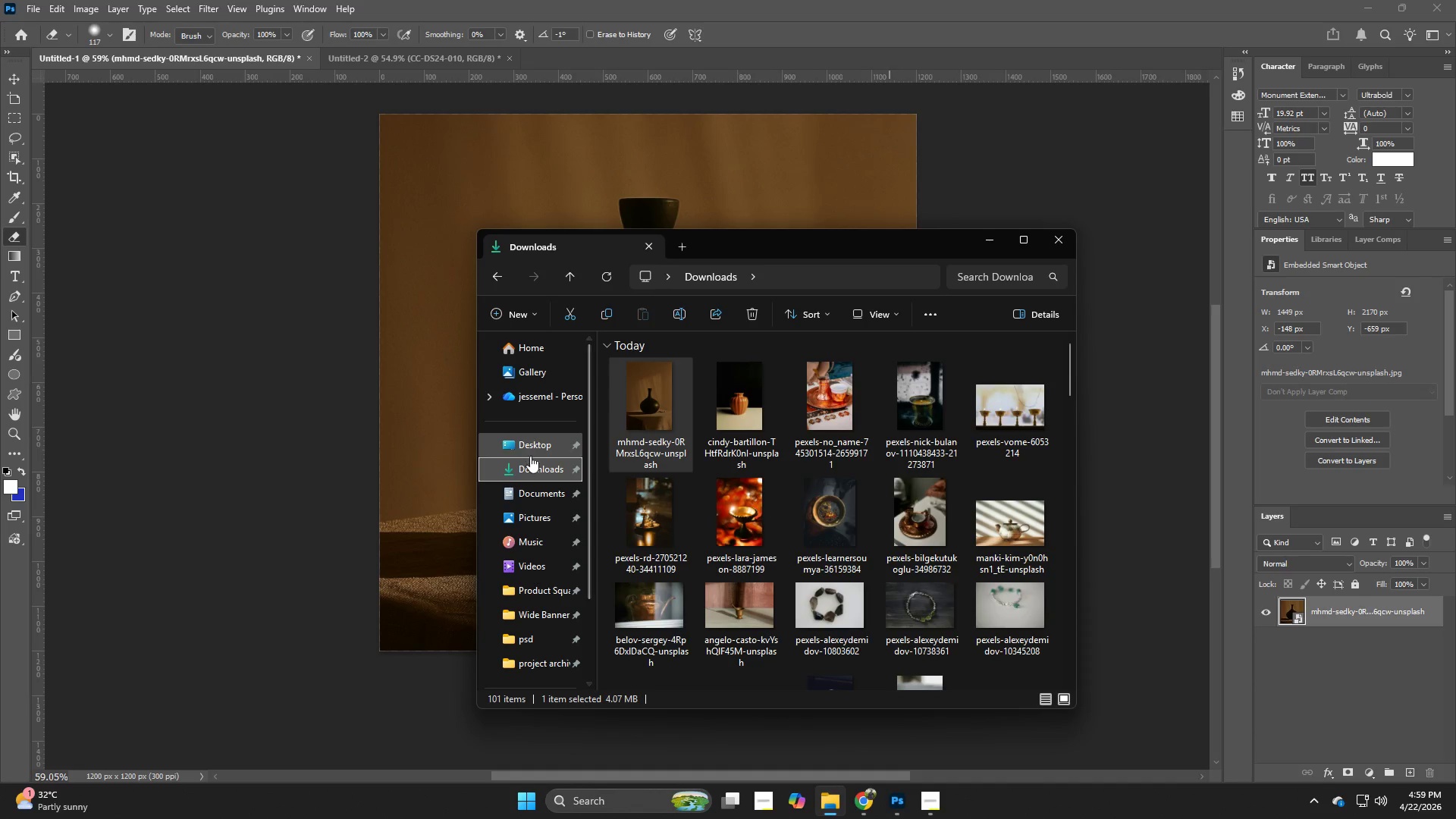 
left_click([532, 467])
 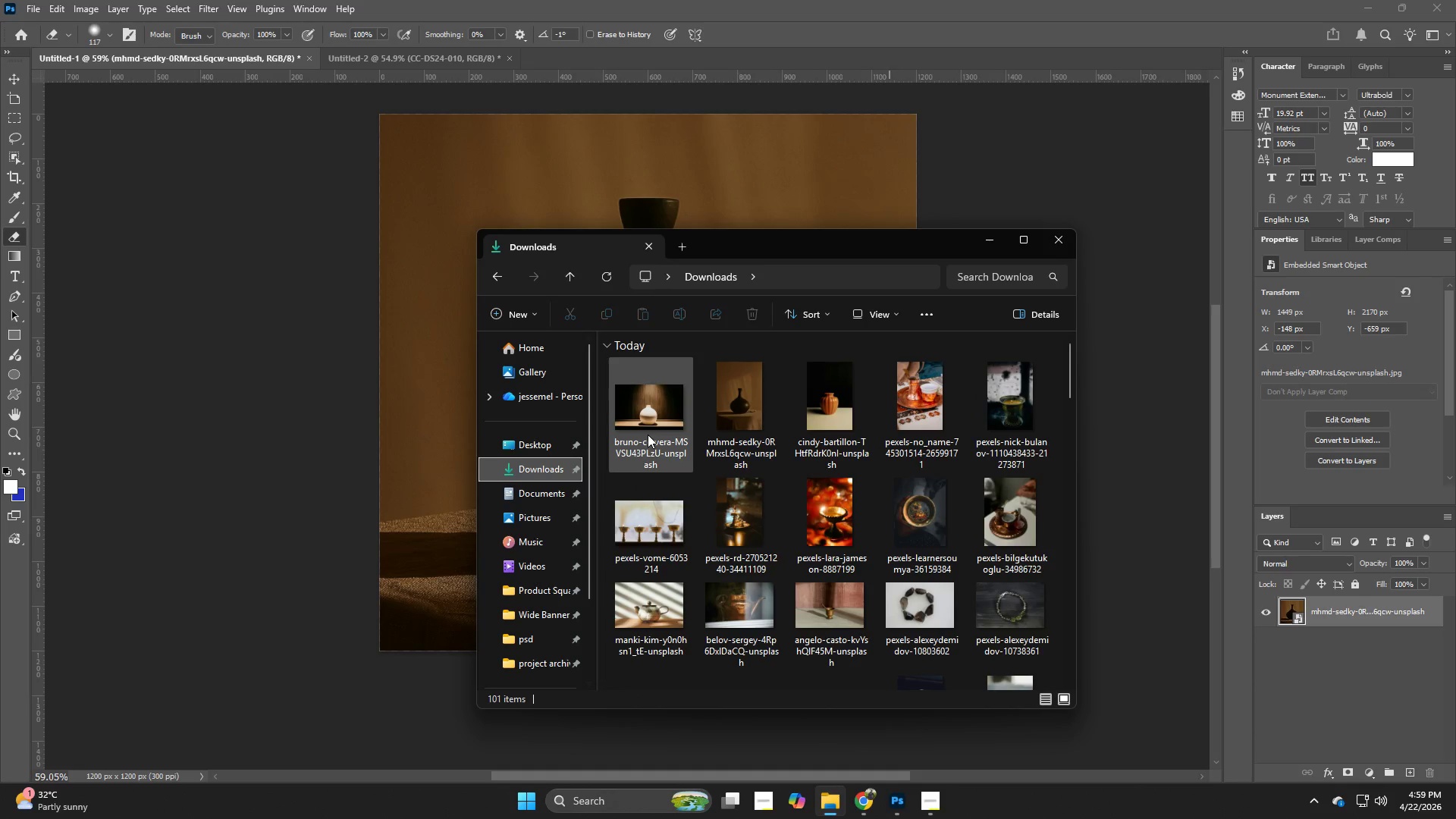 
left_click_drag(start_coordinate=[648, 435], to_coordinate=[366, 423])
 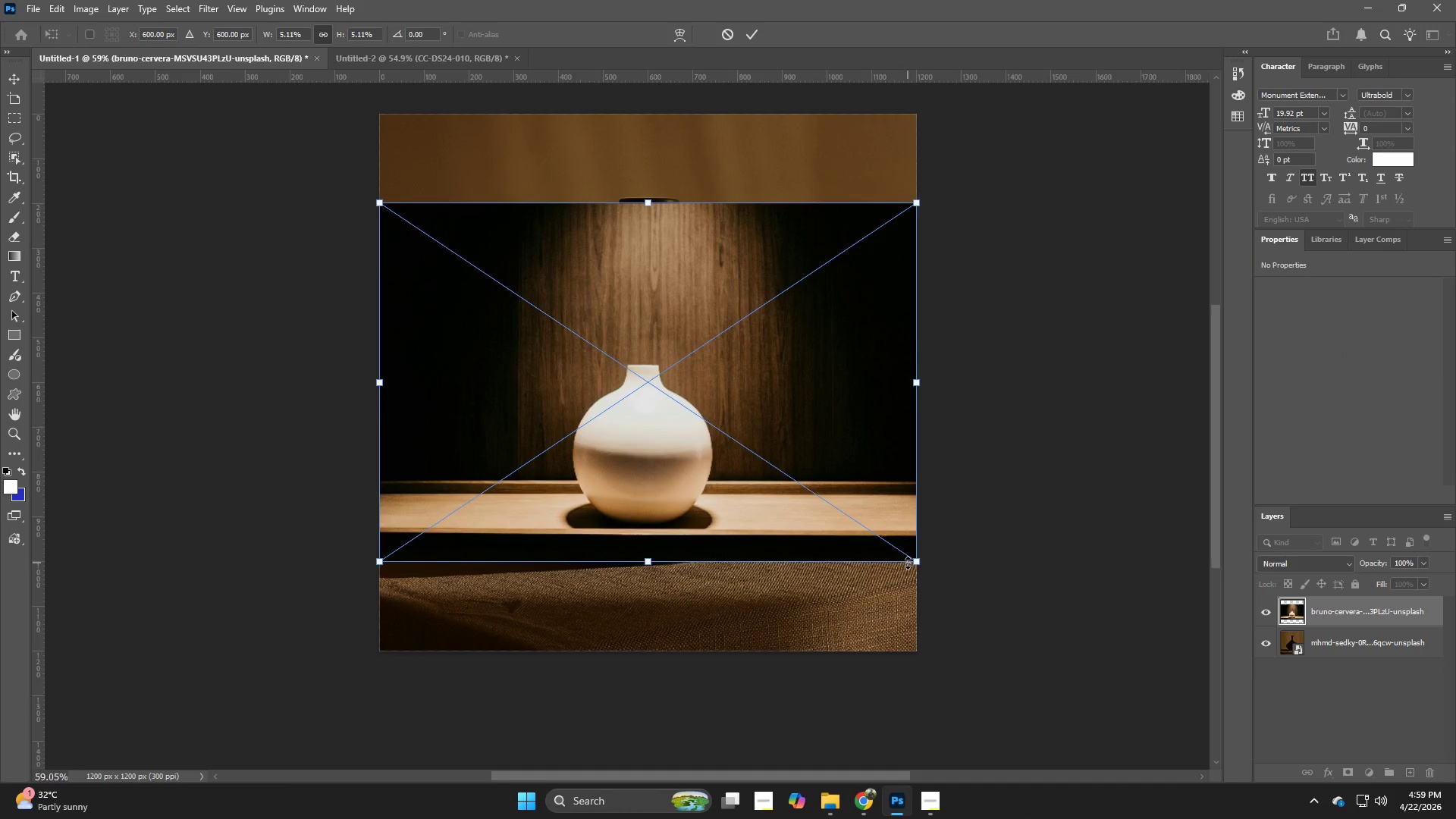 
hold_key(key=AltLeft, duration=1.45)
left_click_drag(start_coordinate=[917, 563], to_coordinate=[1108, 622])
 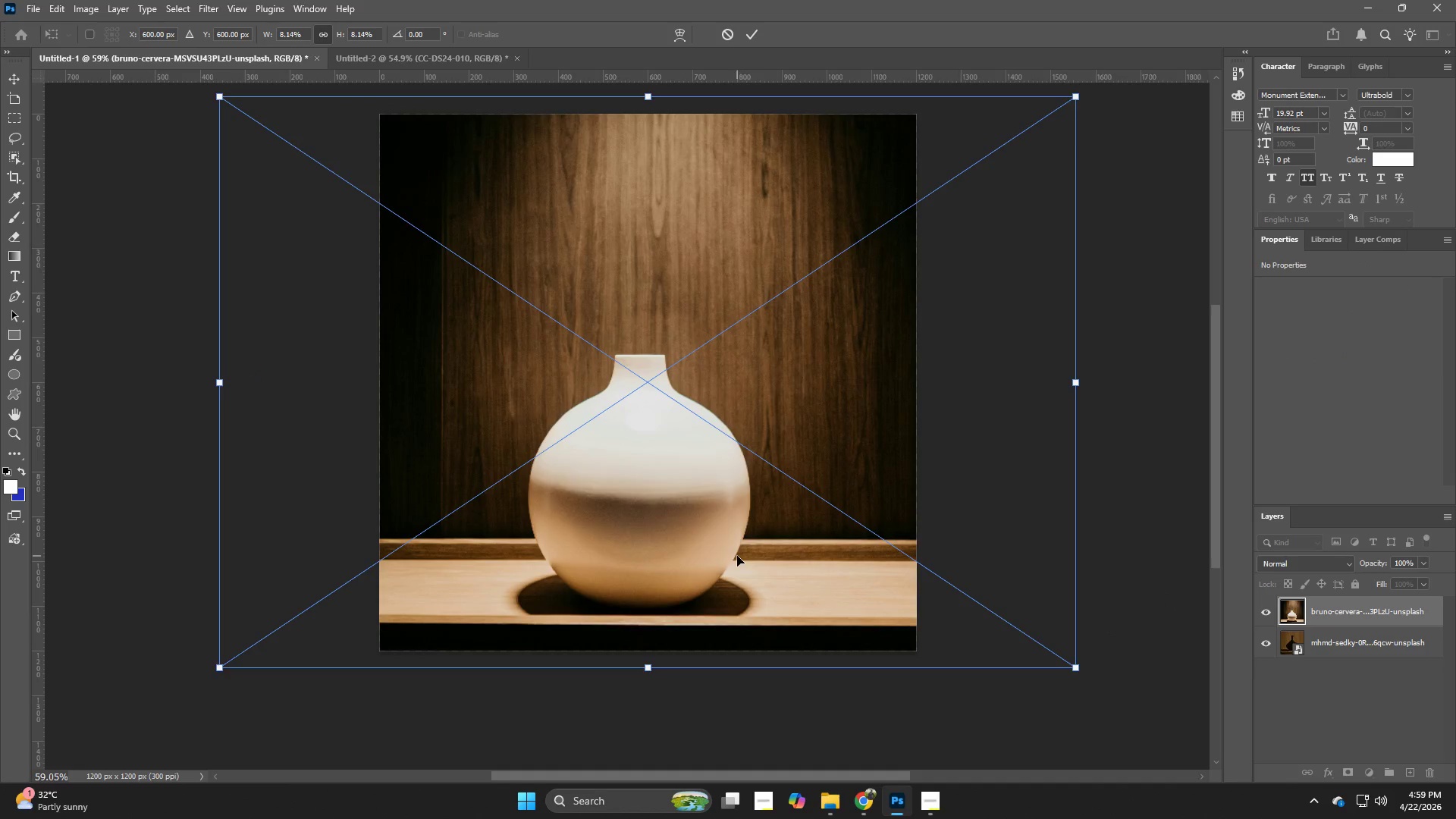 
left_click_drag(start_coordinate=[737, 556], to_coordinate=[752, 493])
 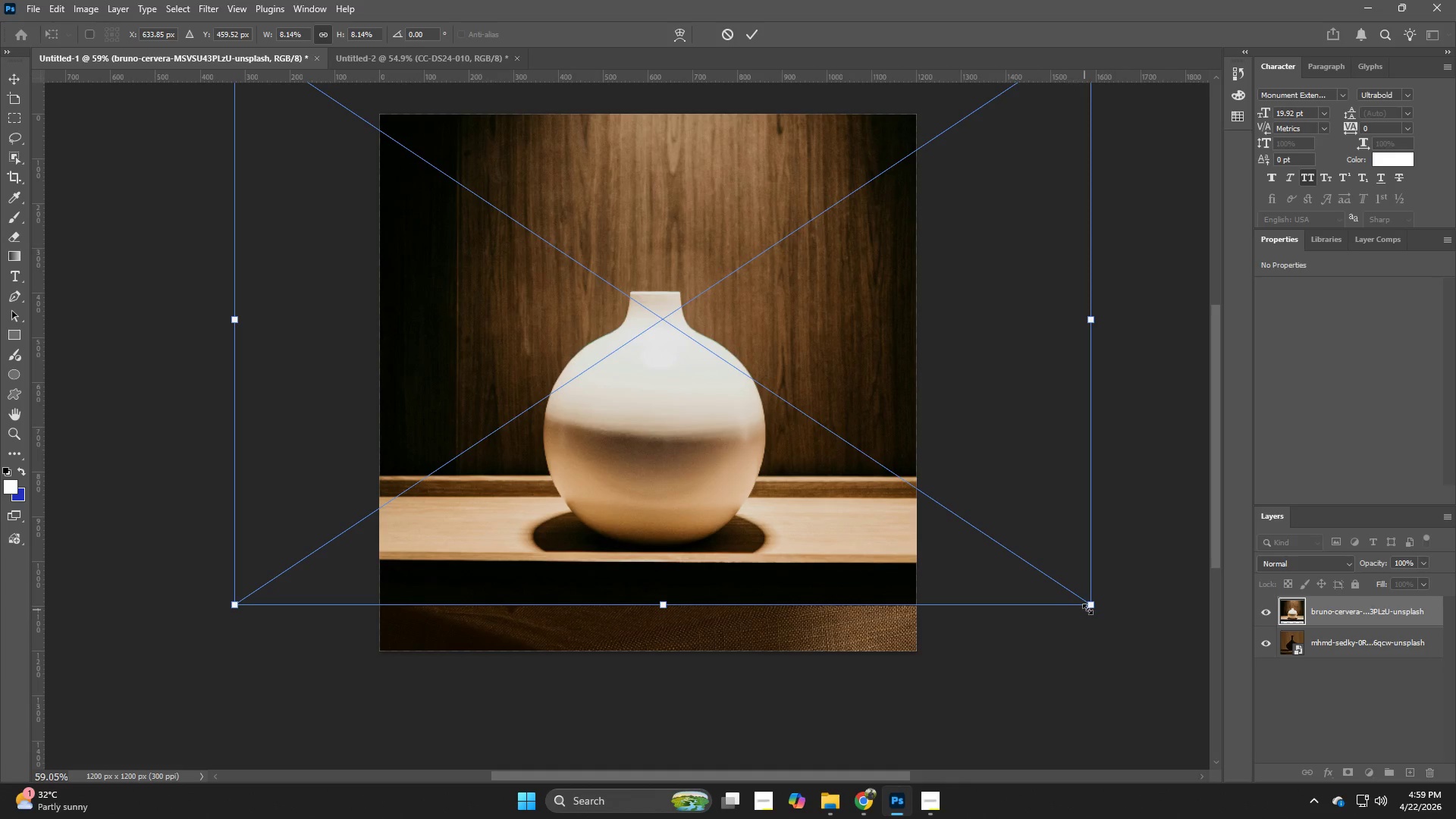 
left_click_drag(start_coordinate=[1087, 609], to_coordinate=[1234, 633])
 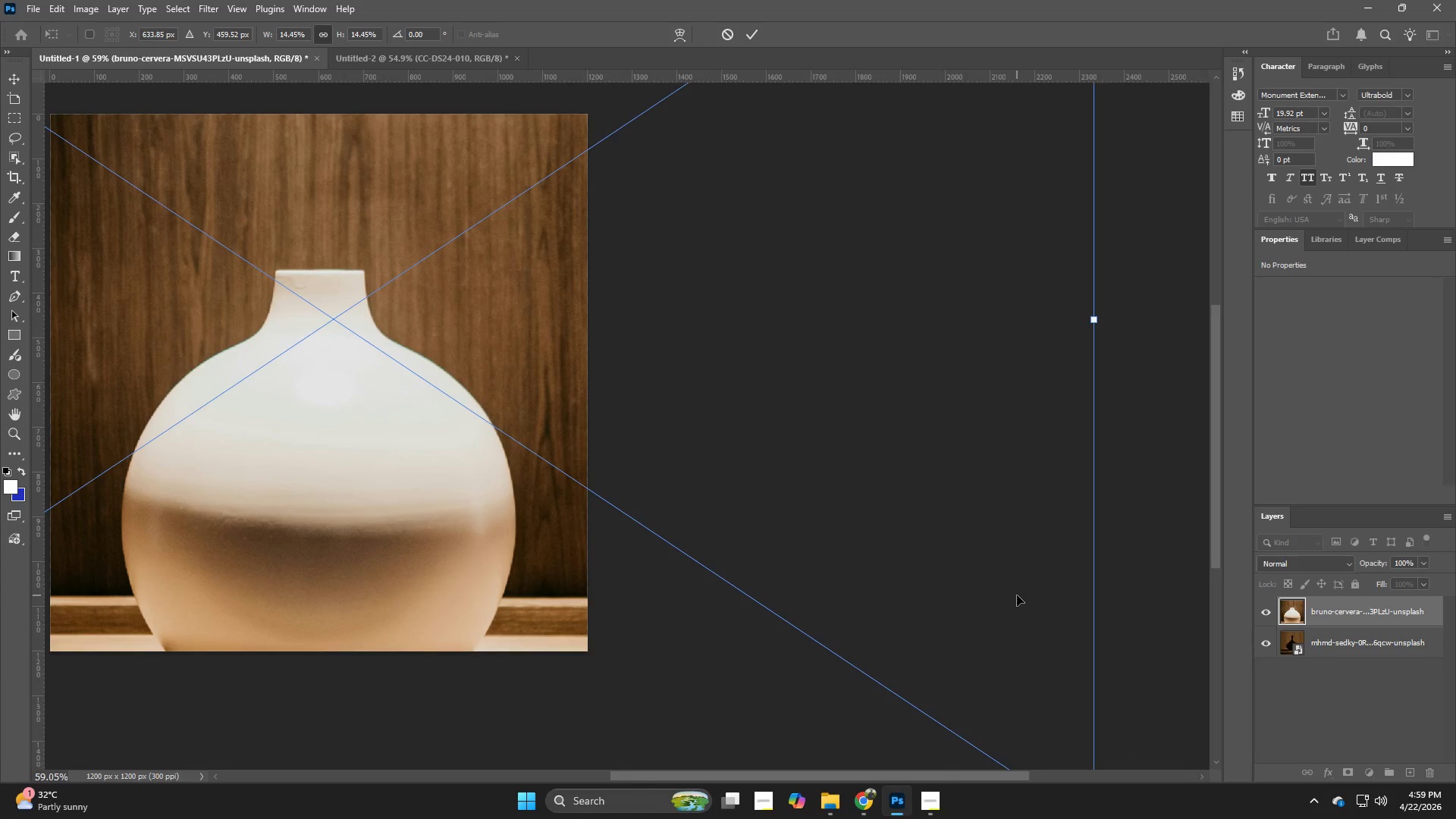 
hold_key(key=AltLeft, duration=1.31)
 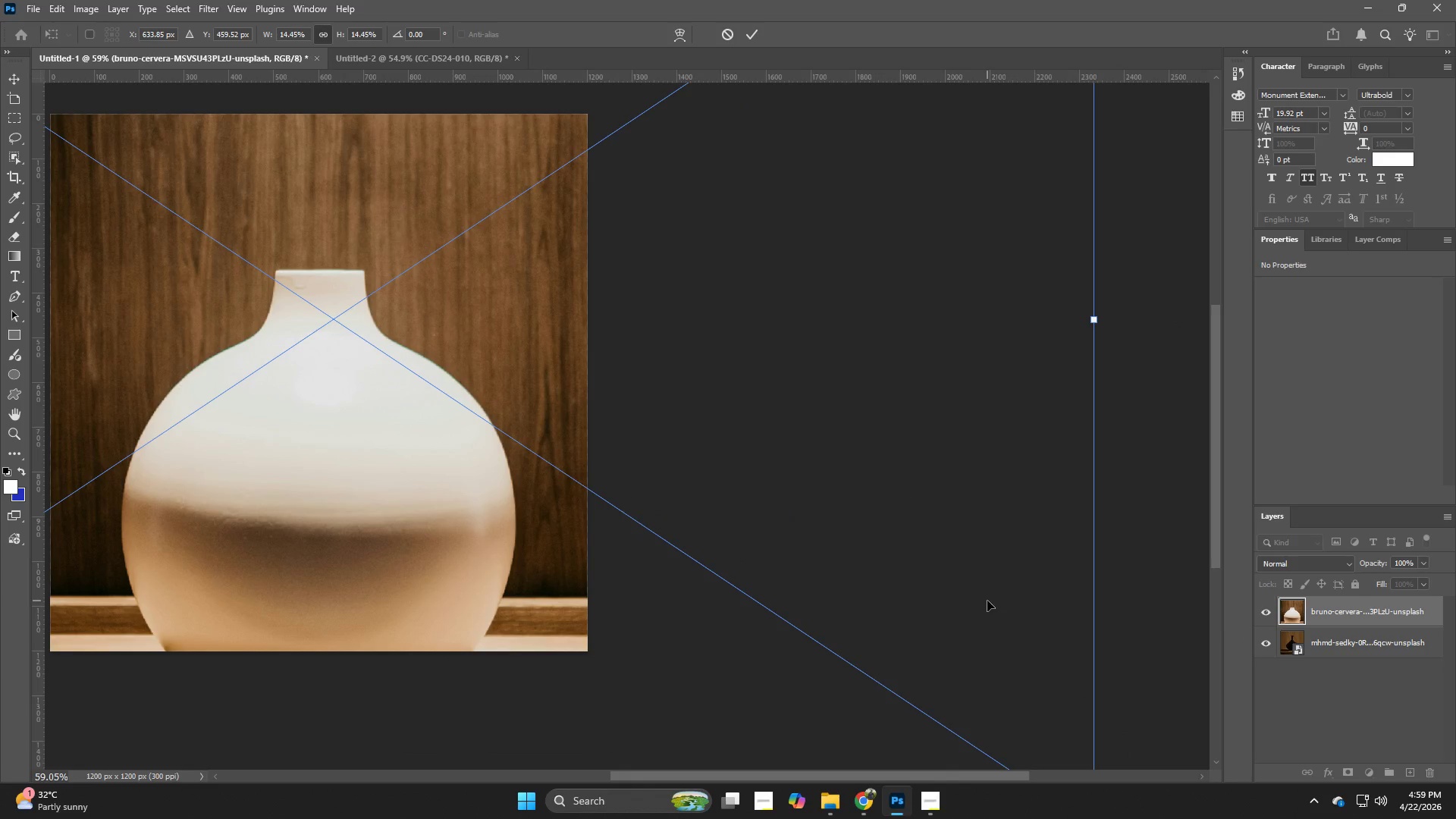 
key(NumpadEnter)
 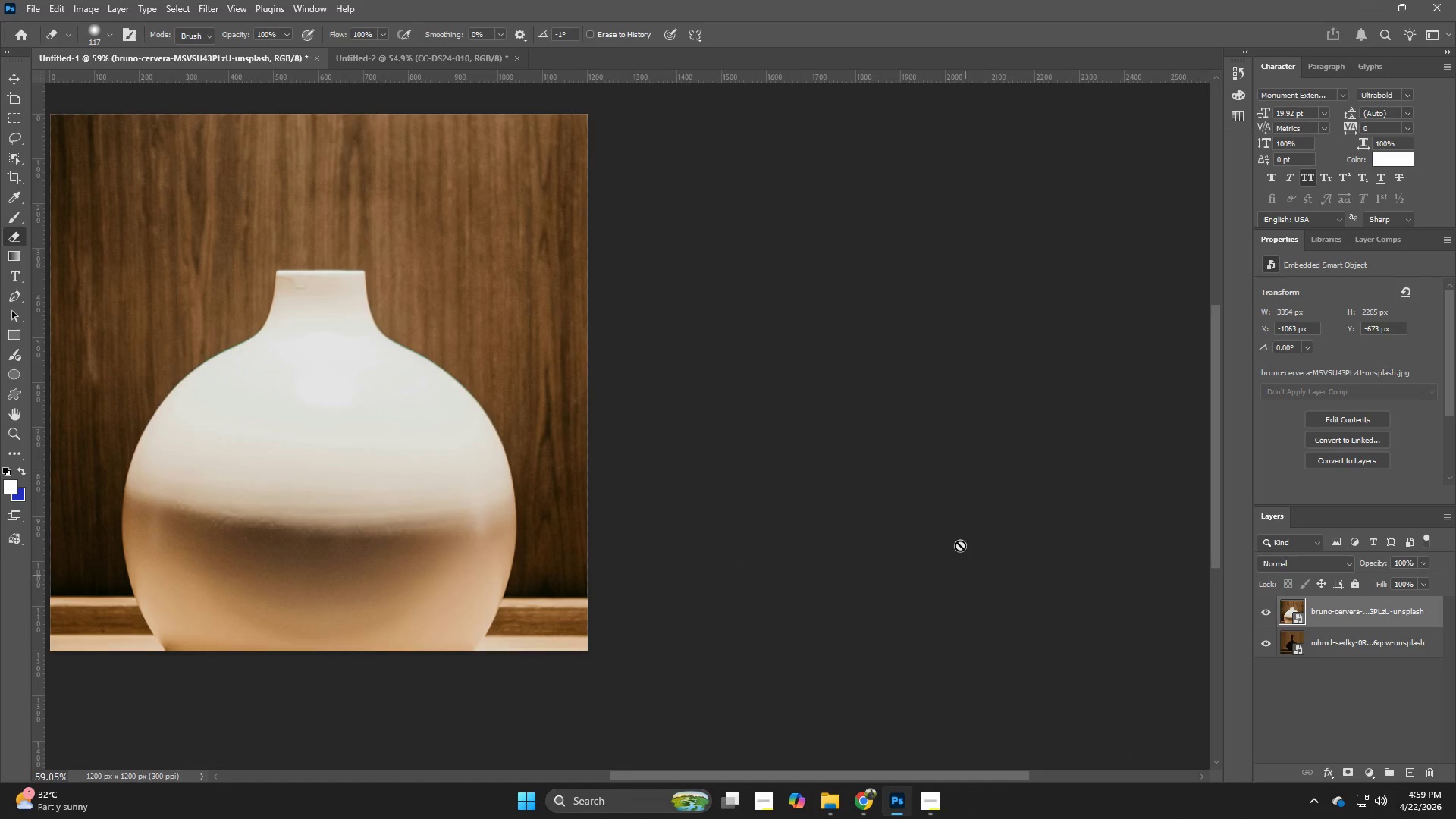 
key(Z)
 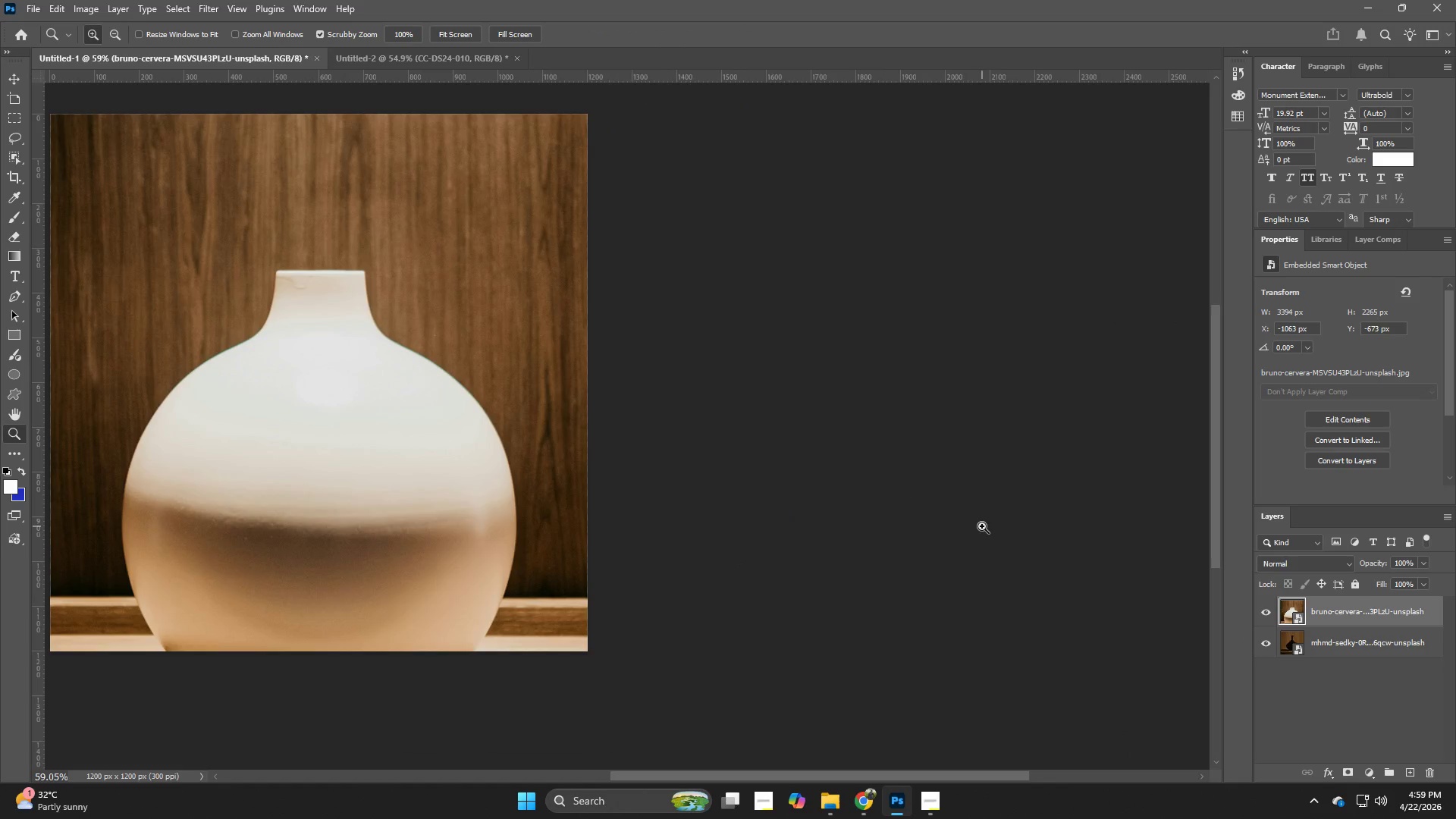 
hold_key(key=Z, duration=1.26)
 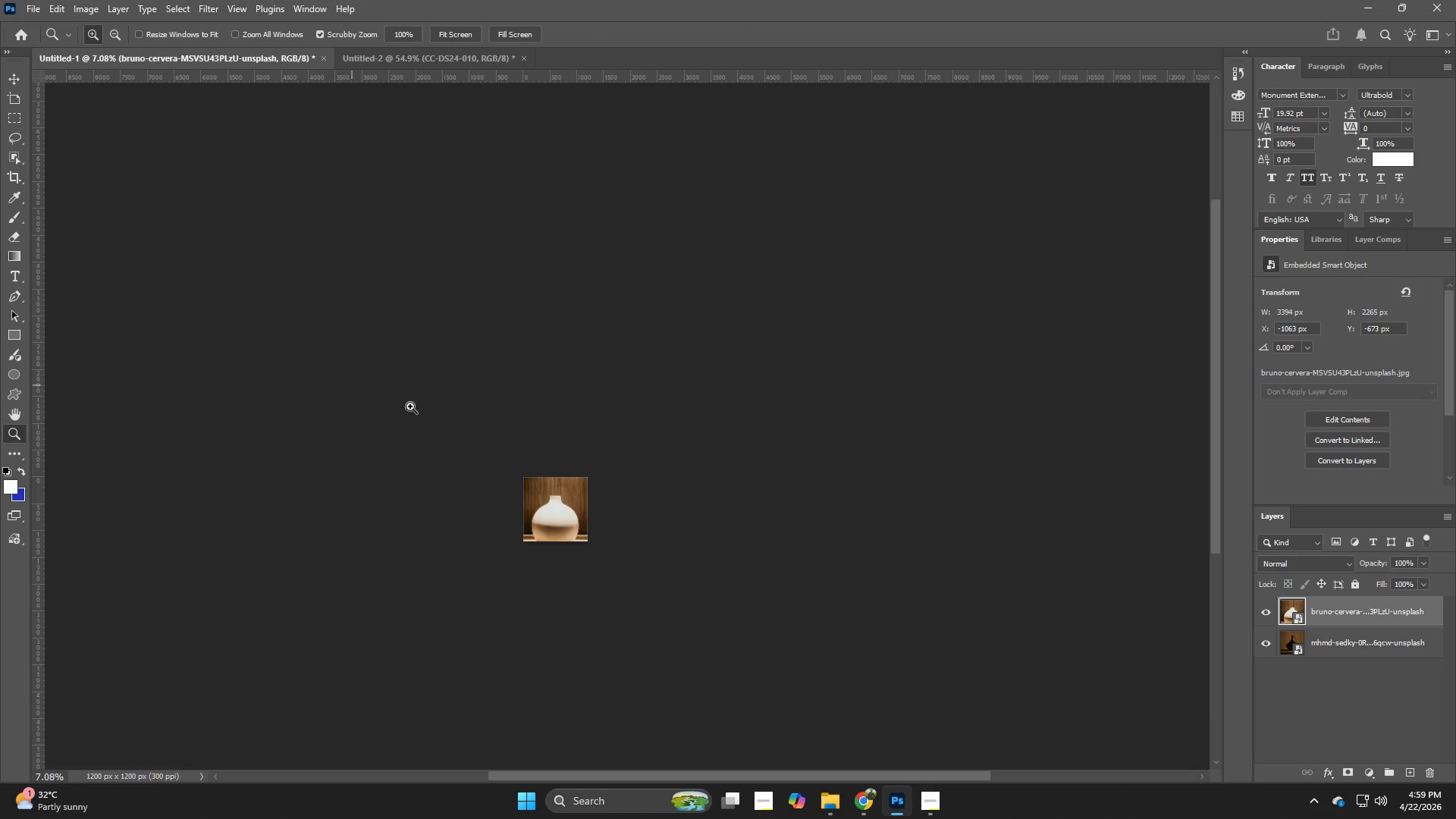 
left_click_drag(start_coordinate=[982, 526], to_coordinate=[856, 490])
 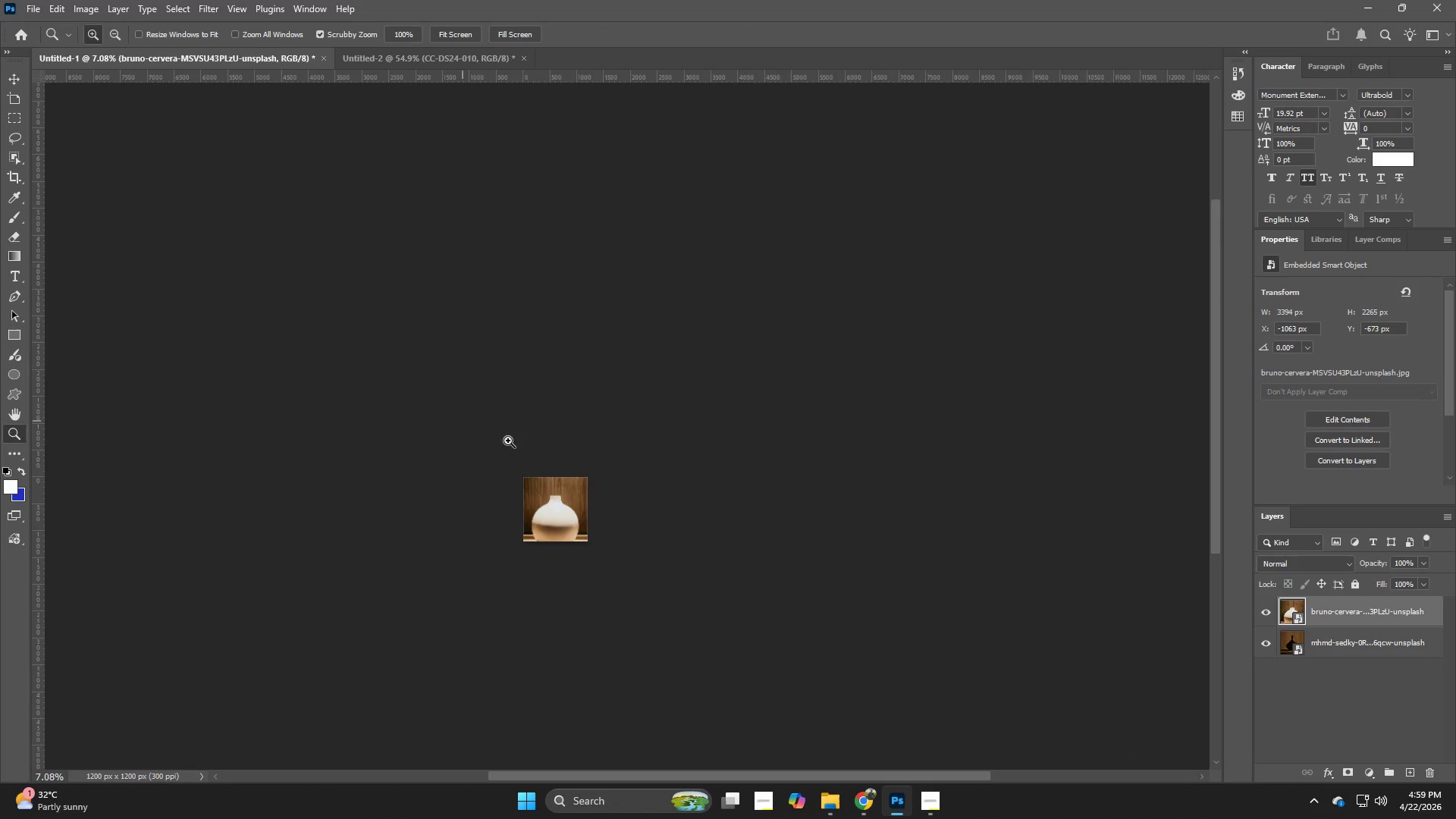 
hold_key(key=Z, duration=1.86)
 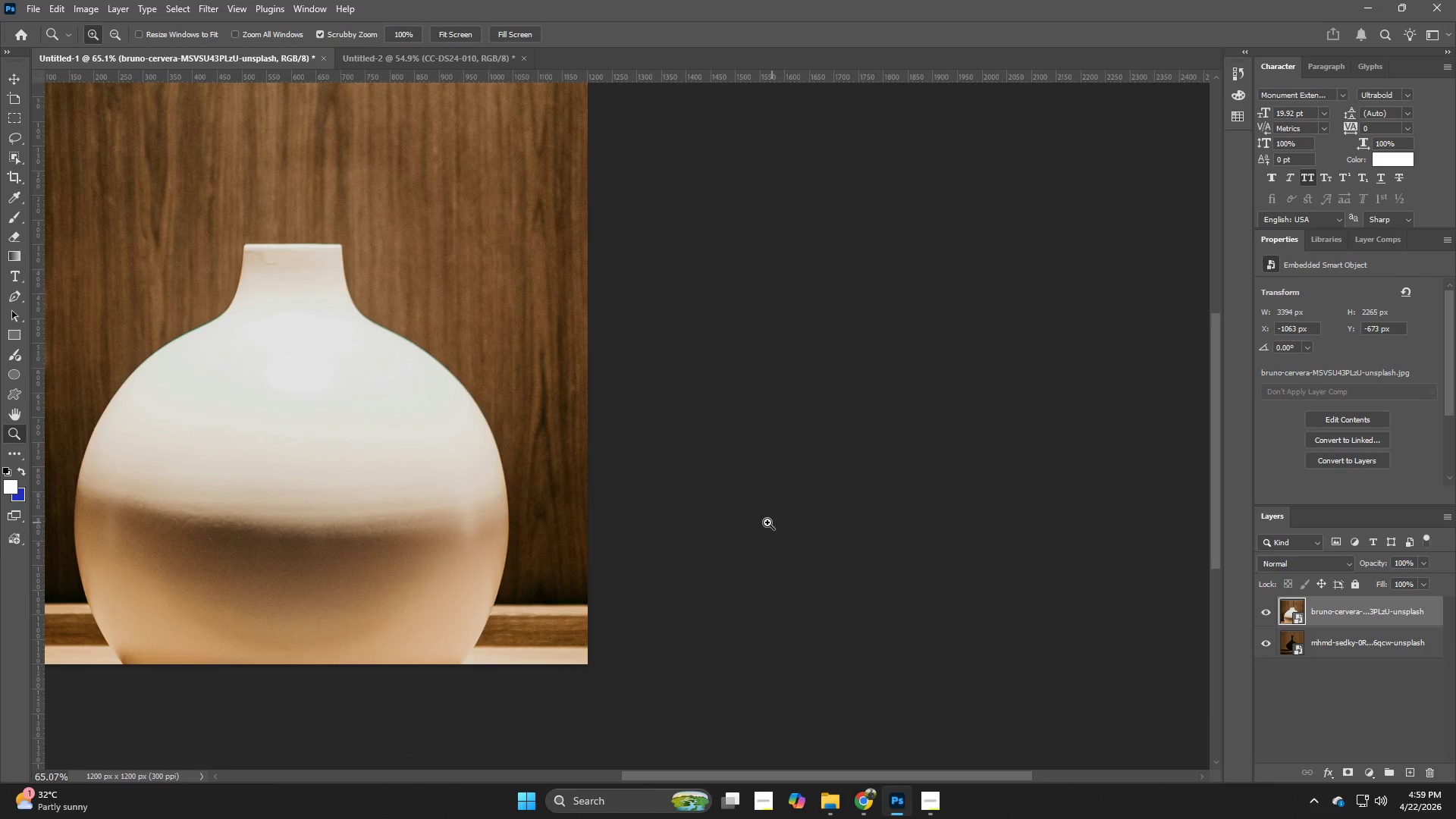 
left_click_drag(start_coordinate=[649, 526], to_coordinate=[780, 528])
 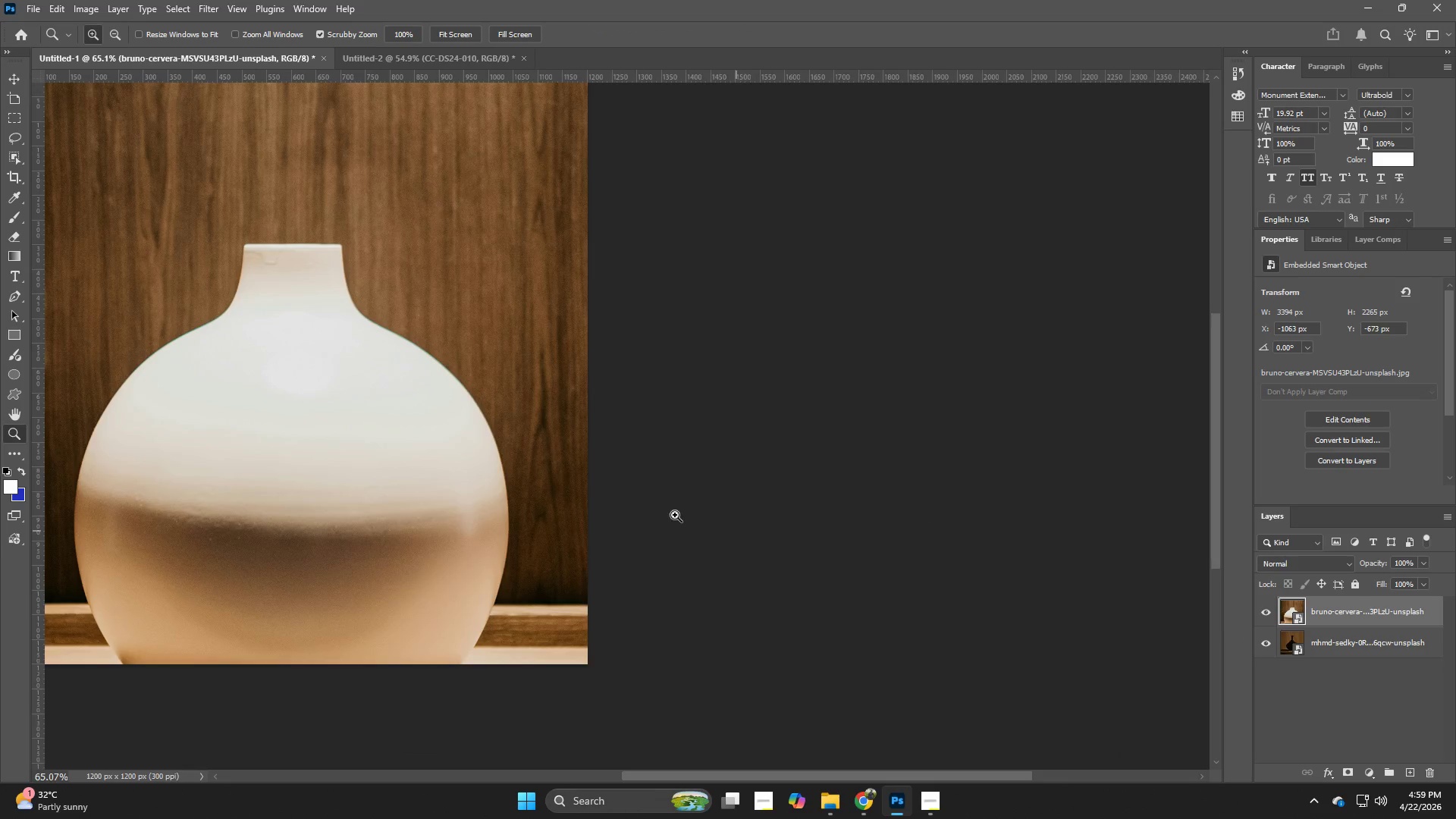 
hold_key(key=Z, duration=0.34)
 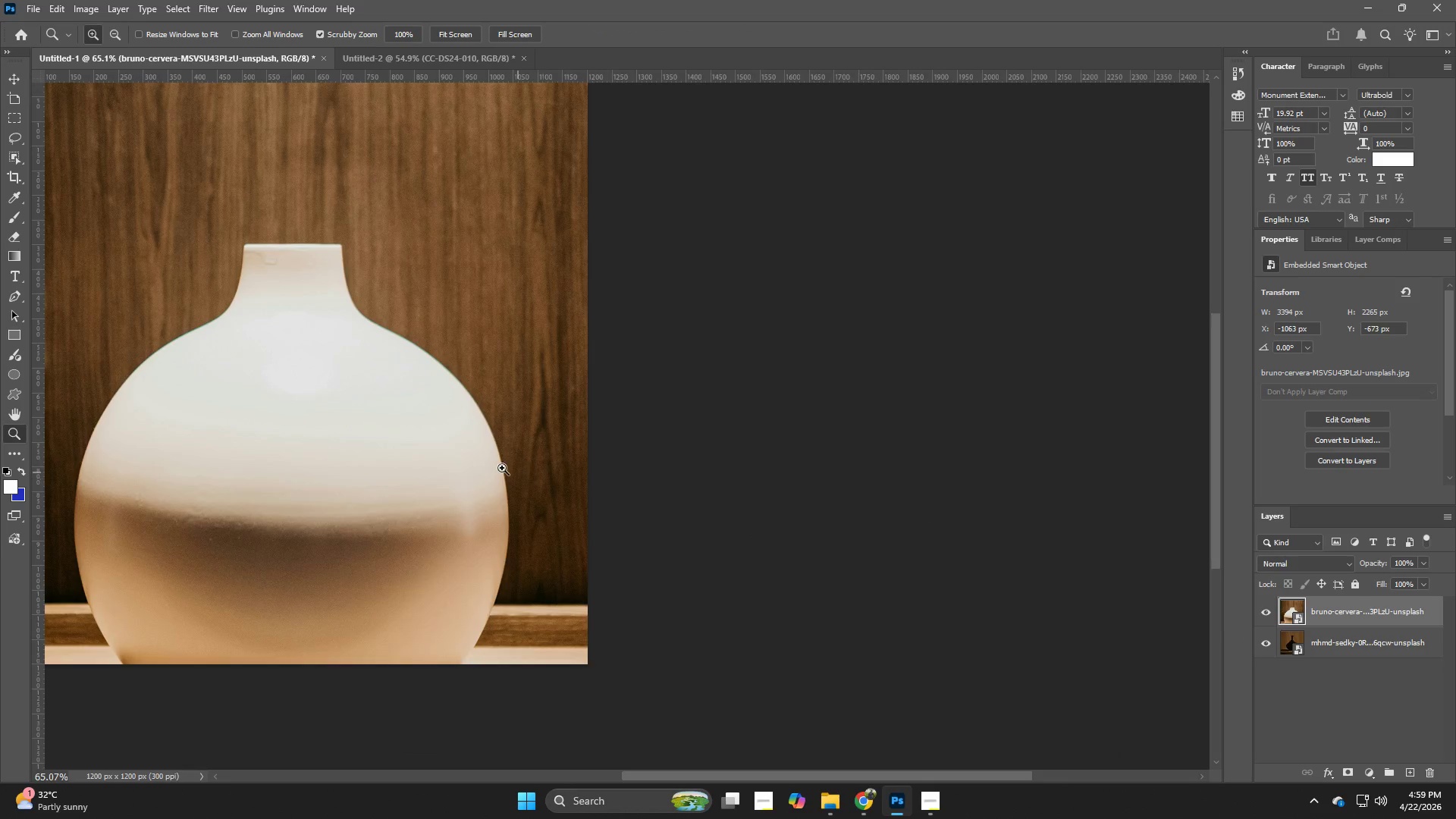 
left_click_drag(start_coordinate=[469, 456], to_coordinate=[472, 466])
 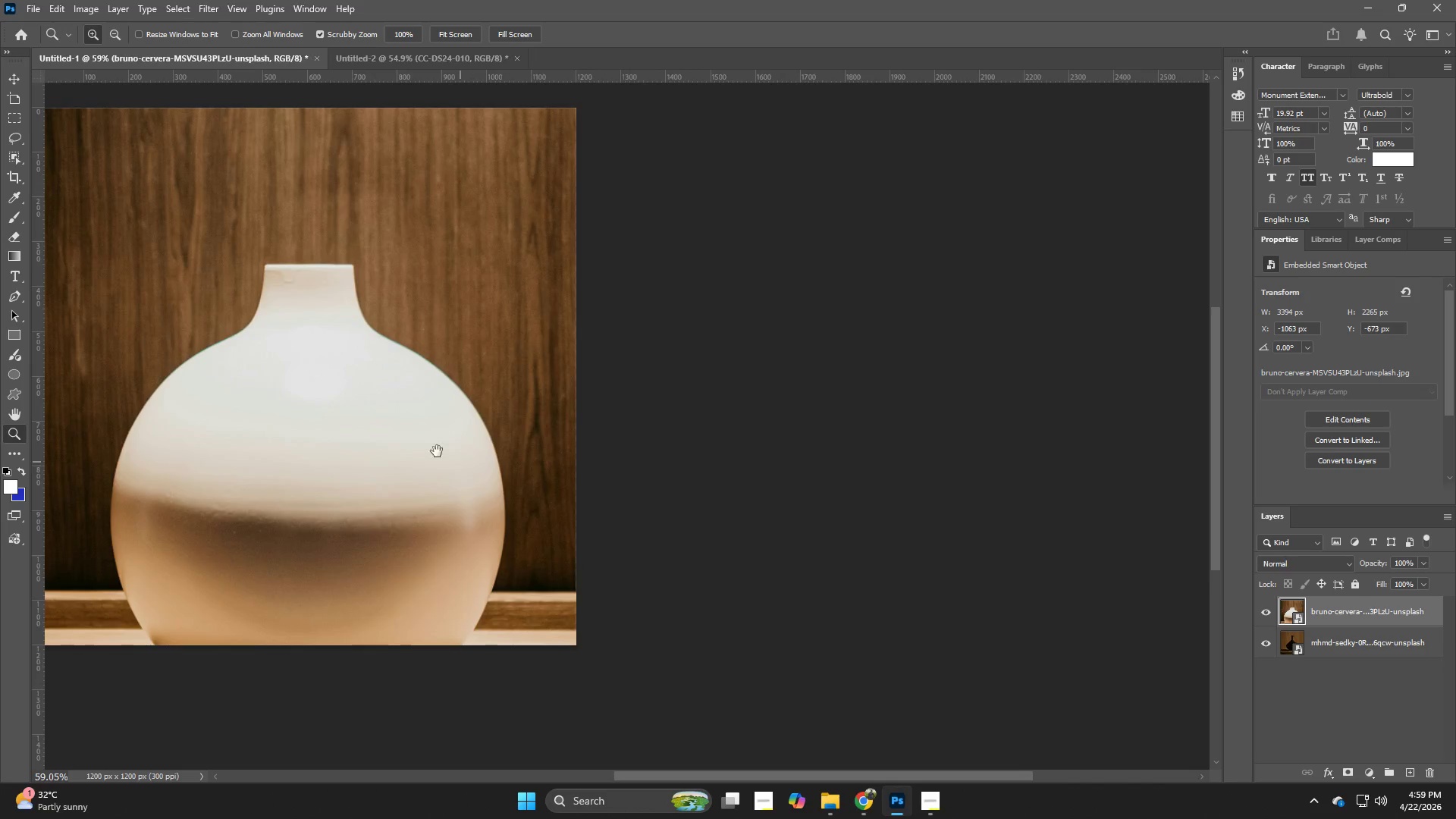 
hold_key(key=Space, duration=1.5)
 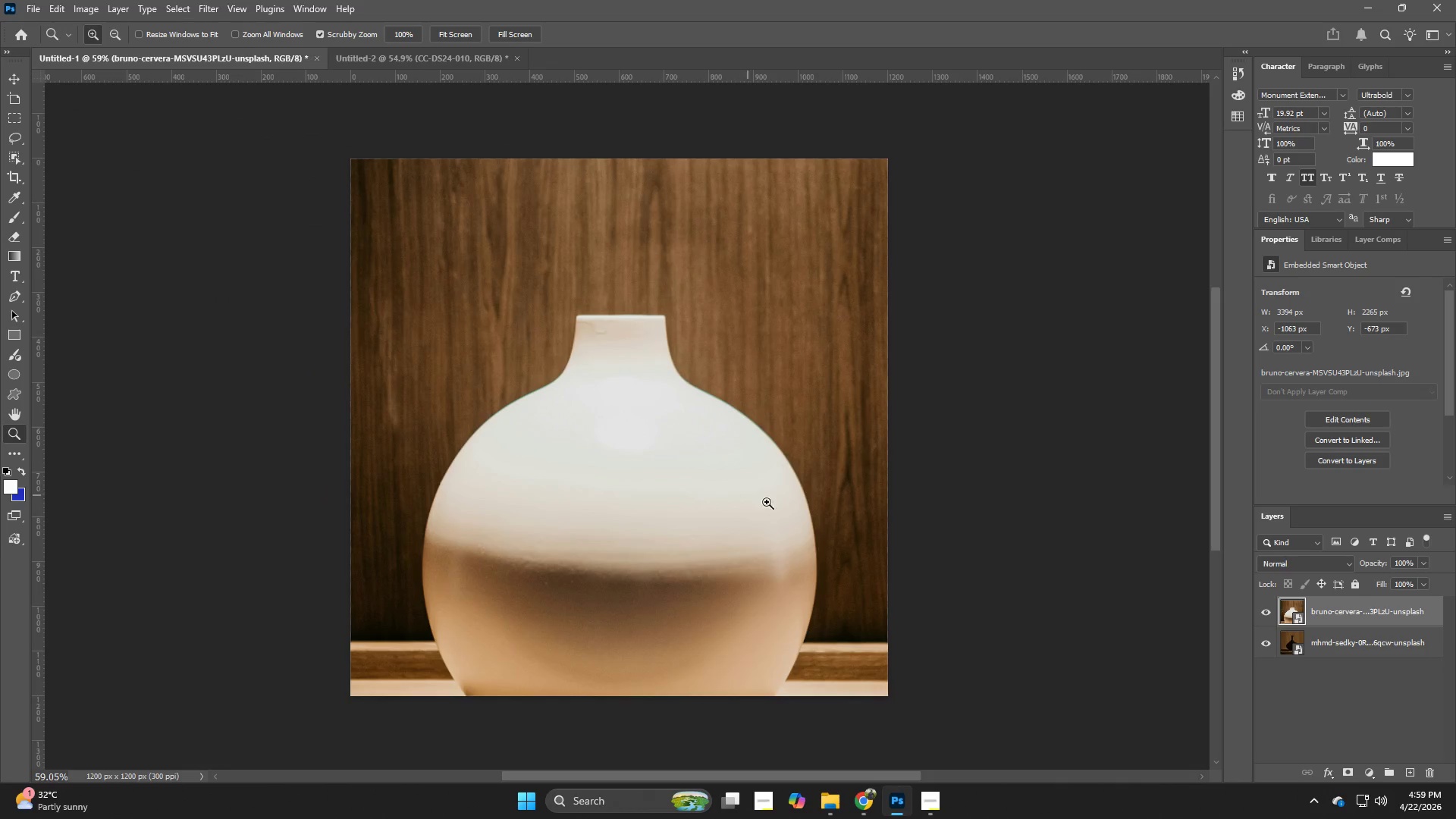 
left_click_drag(start_coordinate=[428, 446], to_coordinate=[740, 497])
 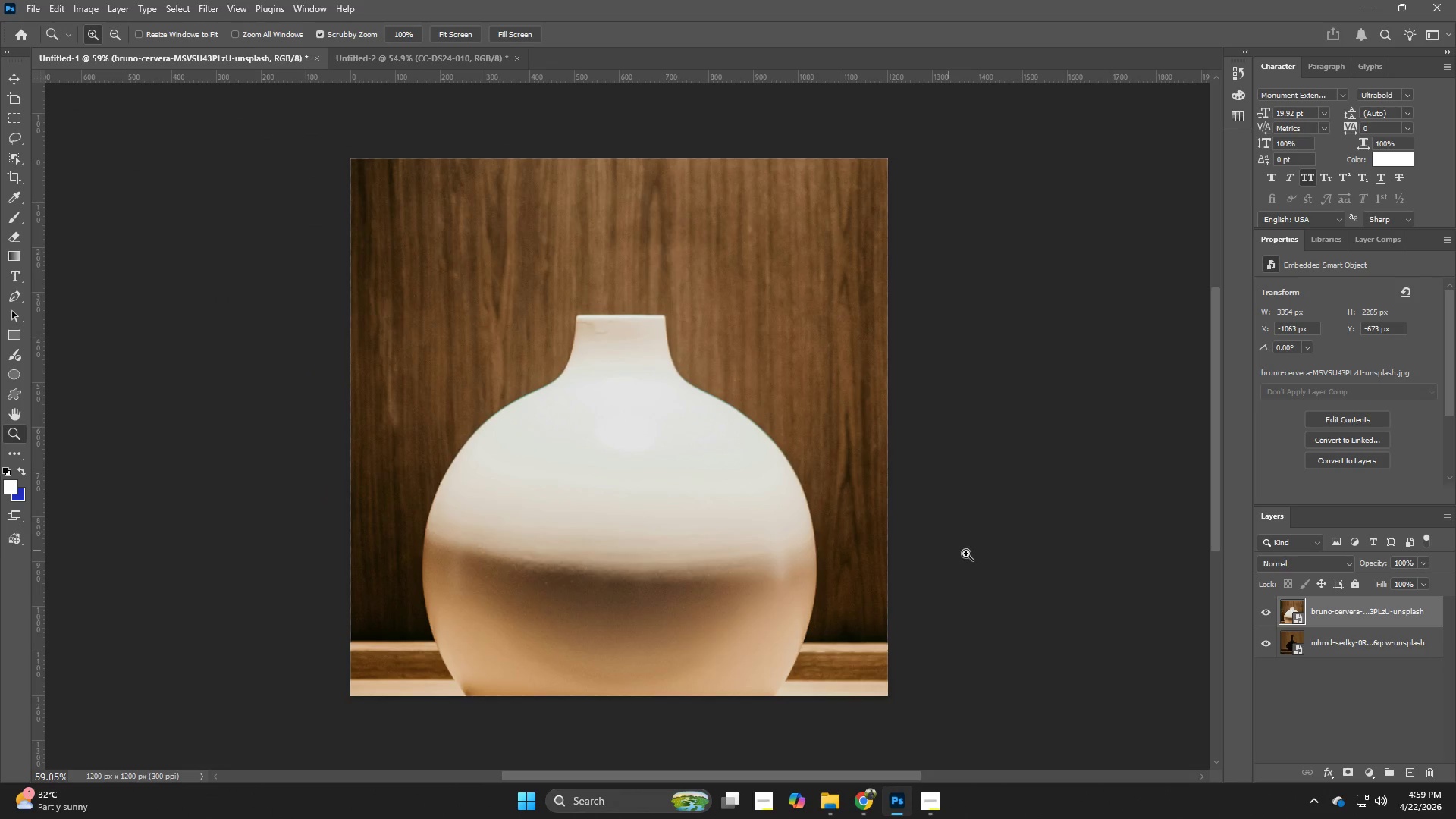 
hold_key(key=Space, duration=0.34)
 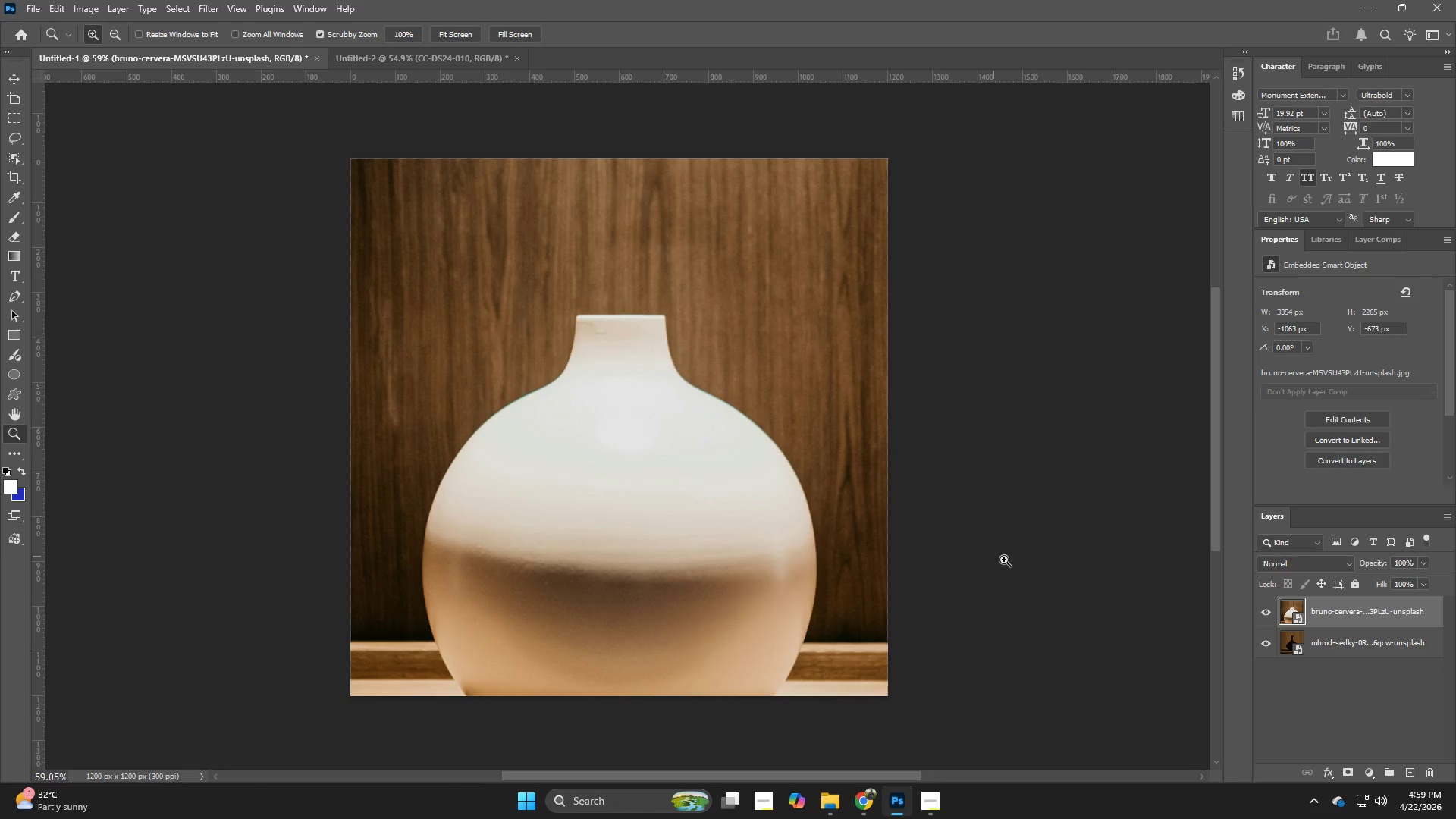 
left_click_drag(start_coordinate=[1025, 566], to_coordinate=[988, 580])
 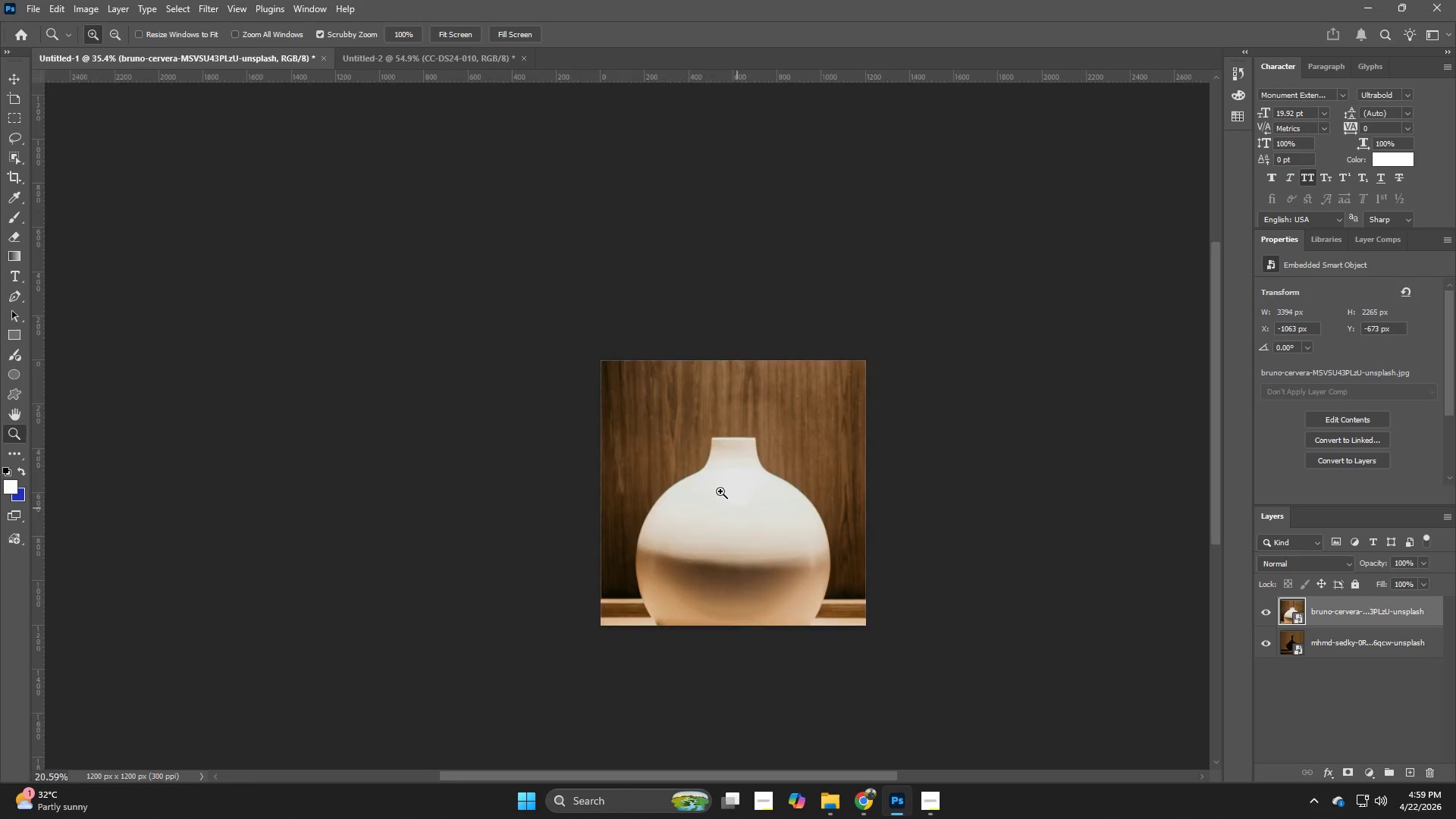 
hold_key(key=Z, duration=1.17)
 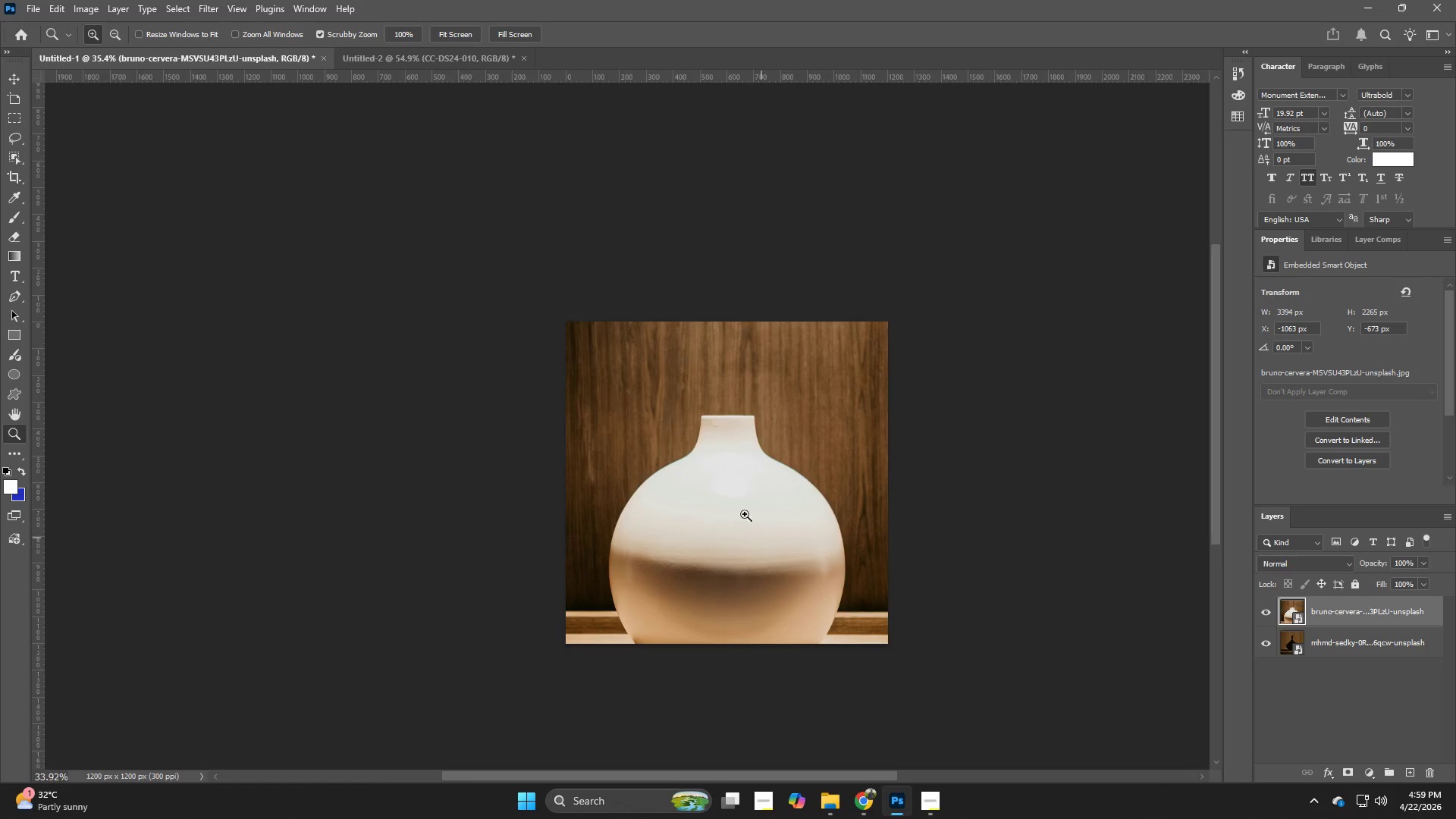 
left_click_drag(start_coordinate=[761, 538], to_coordinate=[807, 532])
 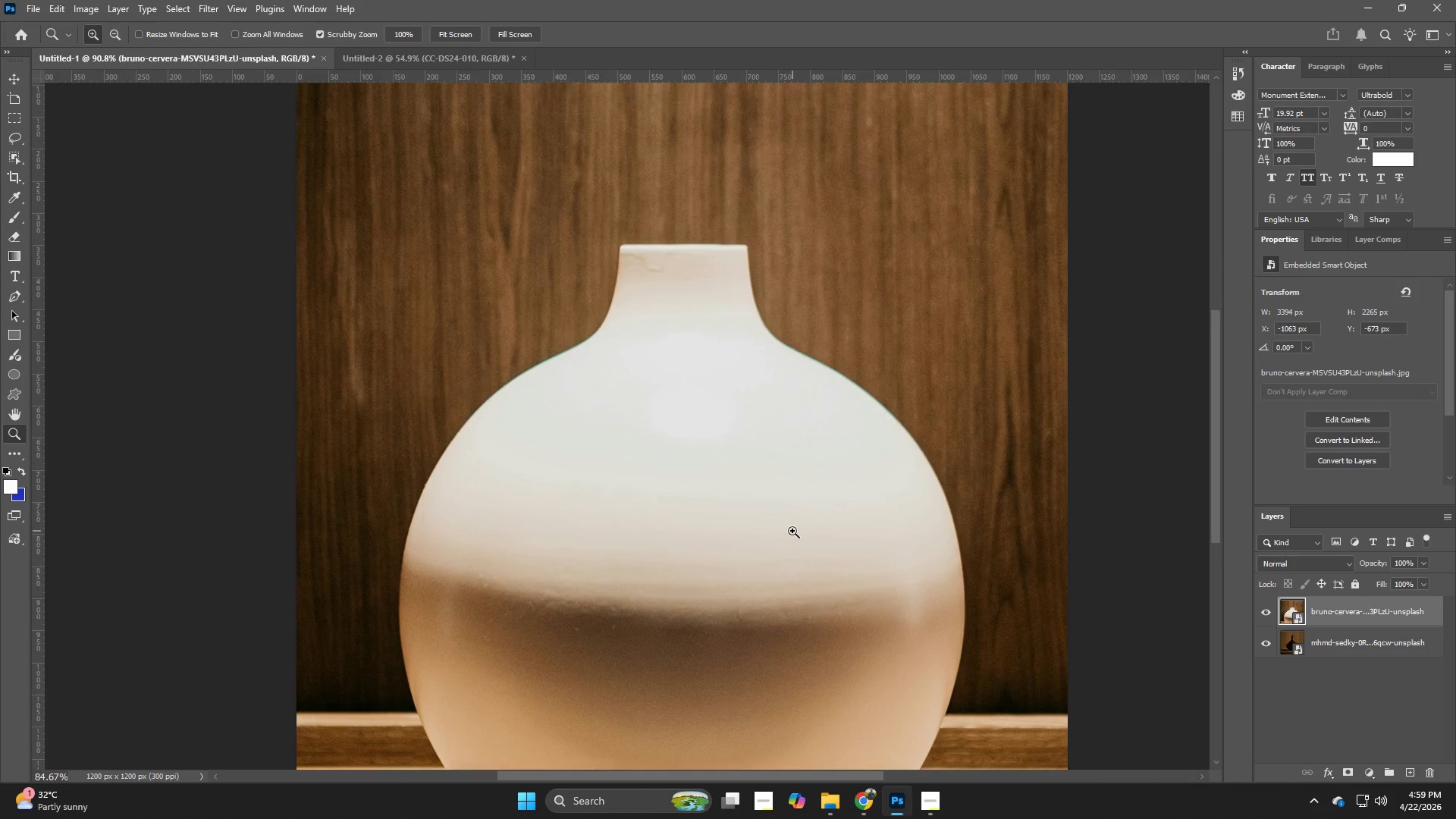 
hold_key(key=Space, duration=1.06)
 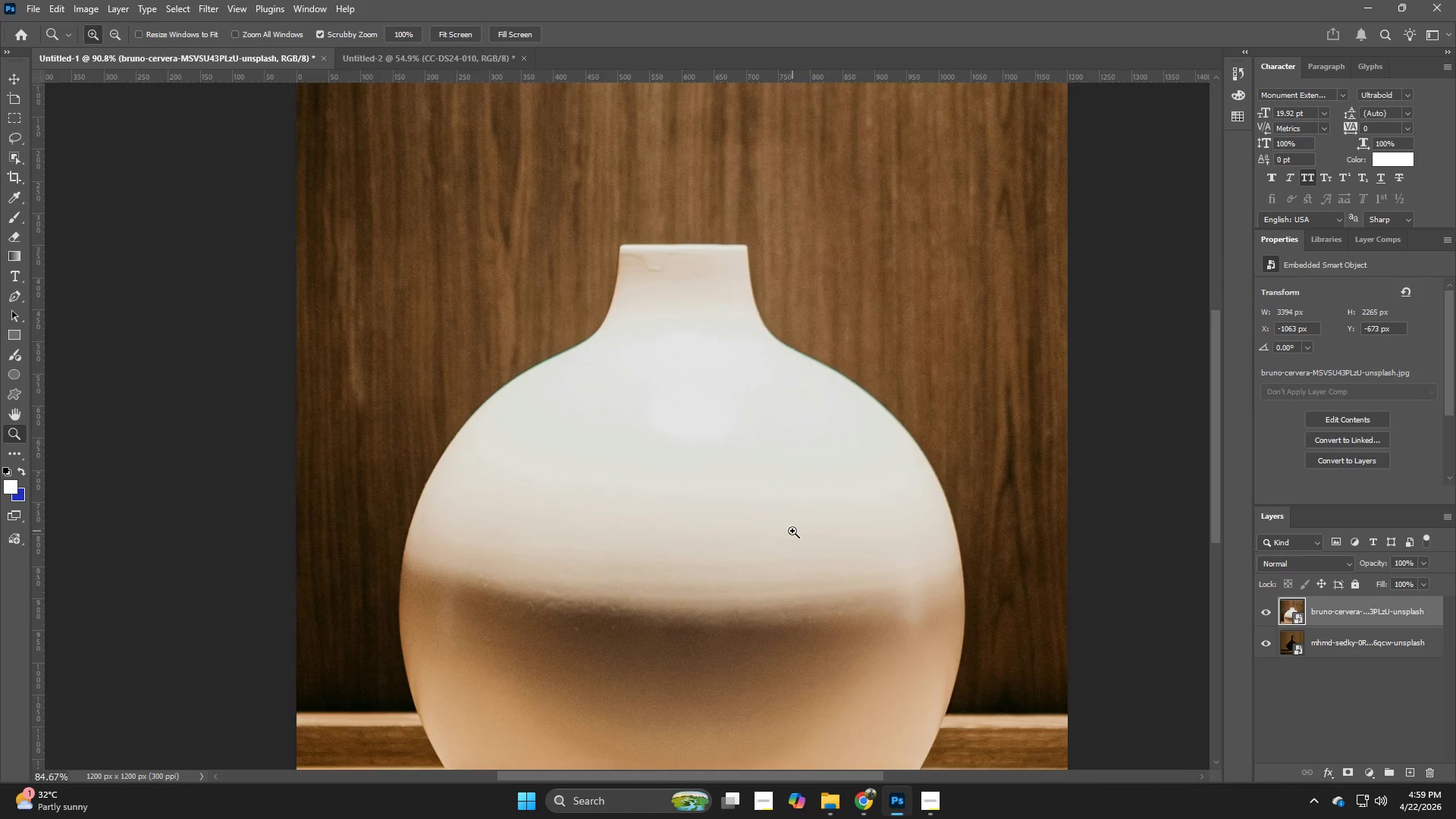 
hold_key(key=Space, duration=2.89)
 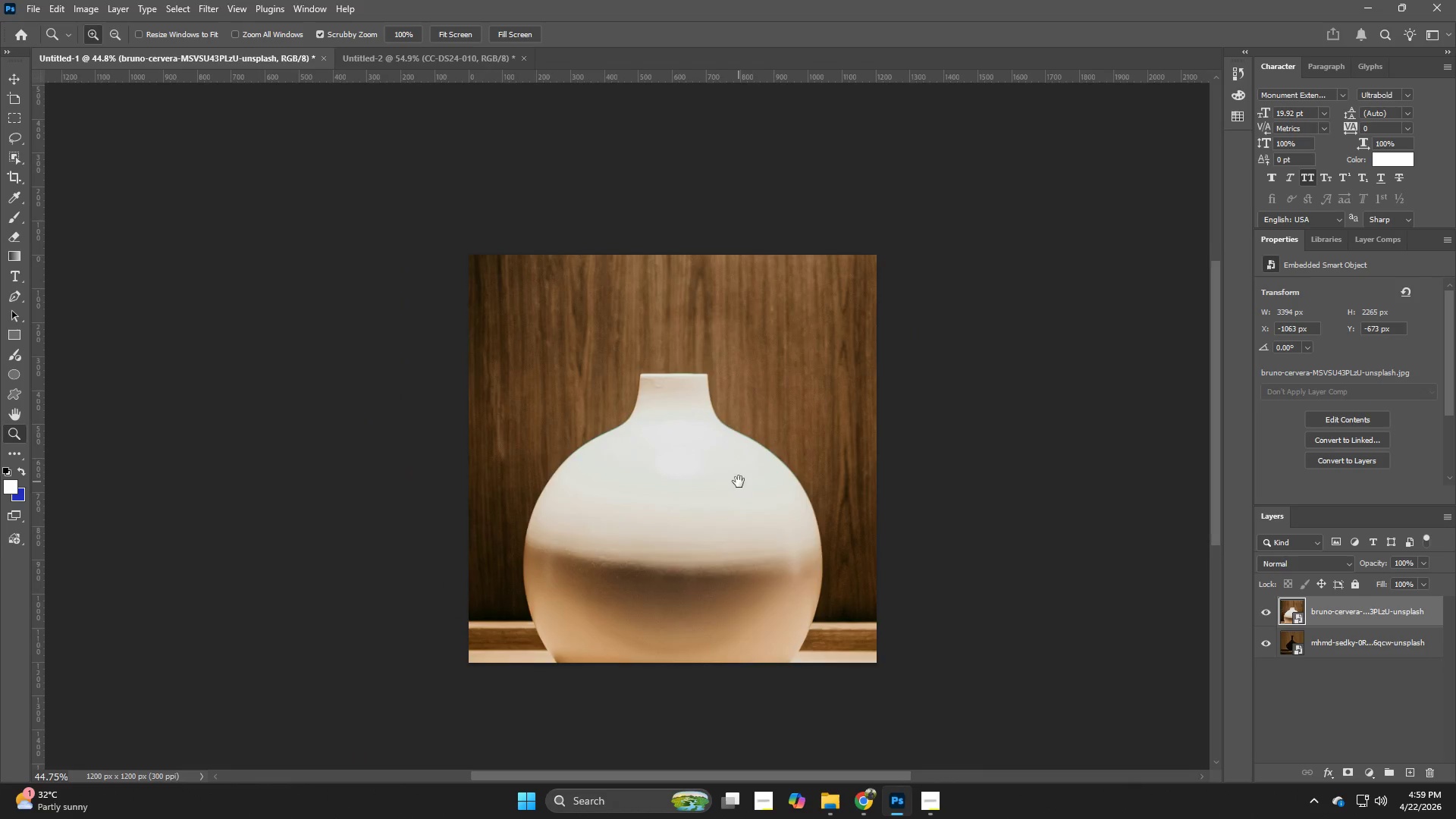 
left_click_drag(start_coordinate=[807, 532], to_coordinate=[758, 526])
 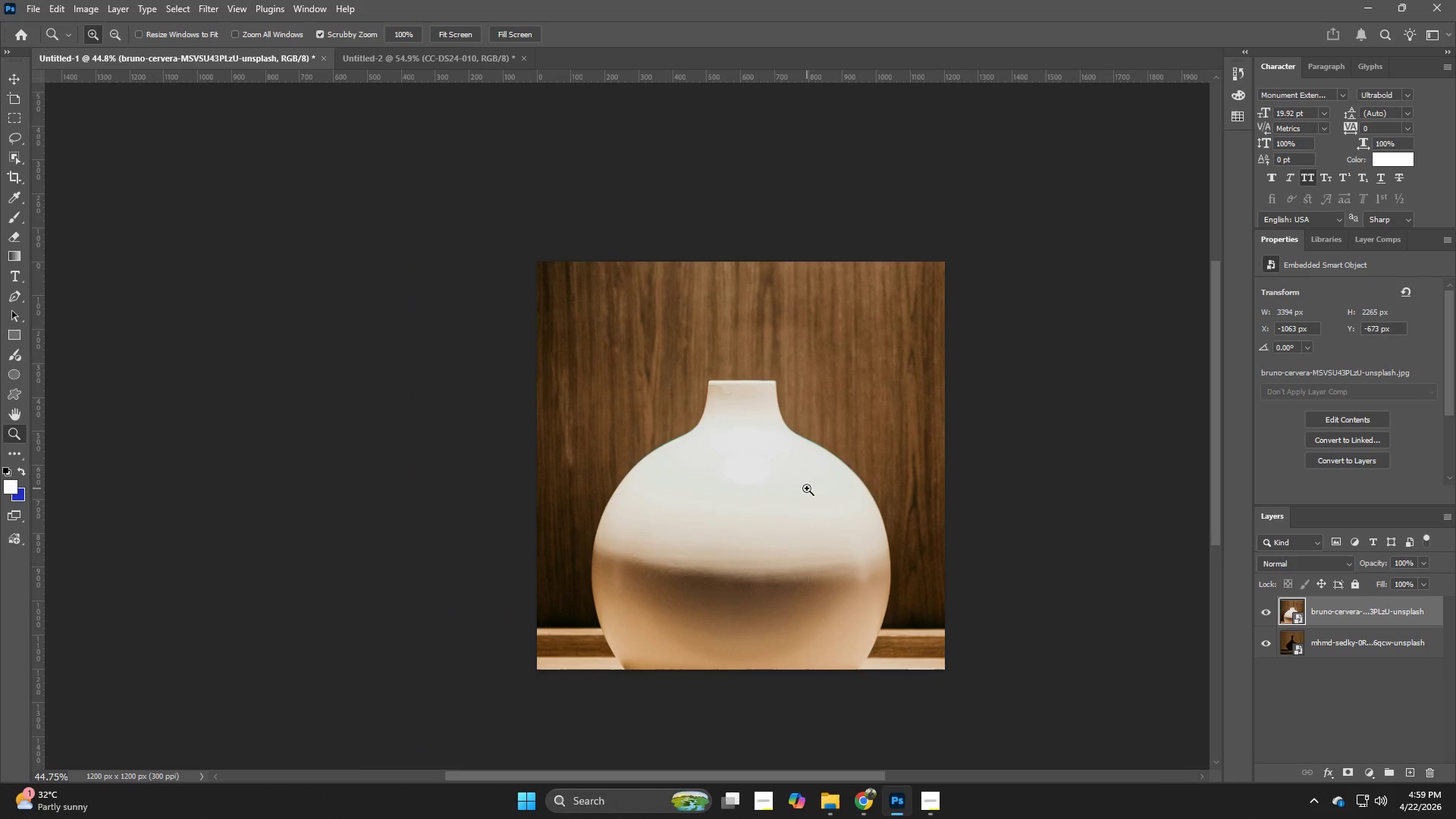 
hold_key(key=Space, duration=1.49)
 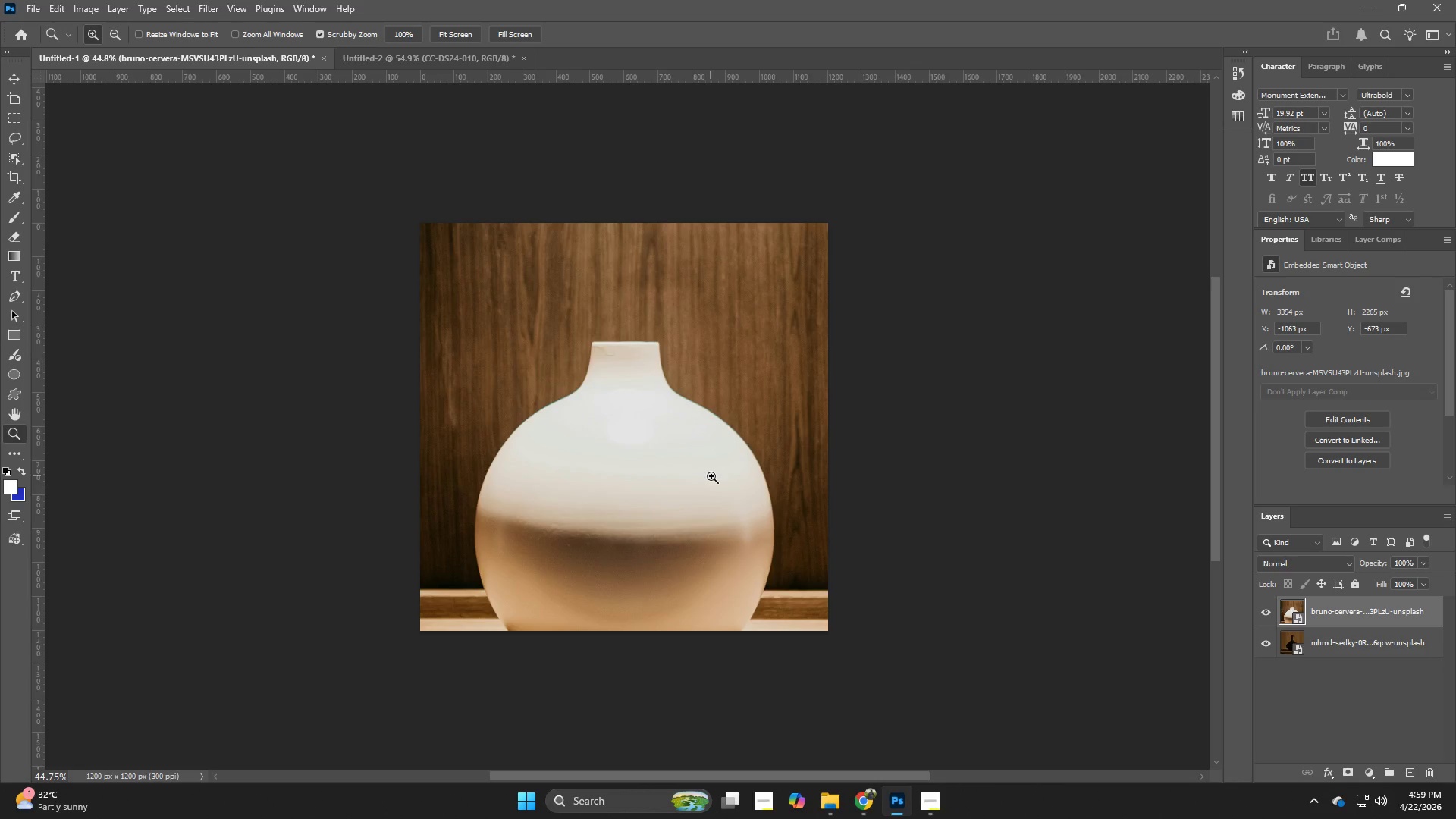 
left_click_drag(start_coordinate=[807, 488], to_coordinate=[690, 450])
 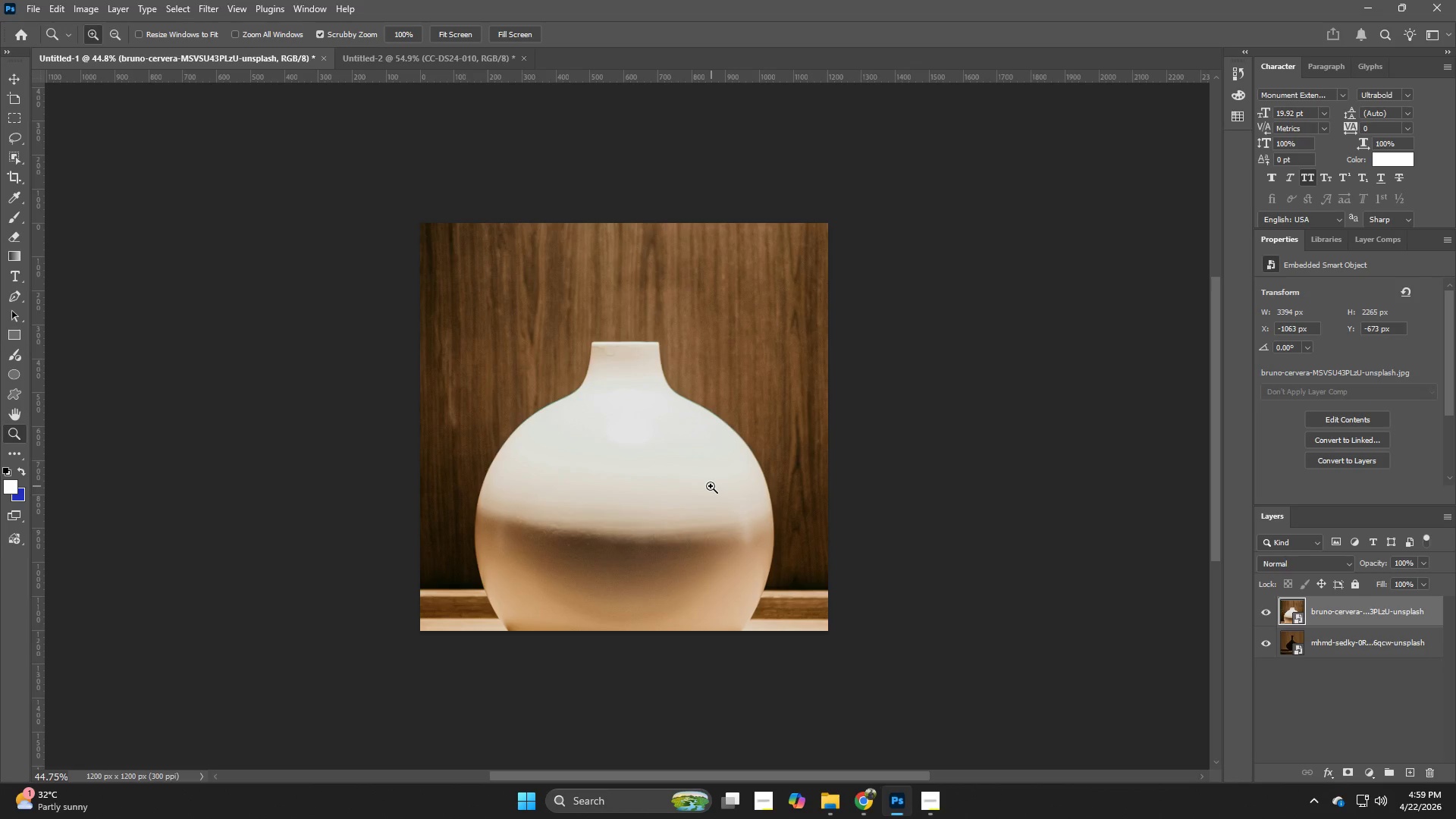 
key(Control+T)
 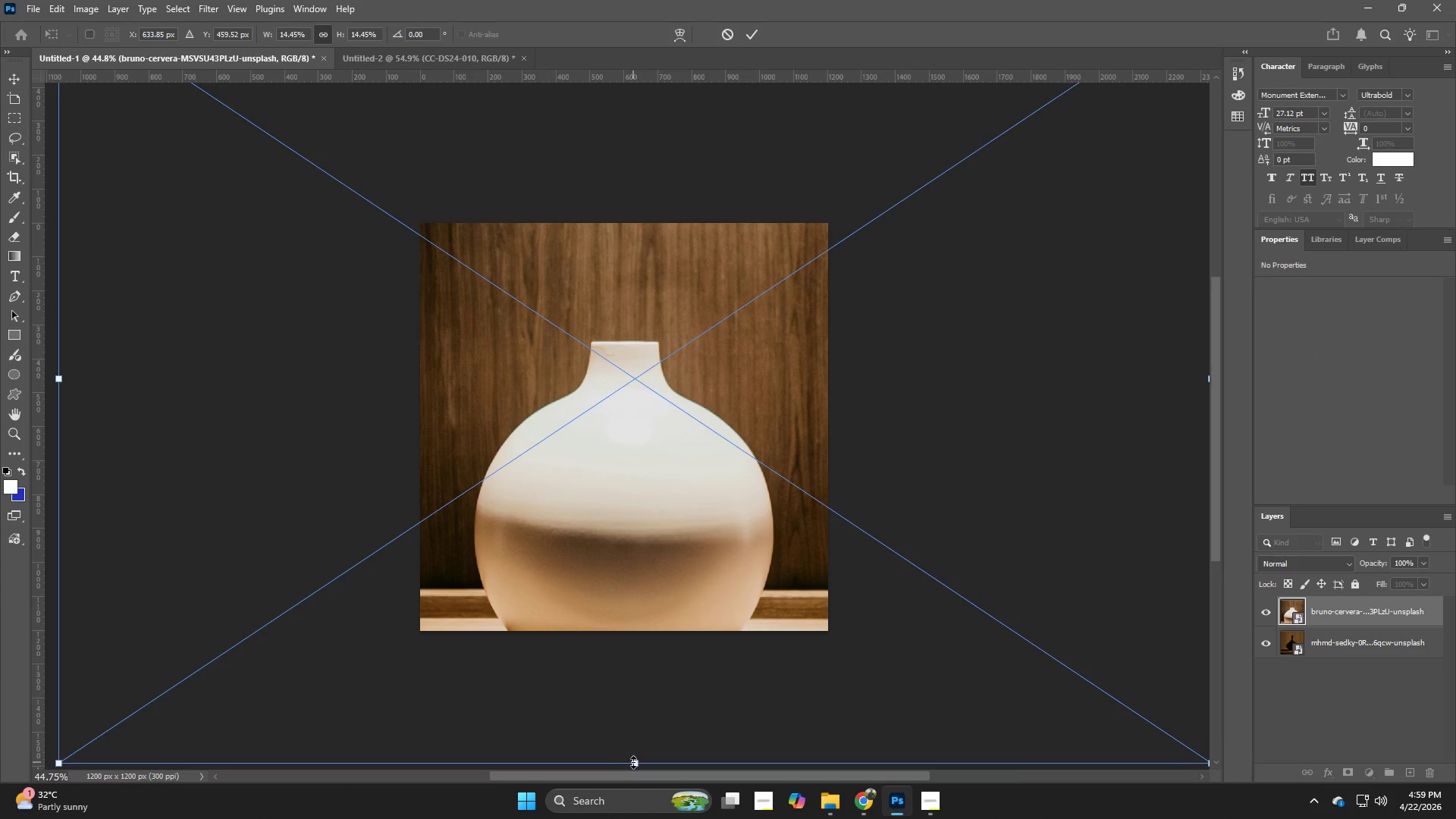 
left_click_drag(start_coordinate=[635, 757], to_coordinate=[629, 670])
 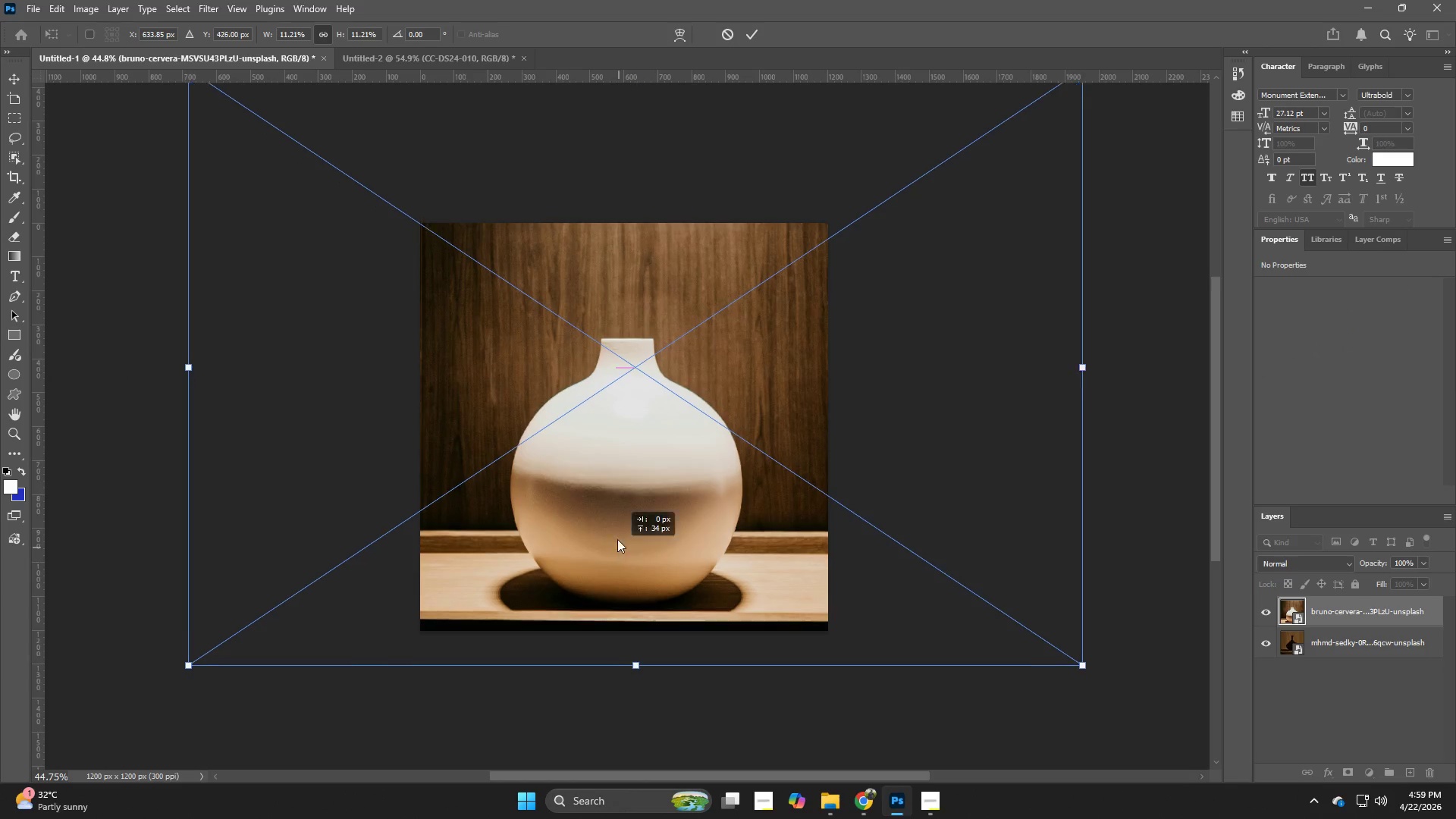 
hold_key(key=AltLeft, duration=1.19)
 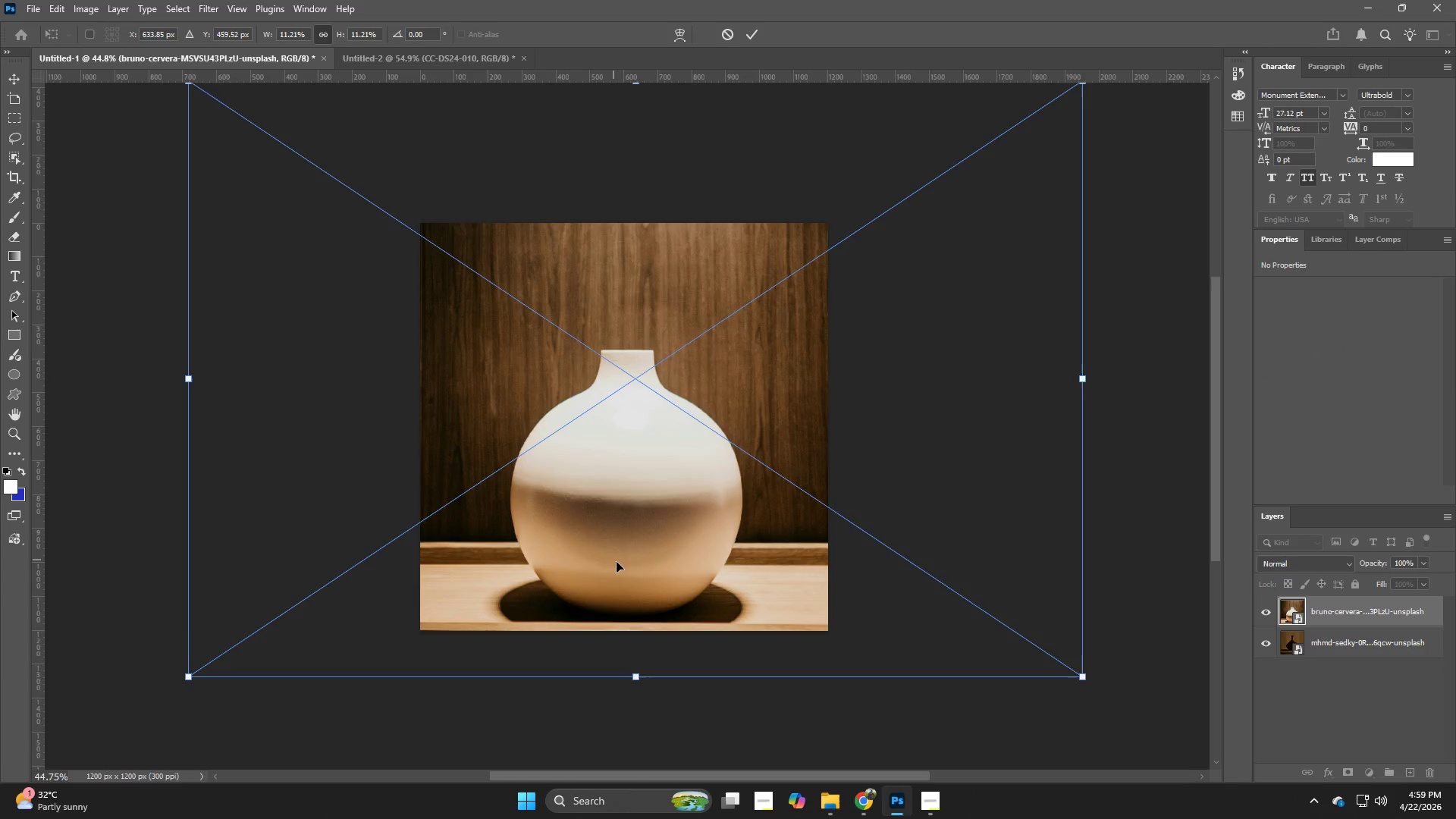 
left_click_drag(start_coordinate=[619, 560], to_coordinate=[622, 516])
 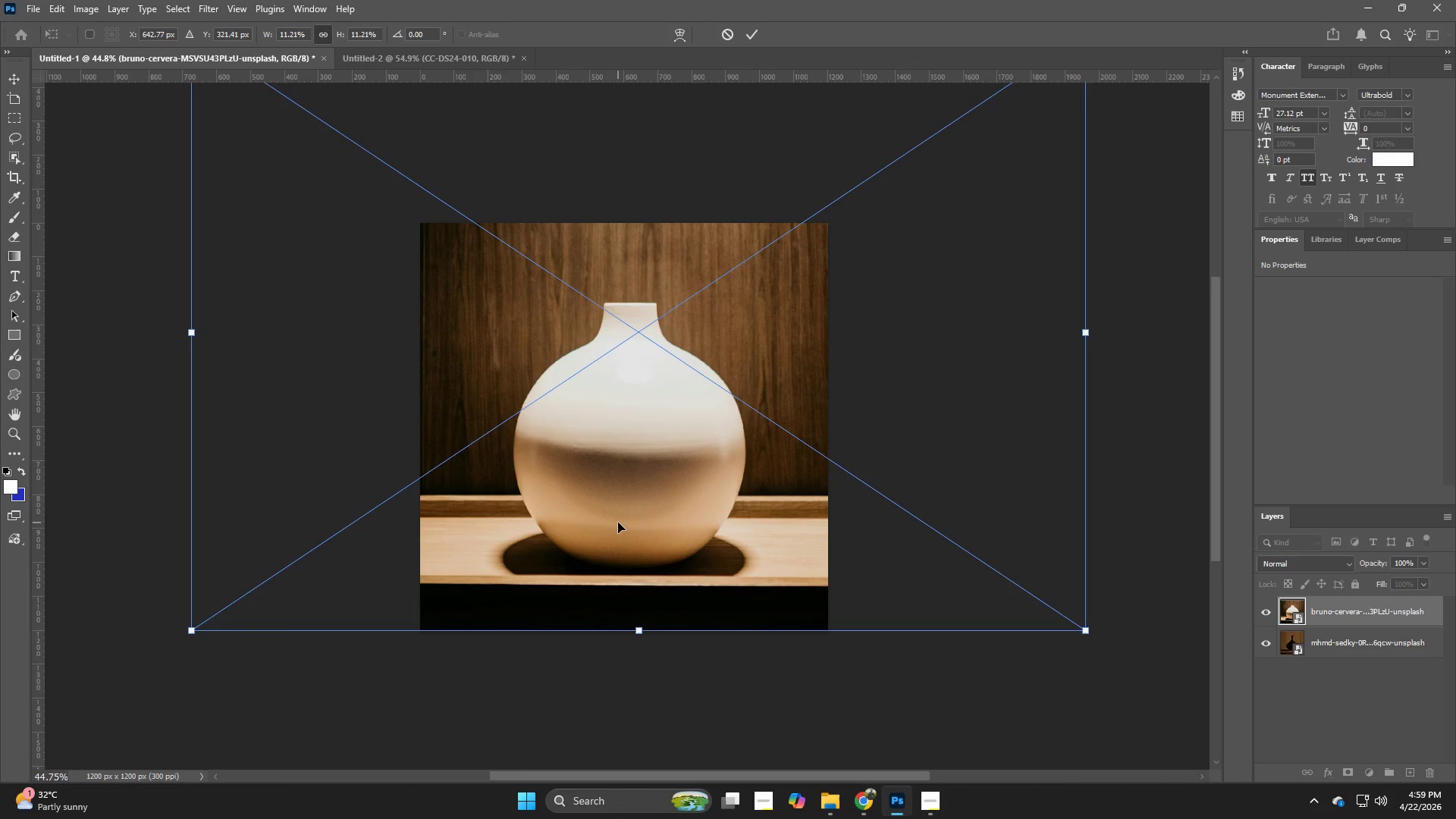 
key(ArrowLeft)
 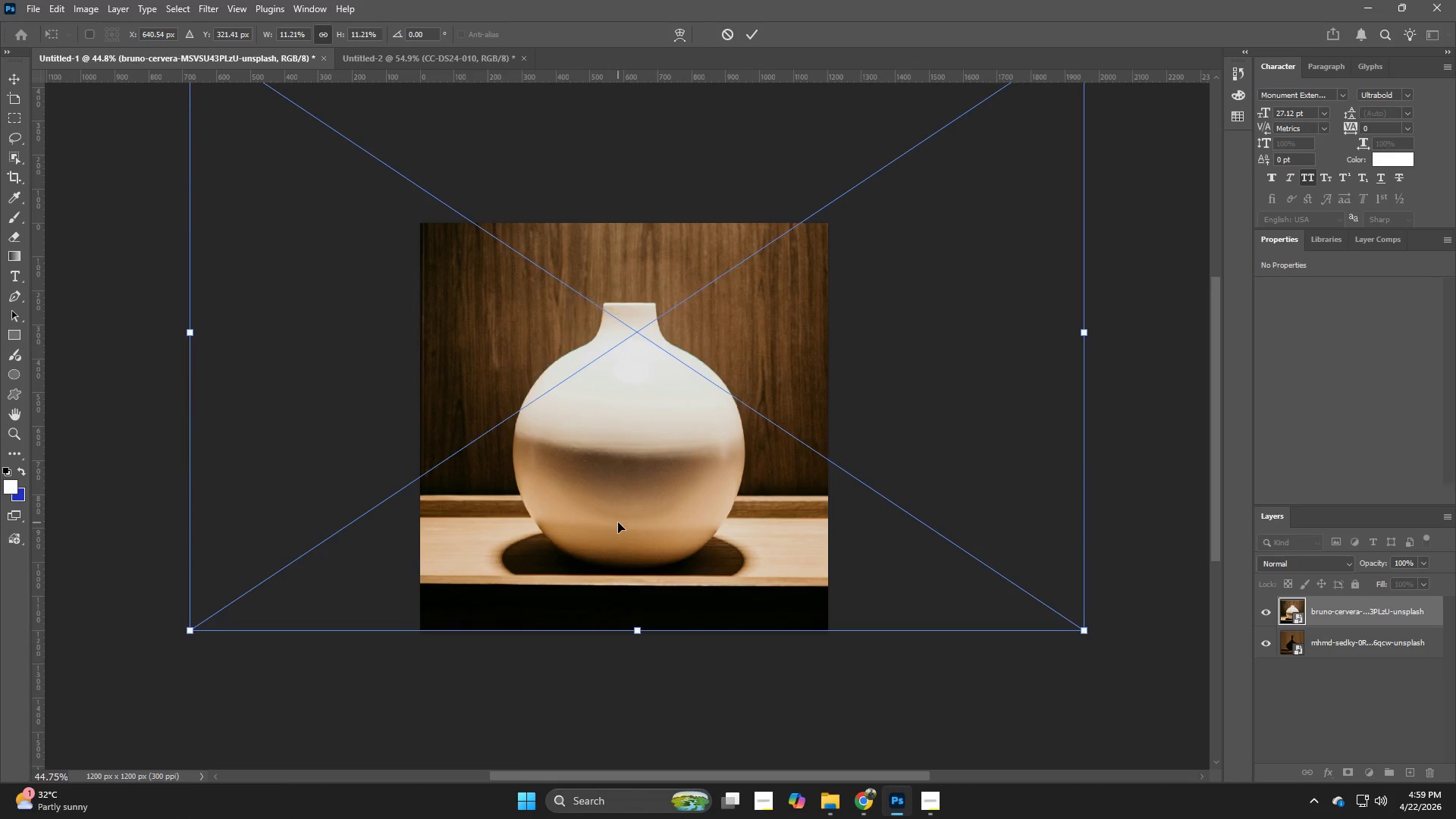 
key(ArrowLeft)
 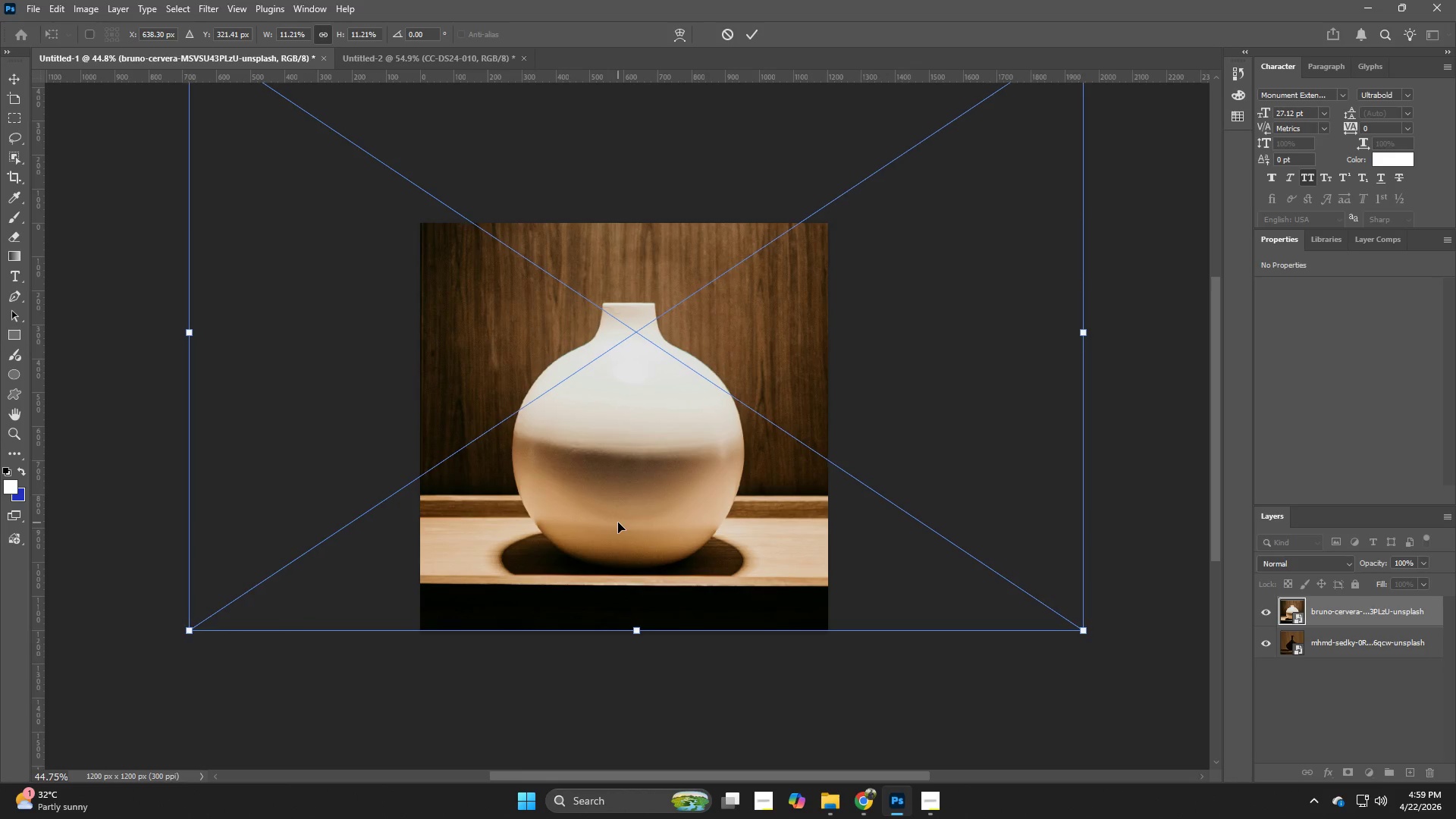 
key(ArrowLeft)
 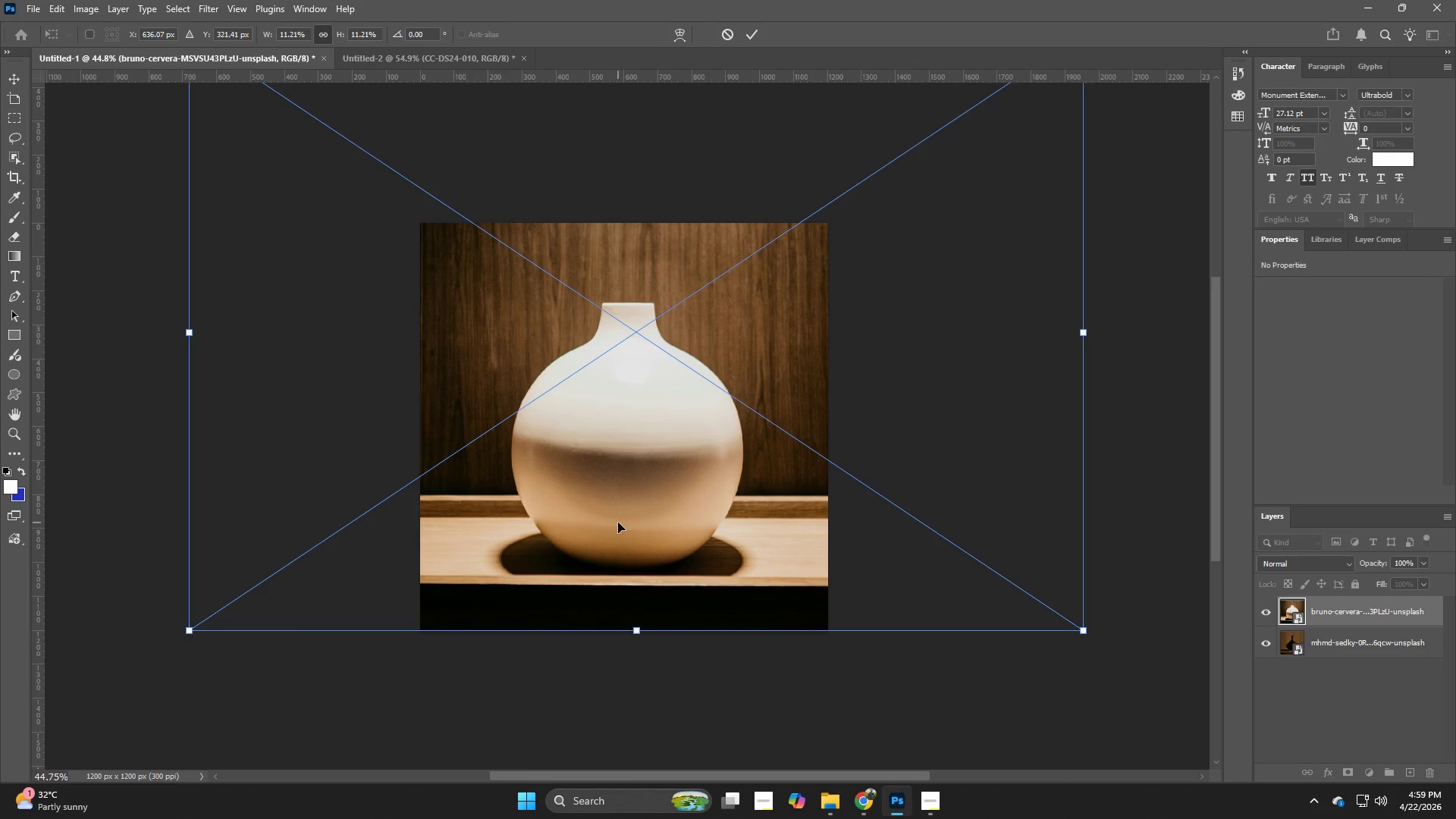 
key(ArrowUp)
 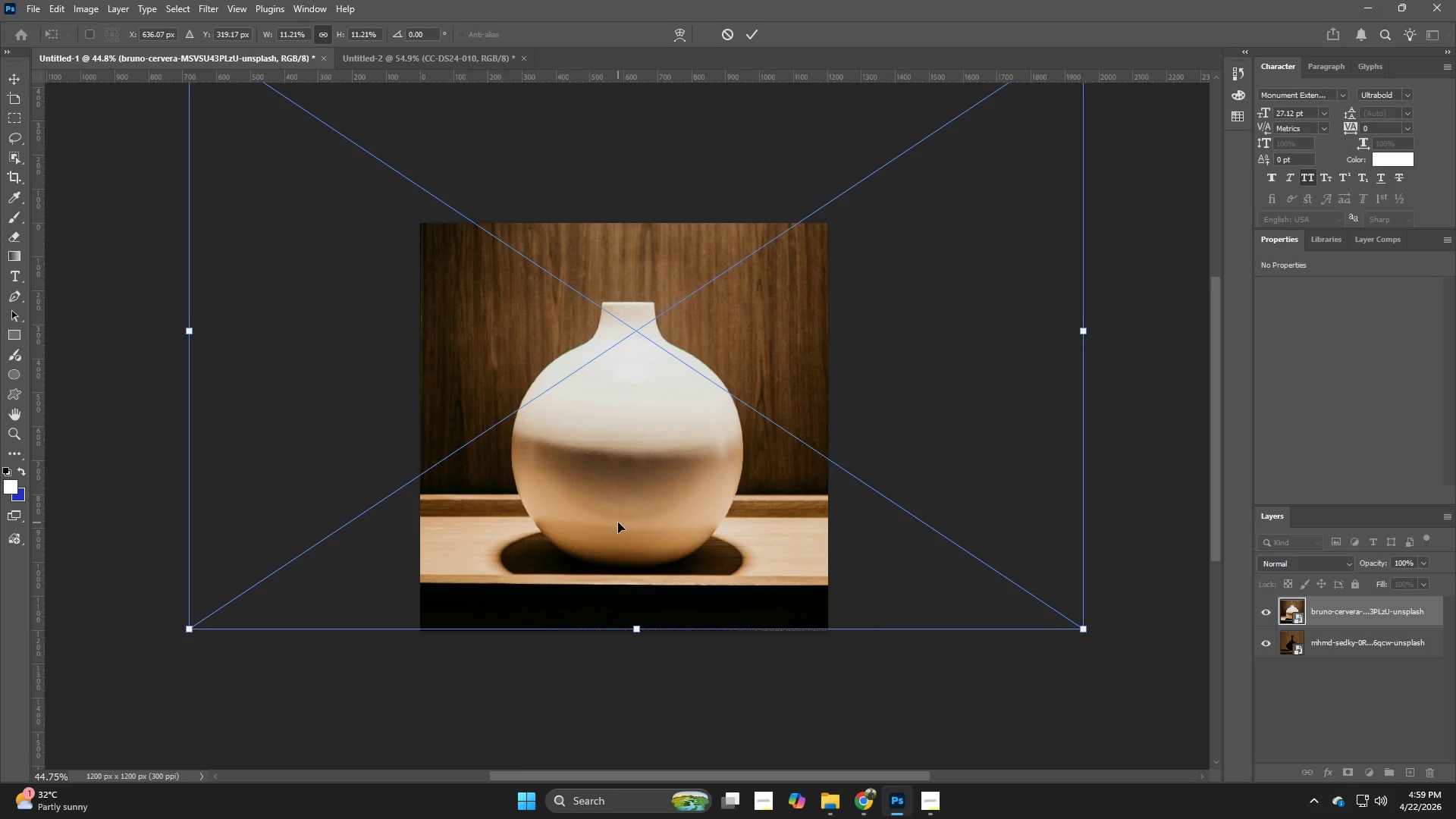 
key(ArrowUp)
 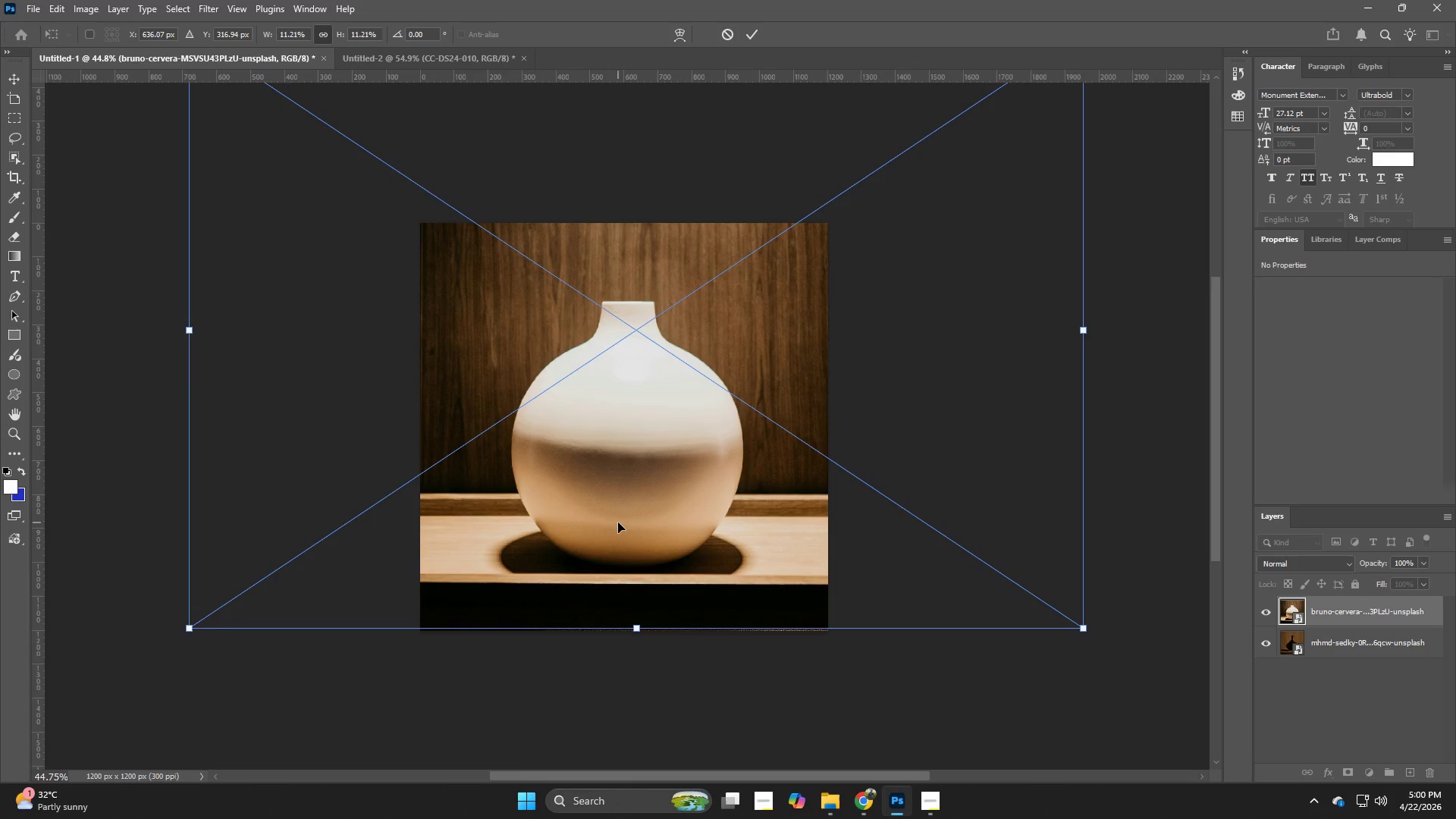 
key(ArrowDown)
 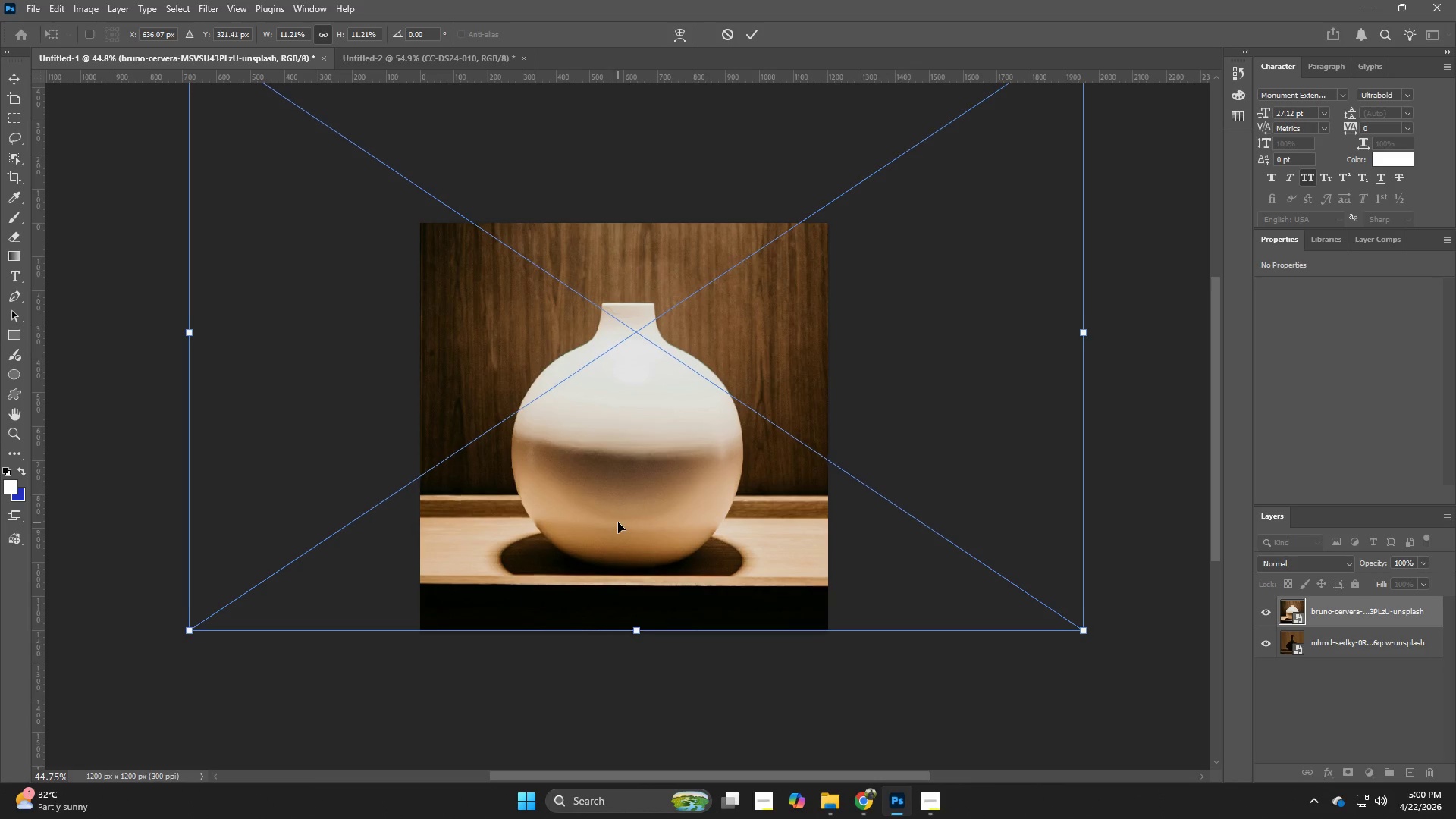 
key(ArrowDown)
 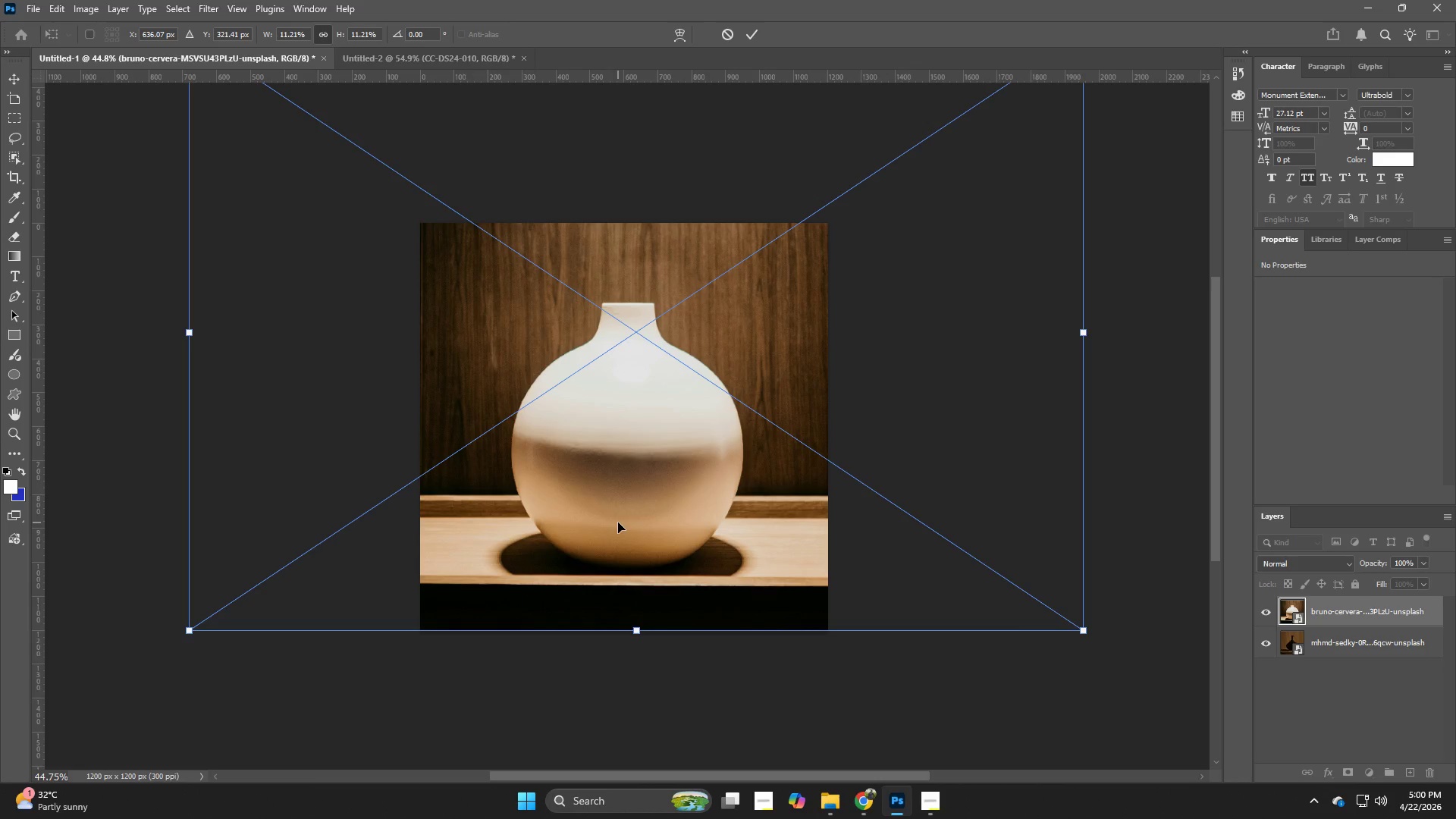 
key(NumpadEnter)
 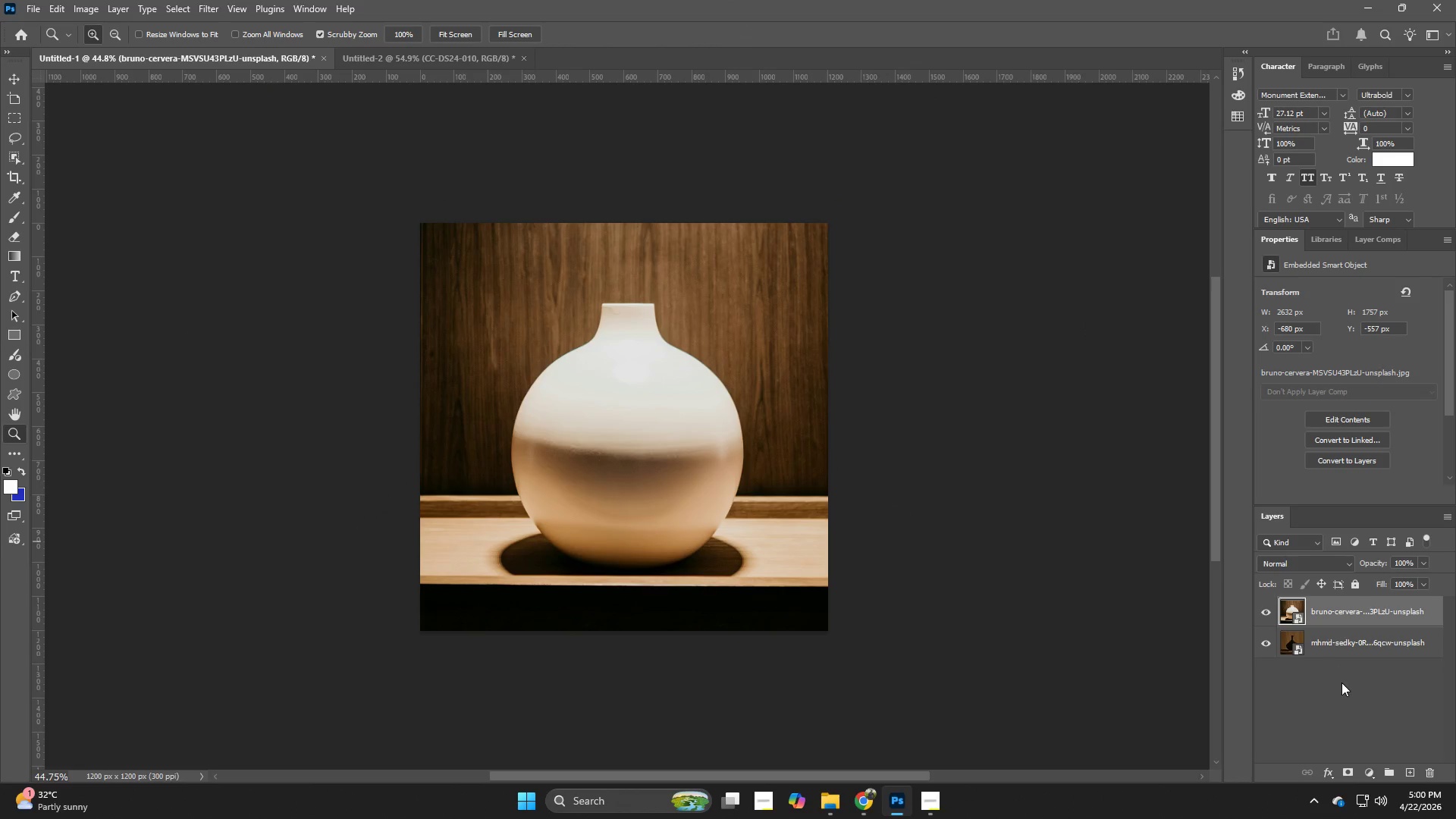 
left_click([1341, 645])
 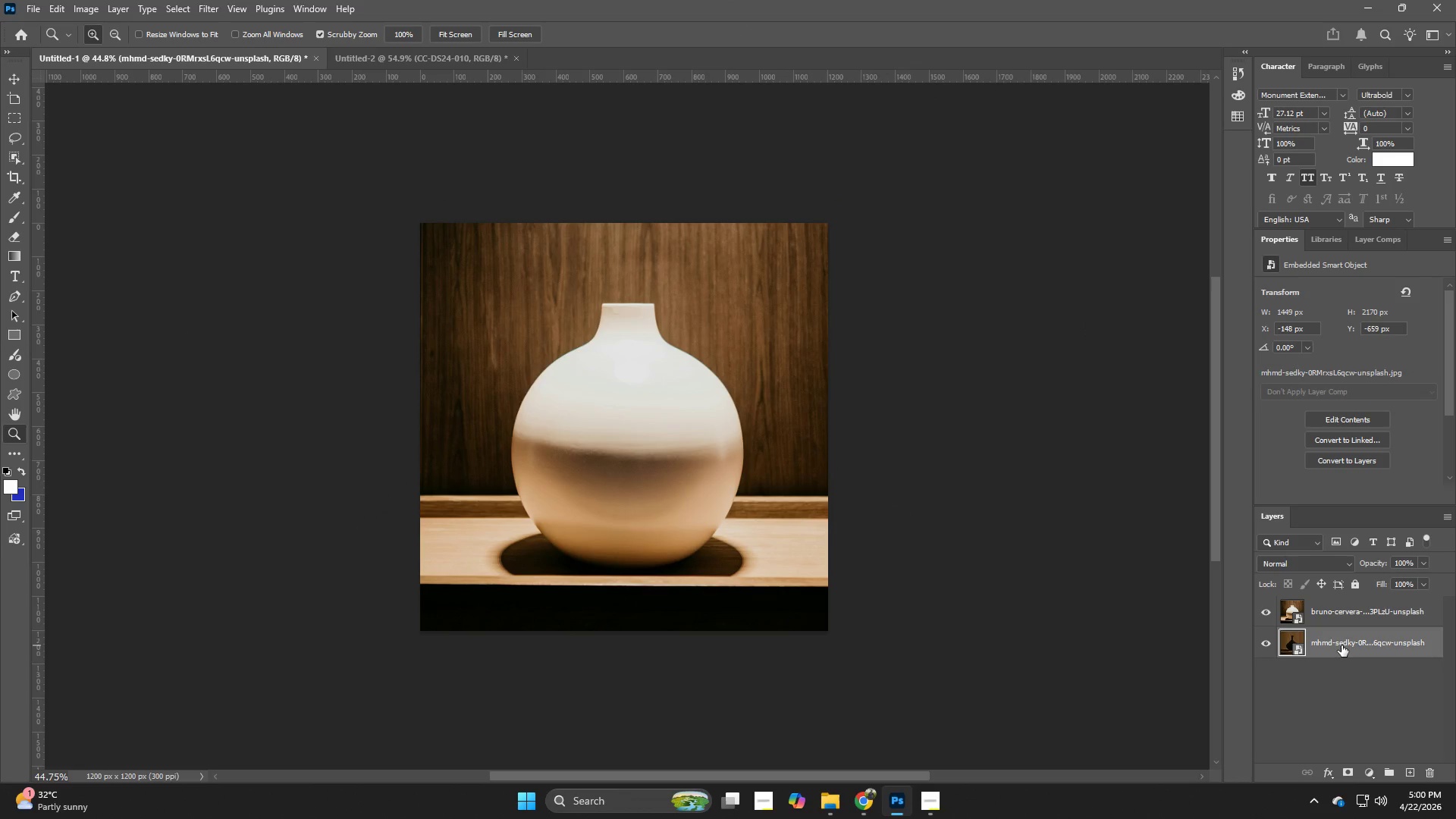 
key(Backspace)
 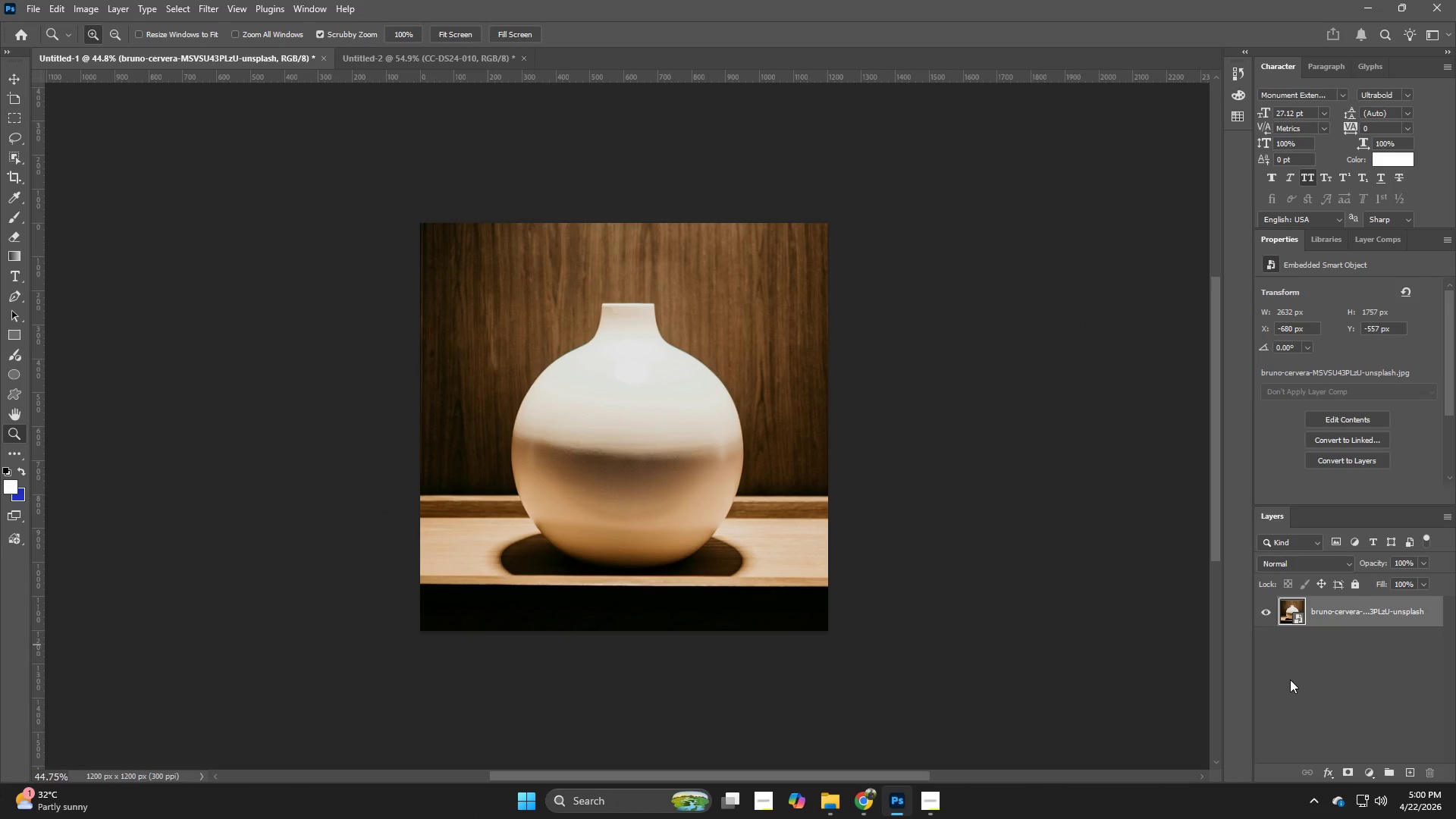 
key(Alt+Control+Shift+W)
 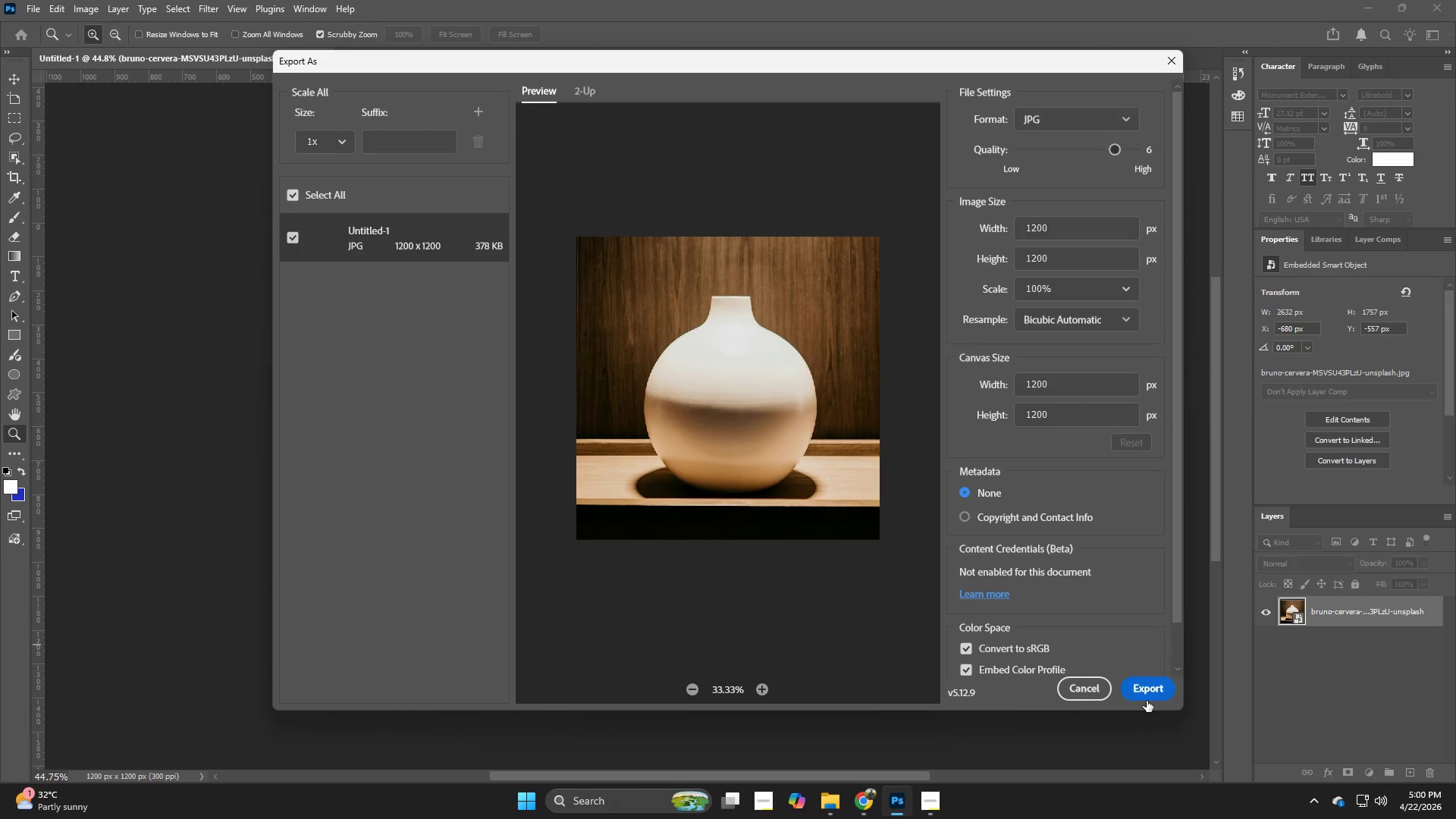 
left_click([1147, 697])
 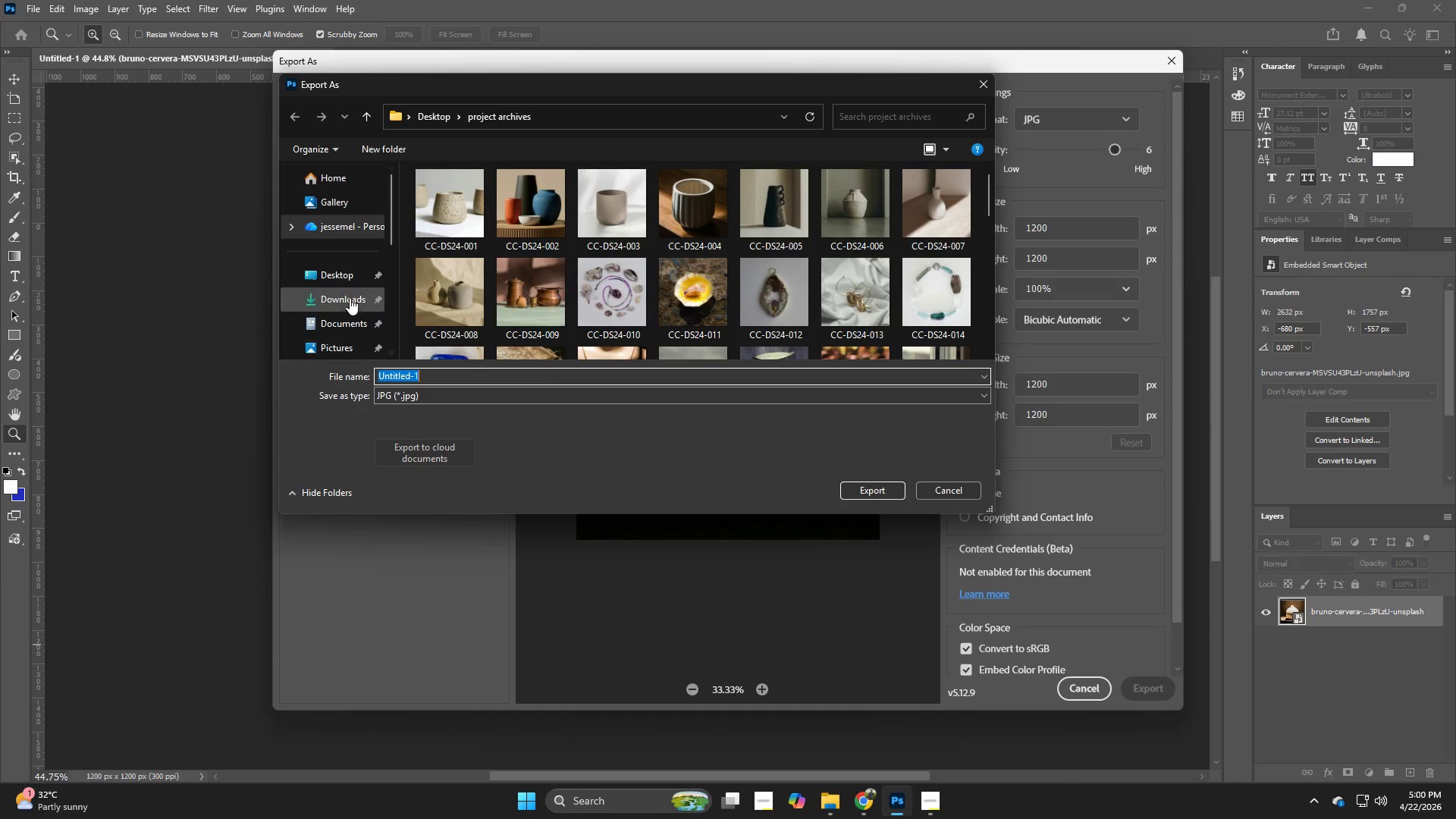 
left_click([334, 270])
 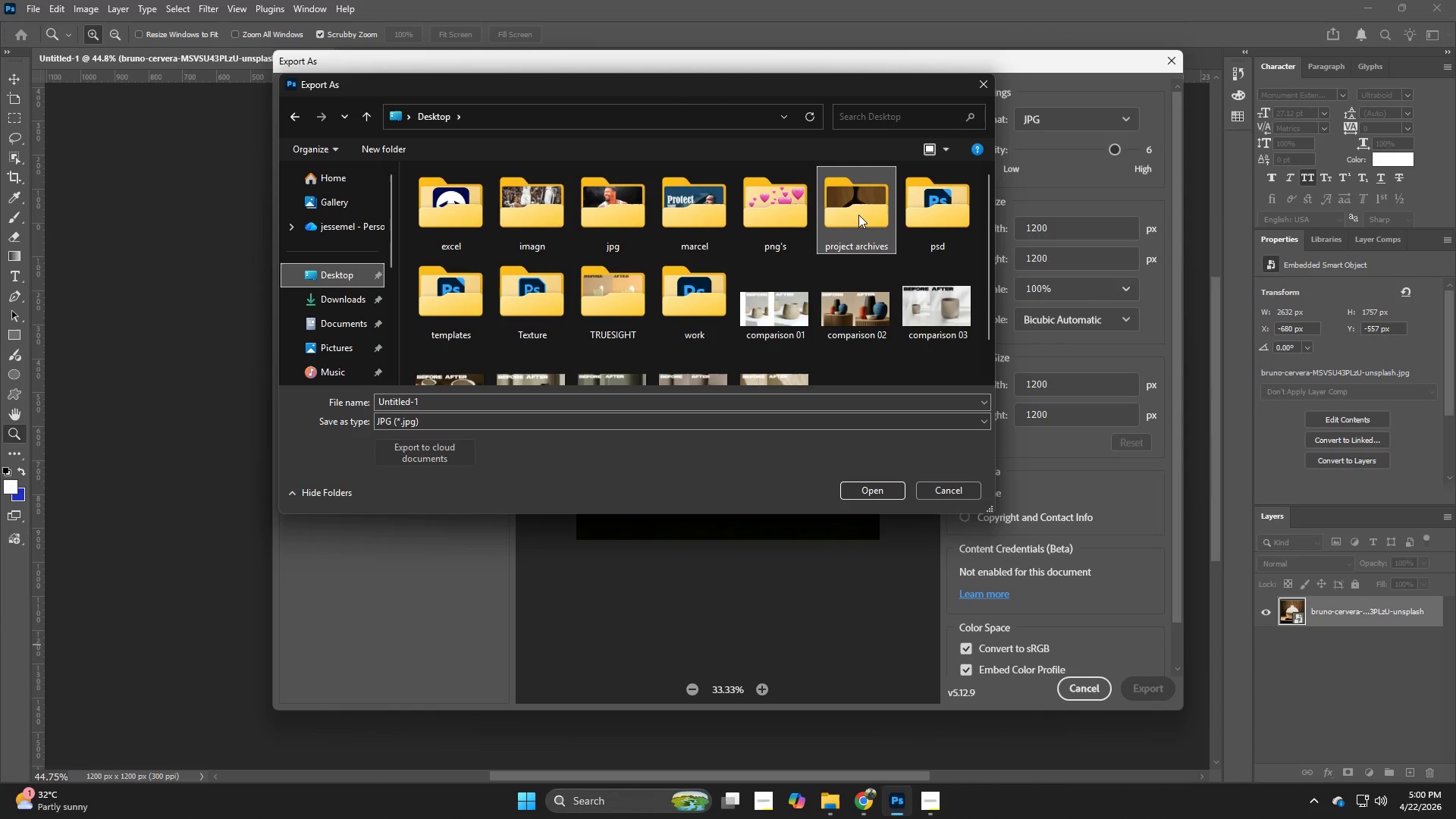 
double_click([858, 215])
 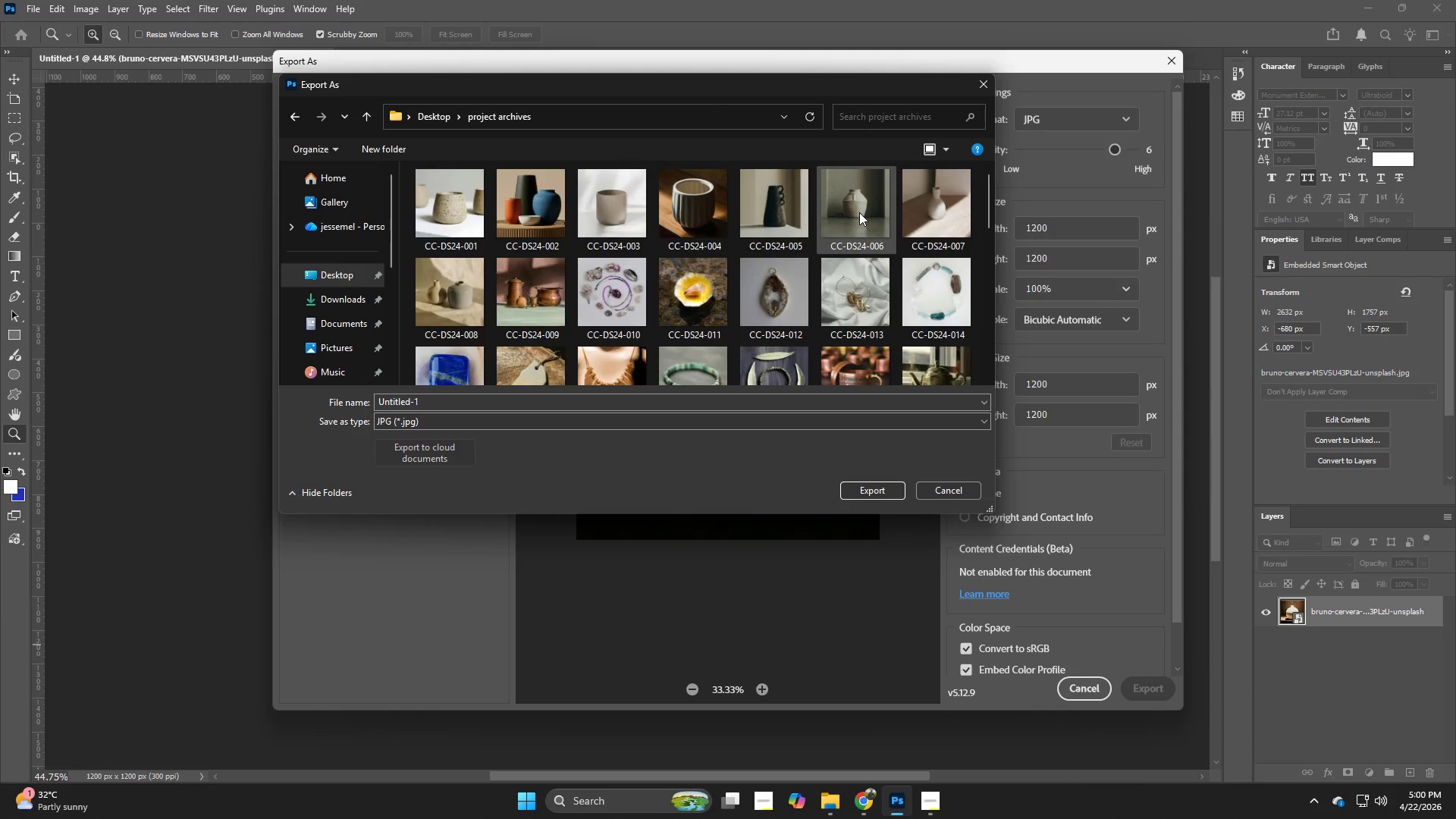 
left_click([591, 362])
 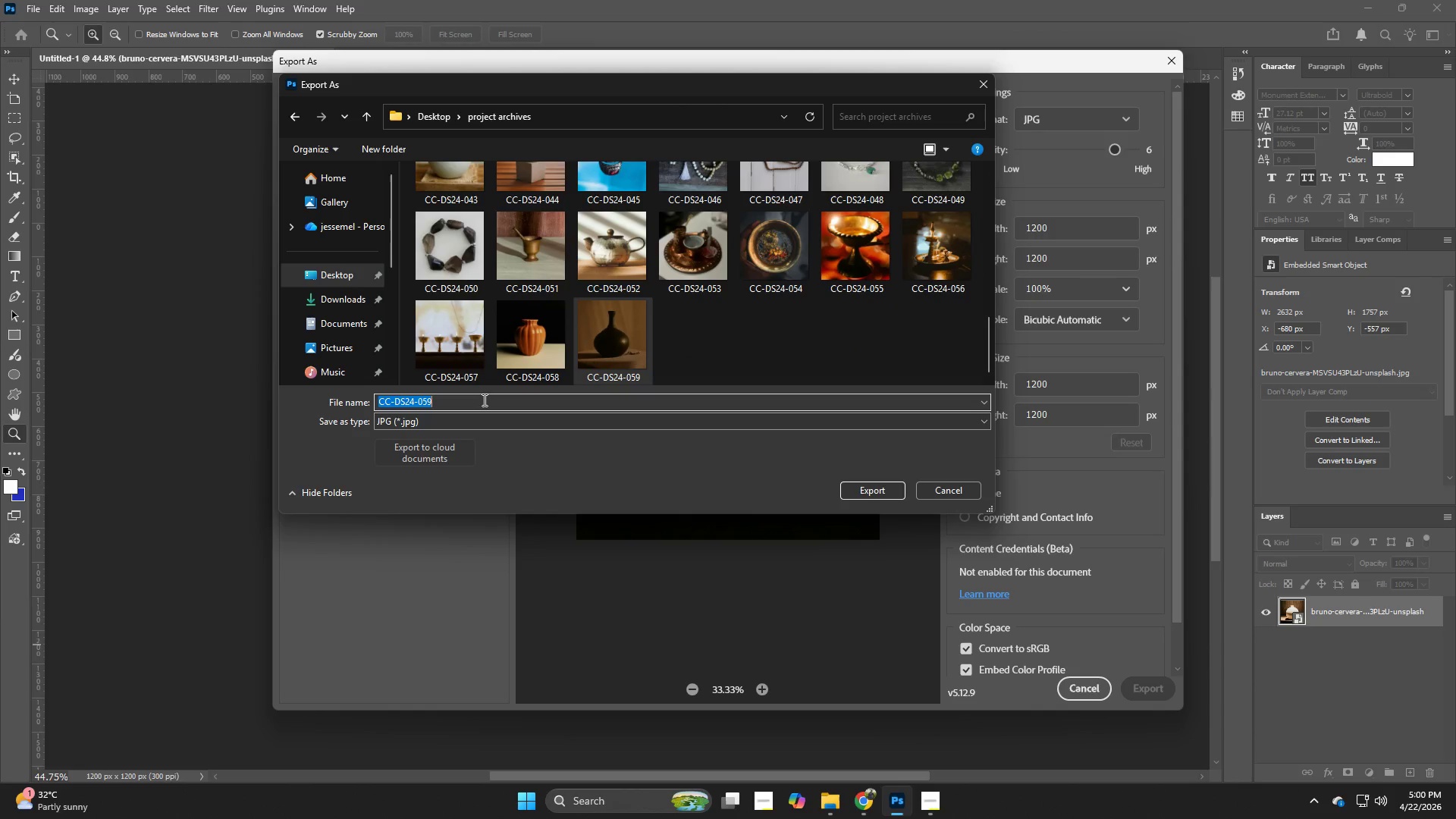 
double_click([483, 400])
 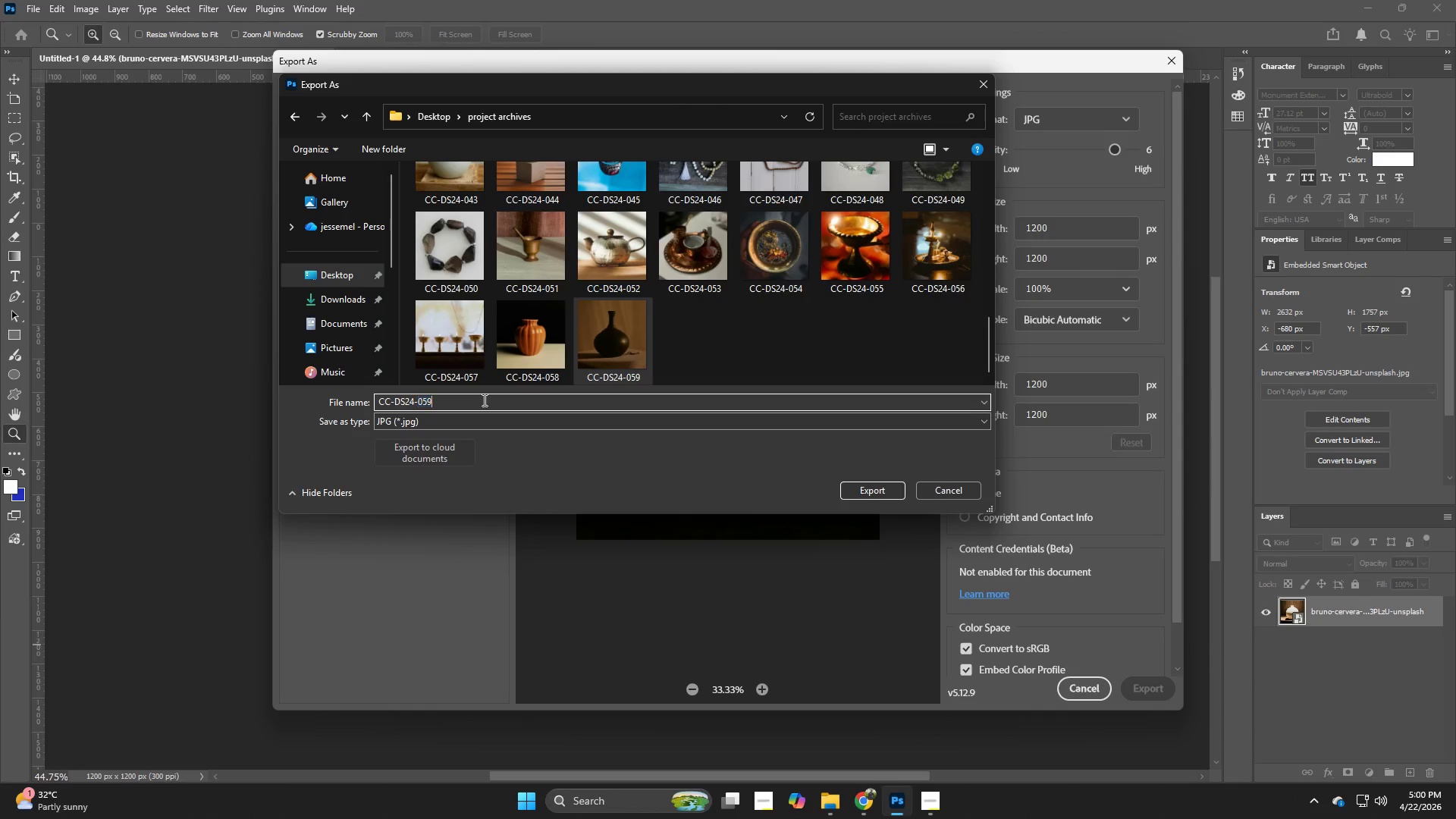 
triple_click([483, 400])
 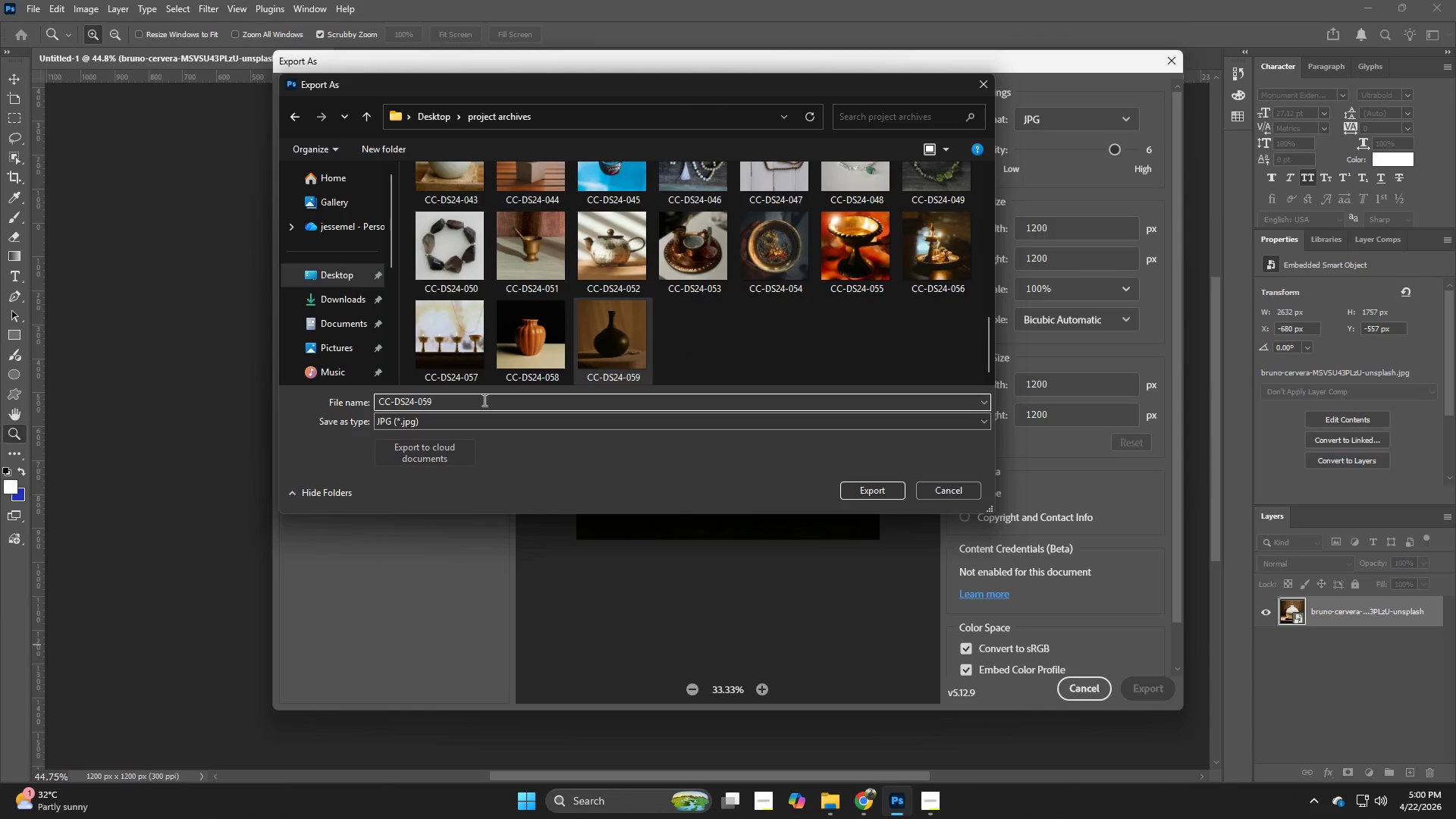 
scroll: coordinate [859, 241], scroll_direction: down, amount: 9.0
 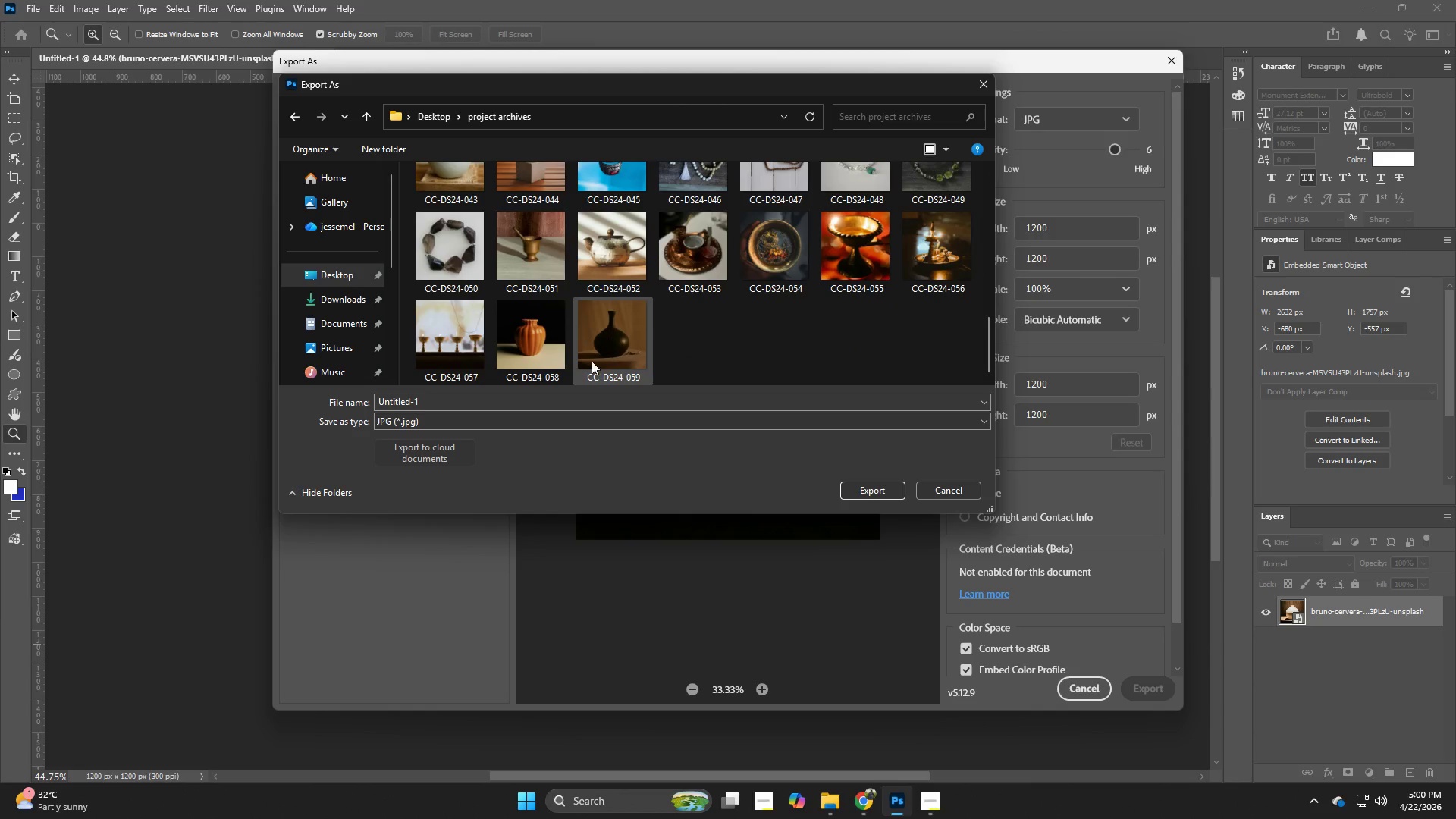 
key(Backspace)
key(Backspace)
type(60)
key(NumpadEnter)
 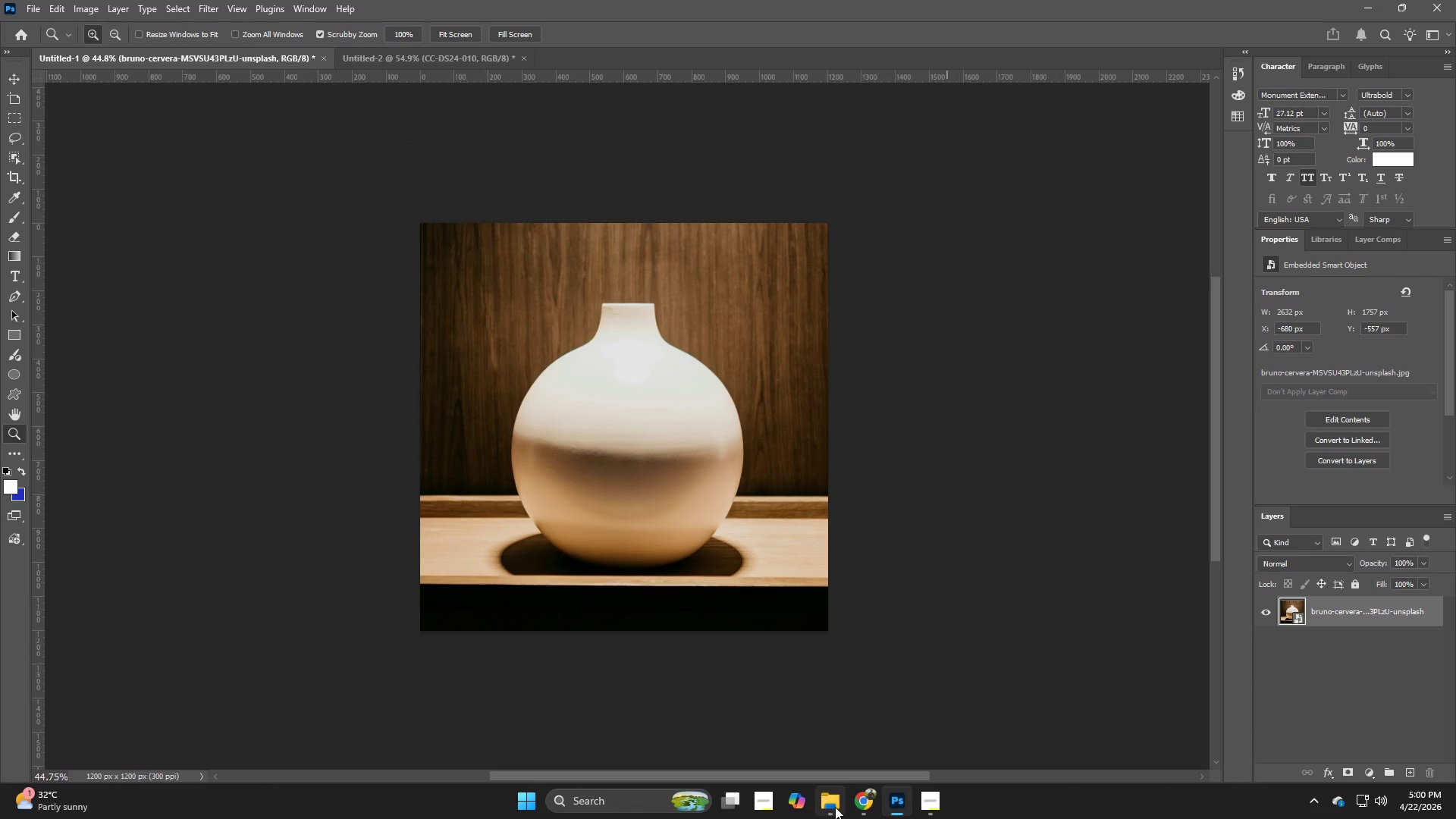 
left_click([860, 802])
 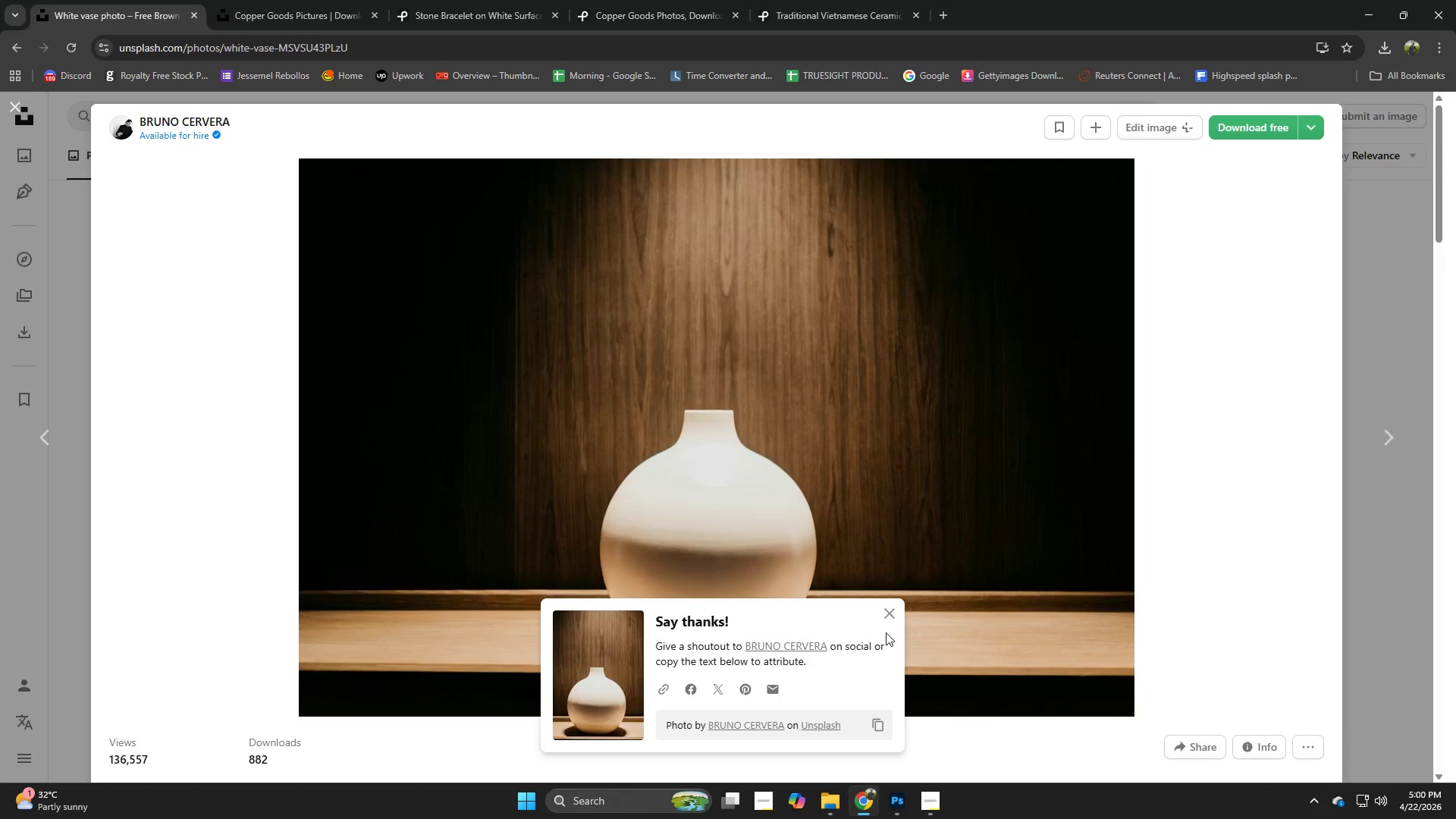 
left_click([899, 620])
 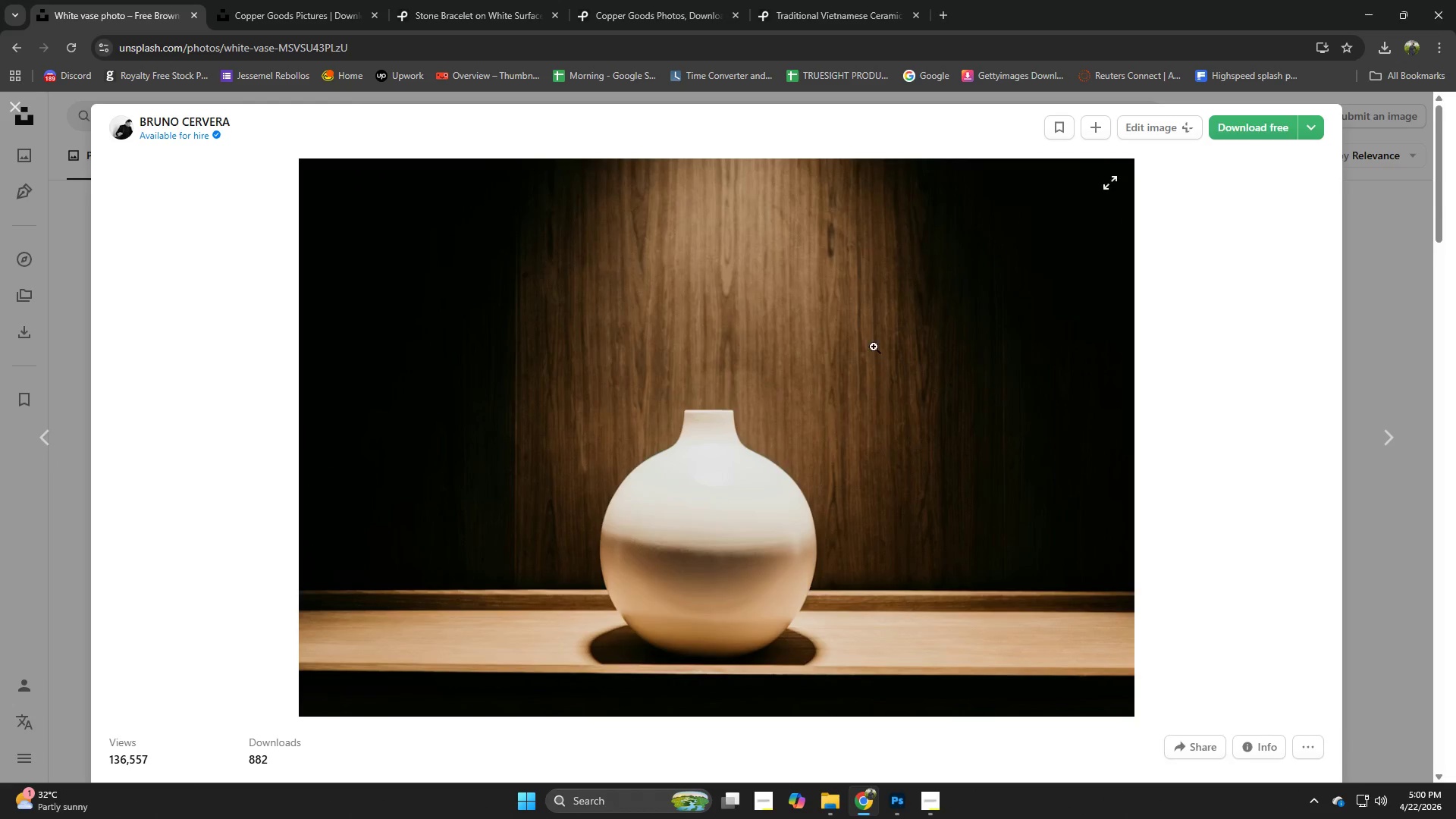 
scroll: coordinate [766, 472], scroll_direction: down, amount: 10.0
 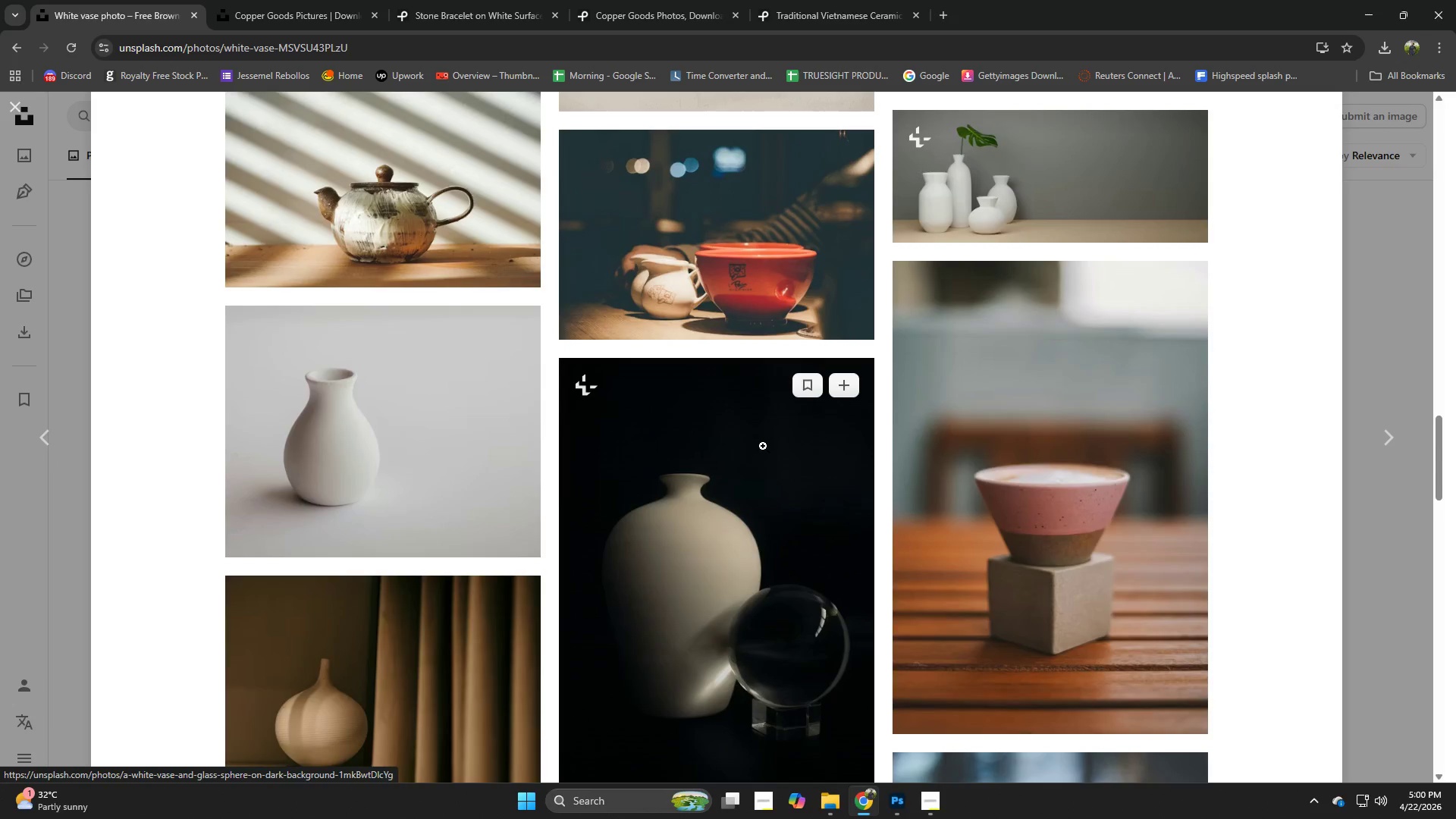 
scroll: coordinate [864, 410], scroll_direction: down, amount: 4.0
 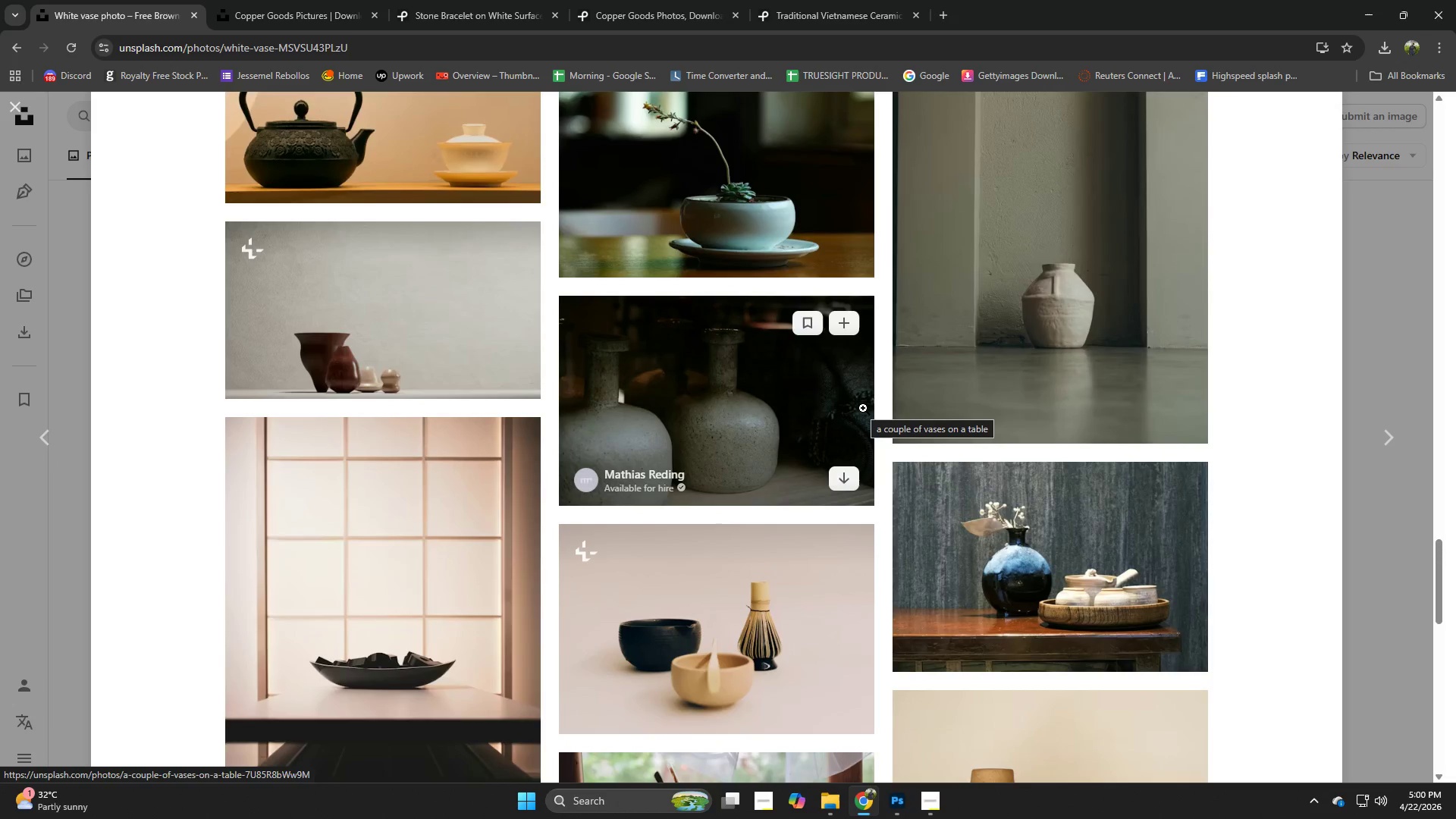 
left_click([762, 304])
 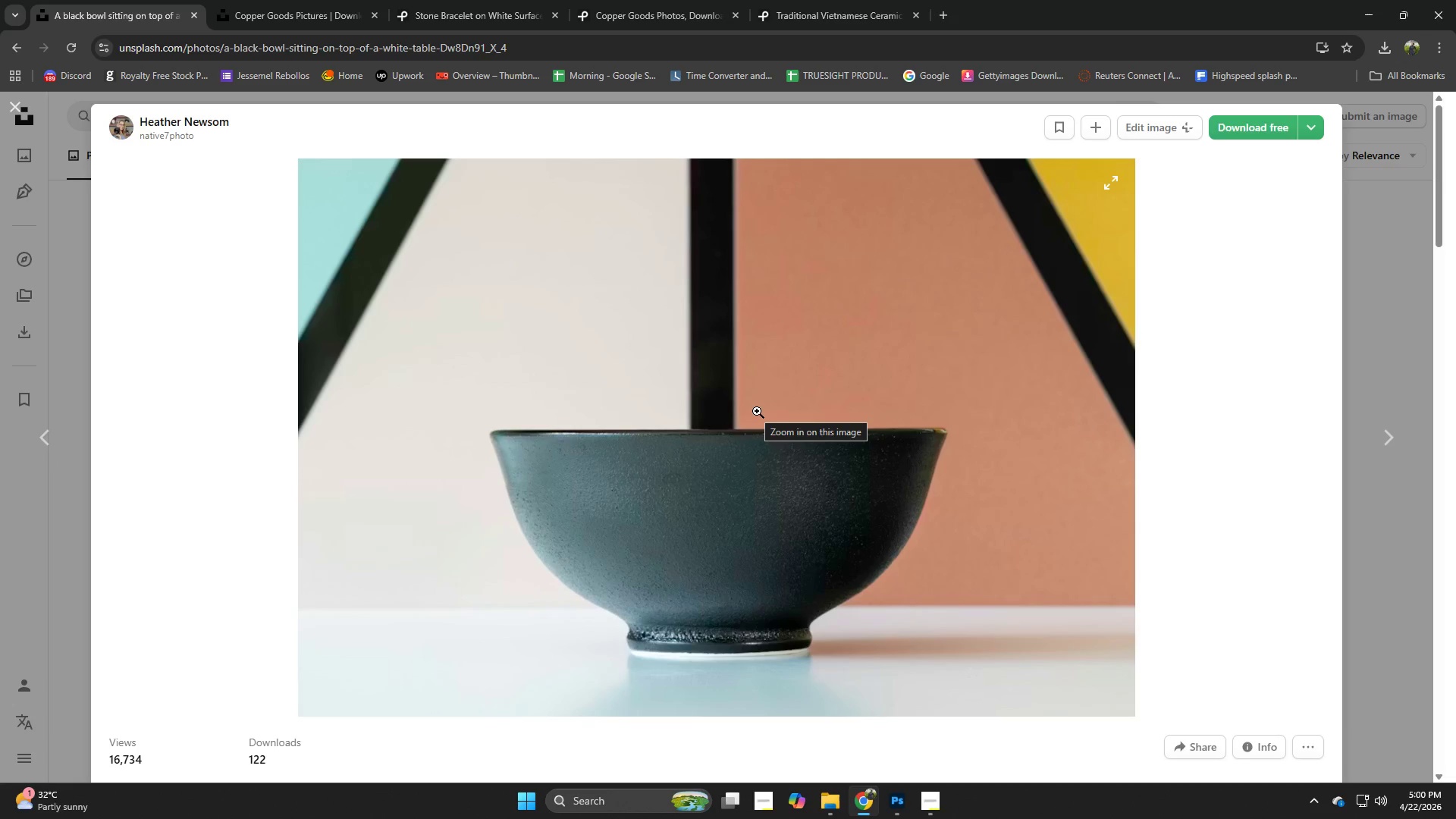 
scroll: coordinate [770, 412], scroll_direction: up, amount: 7.0
 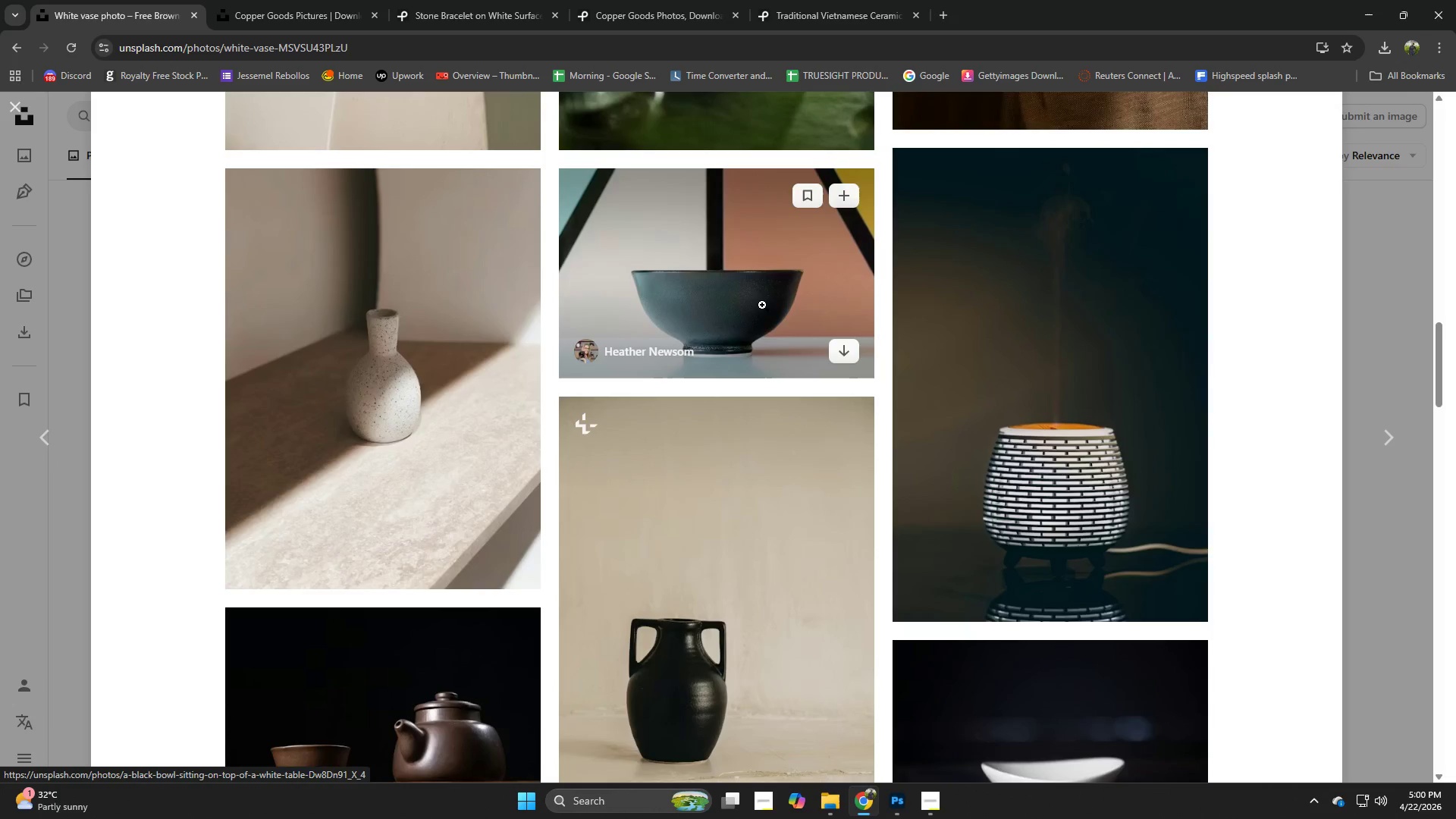 
scroll: coordinate [697, 529], scroll_direction: down, amount: 1.0
 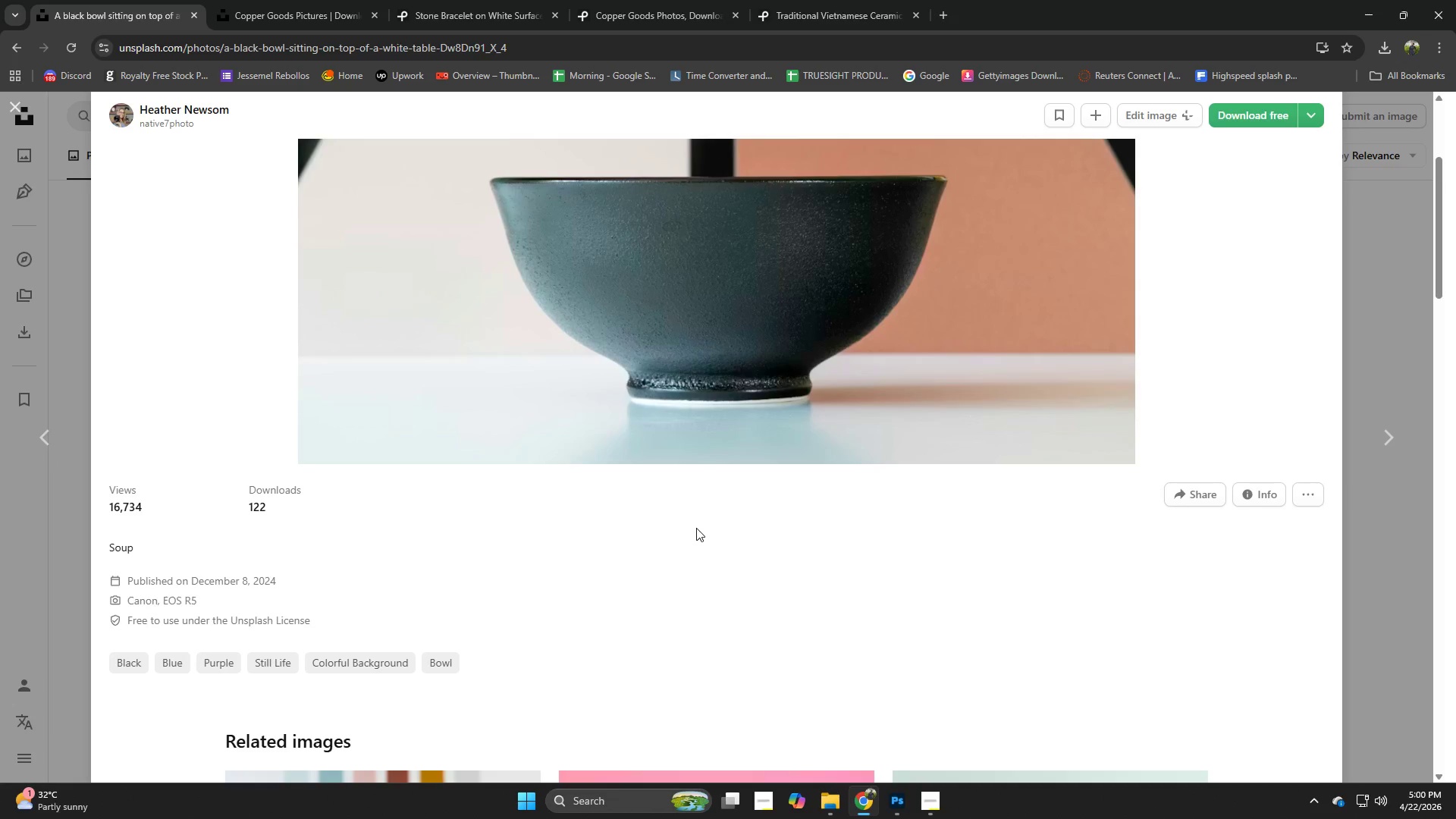 
left_click([1266, 126])
 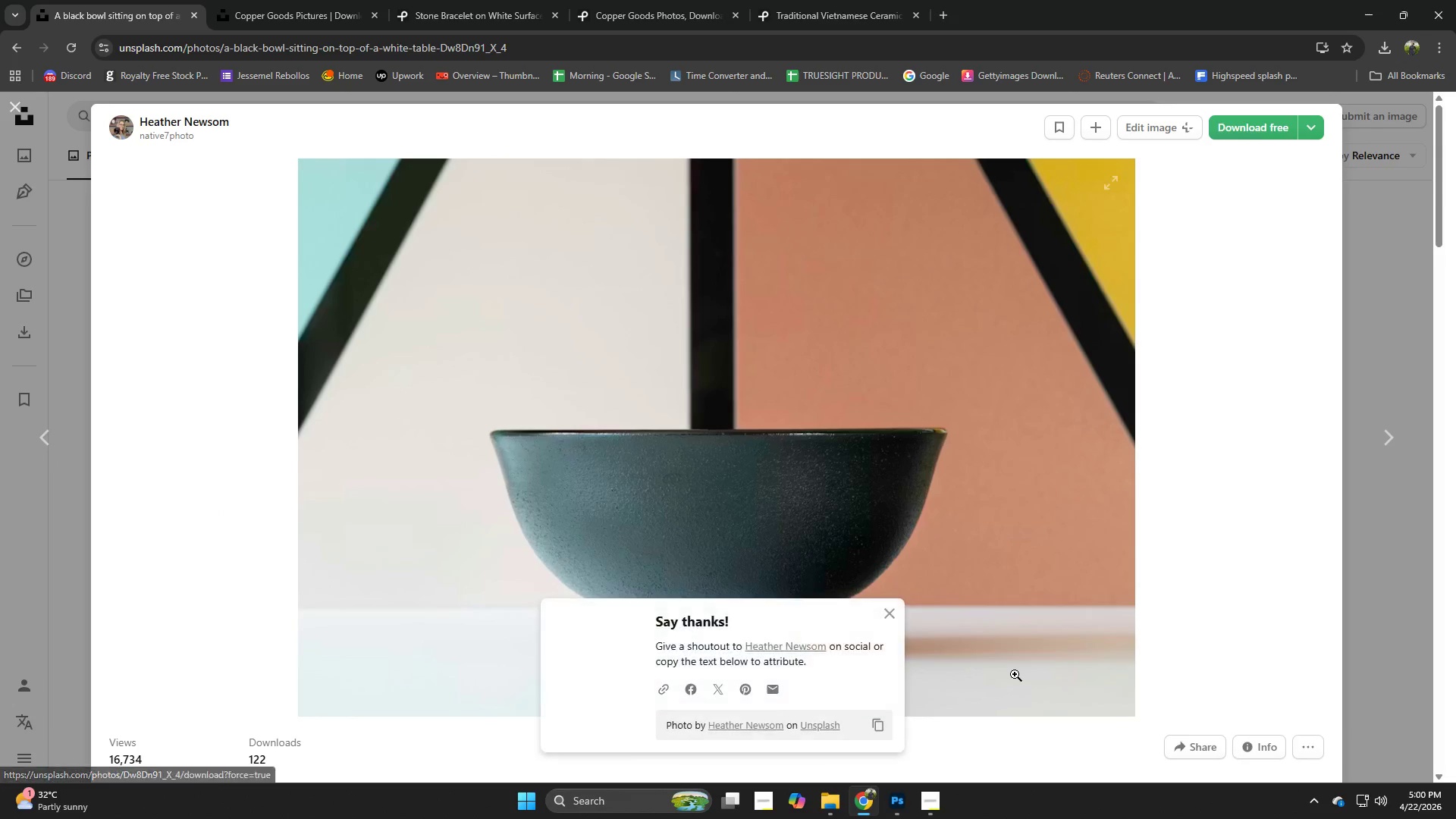 
scroll: coordinate [696, 528], scroll_direction: down, amount: 2.0
 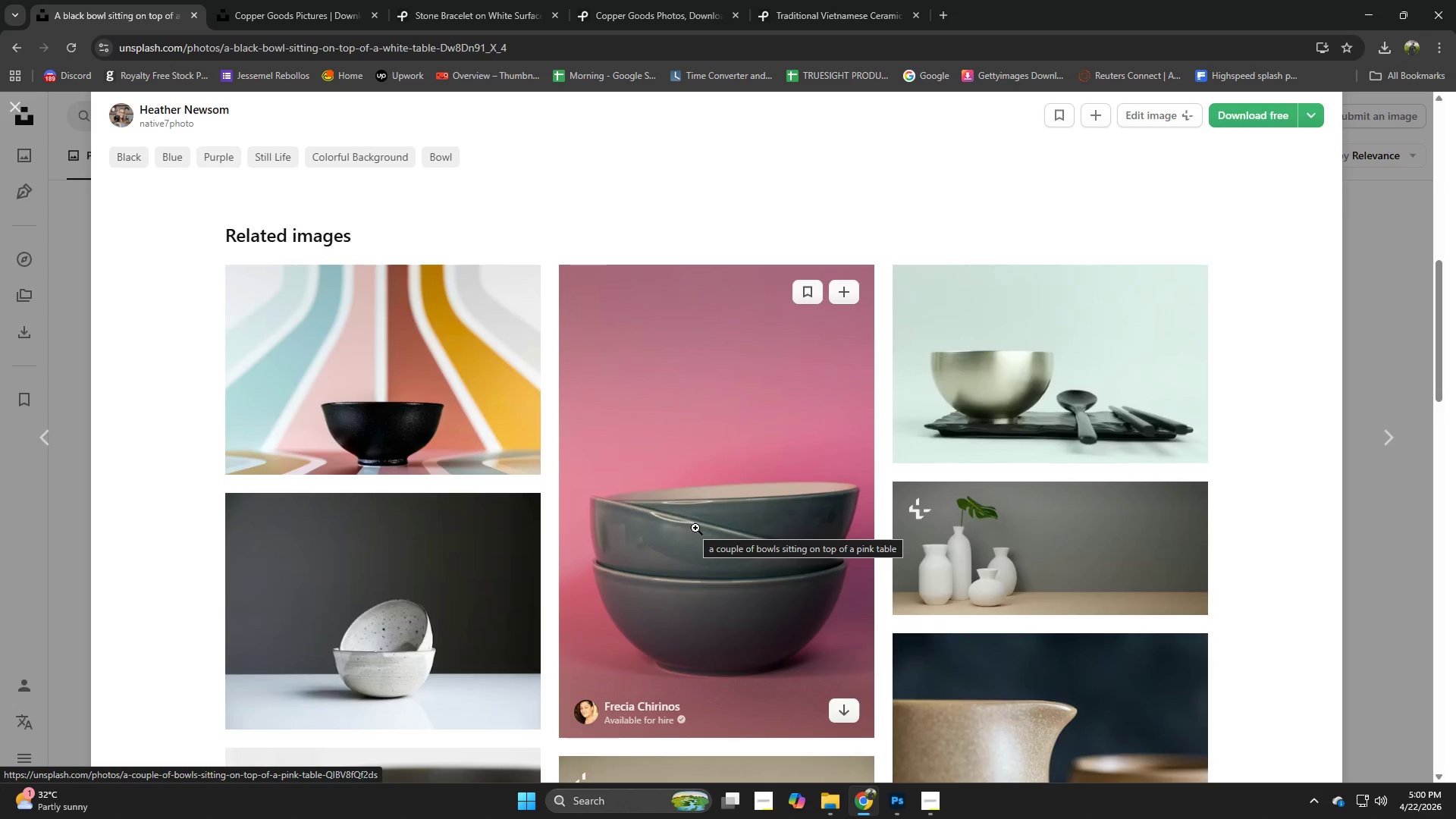 
left_click([1014, 675])
 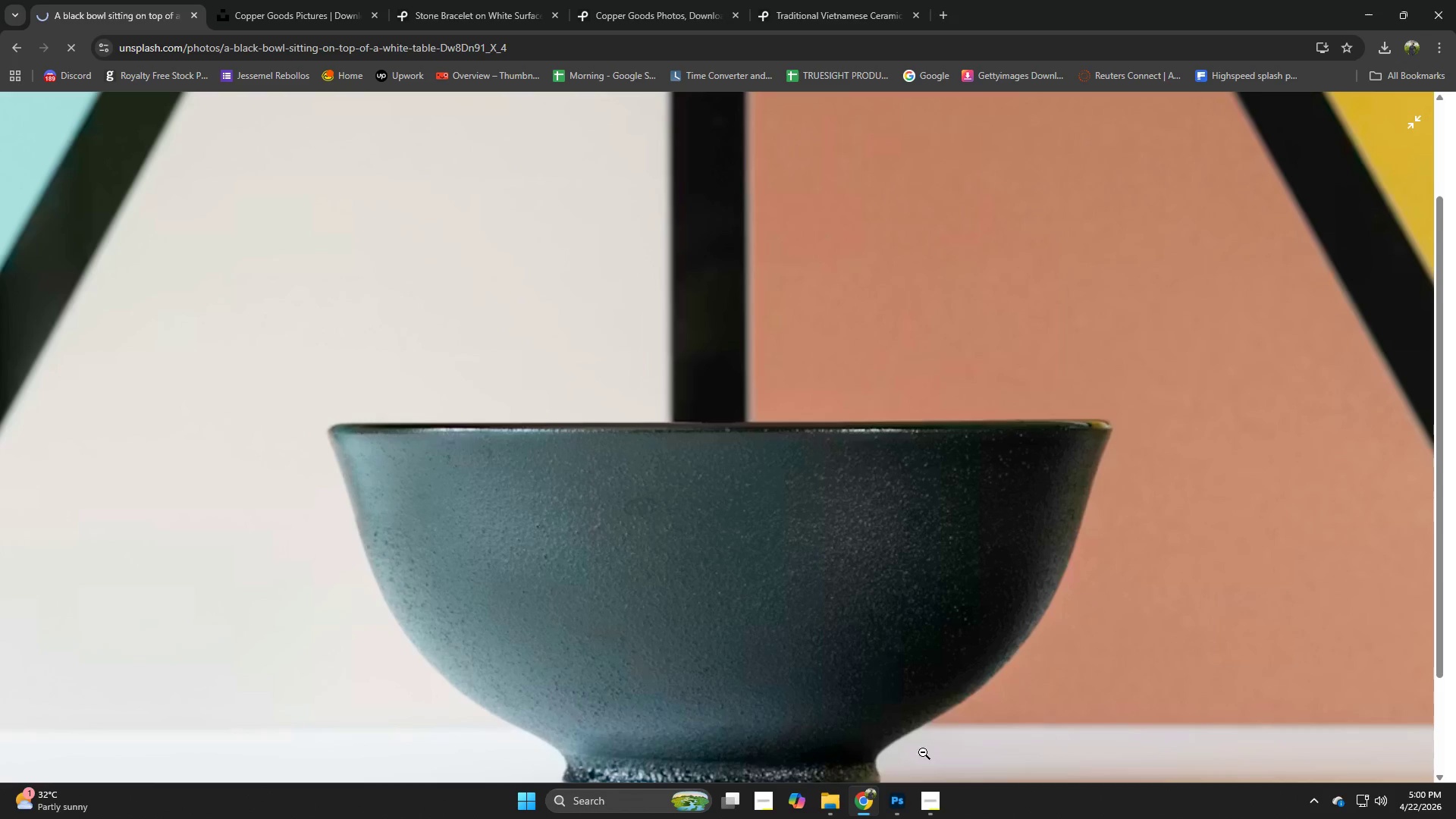 
left_click([920, 760])
 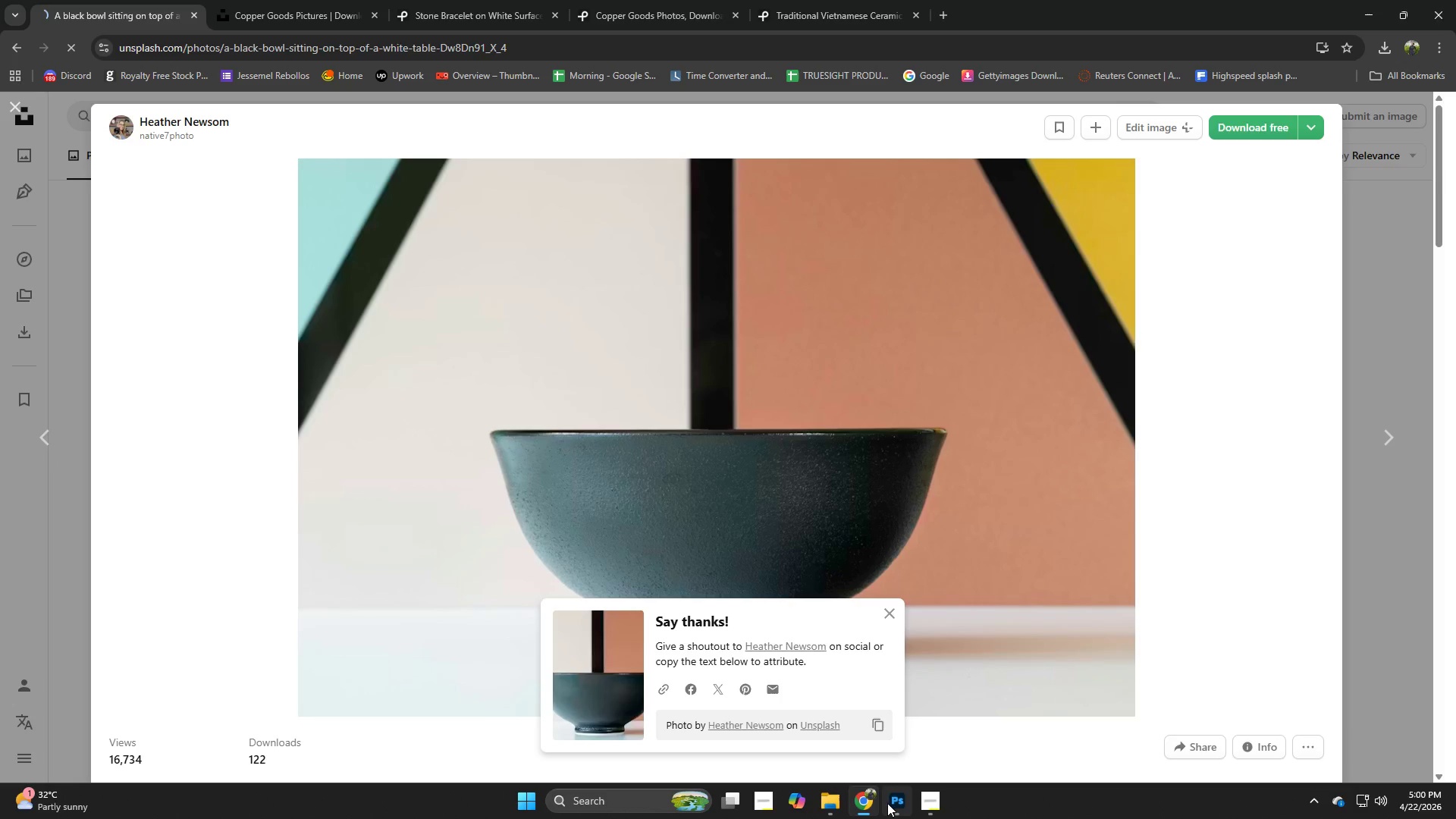 
left_click([887, 803])
 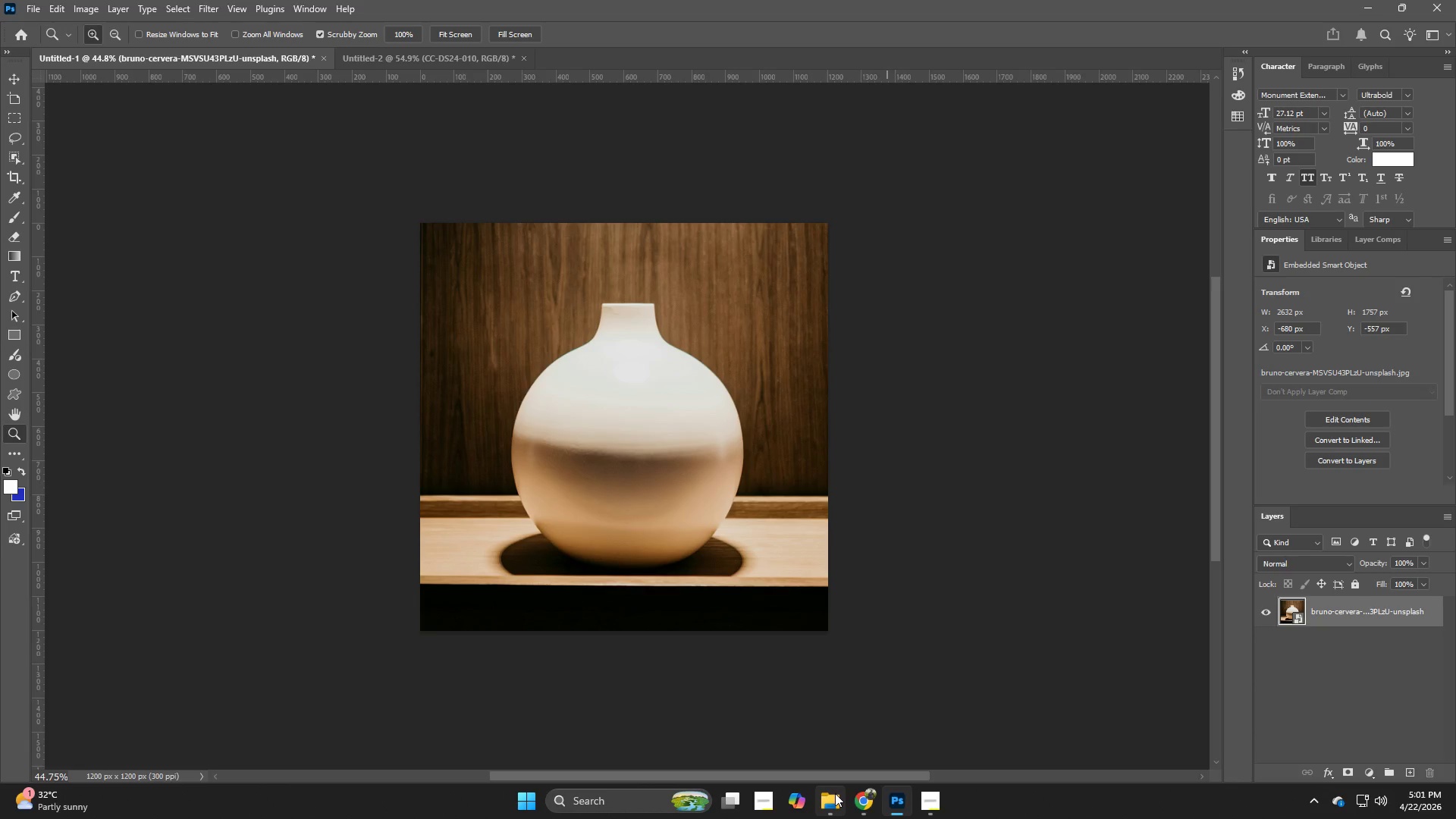 
scroll: coordinate [695, 528], scroll_direction: up, amount: 3.0
 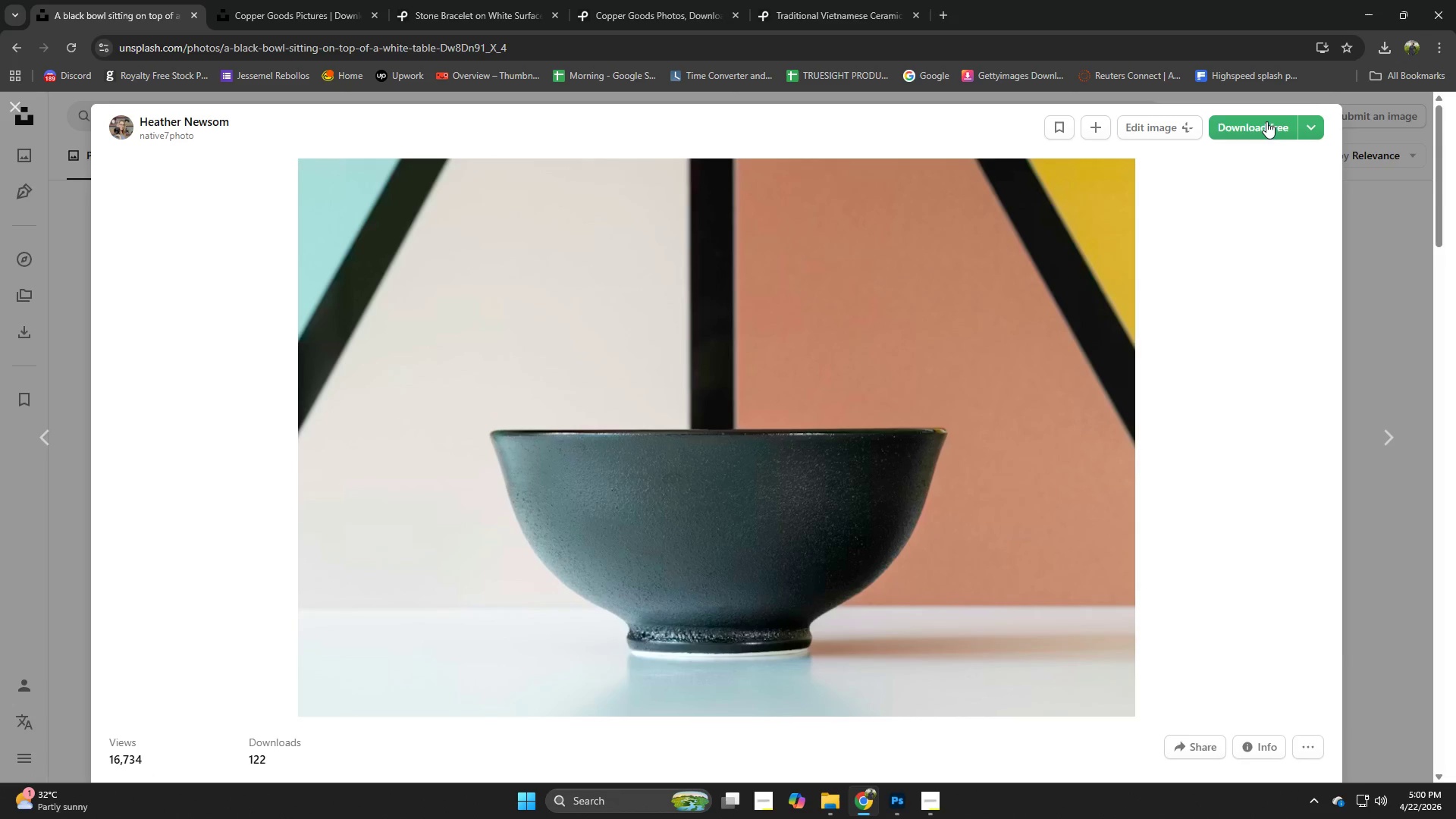 
left_click([835, 793])
 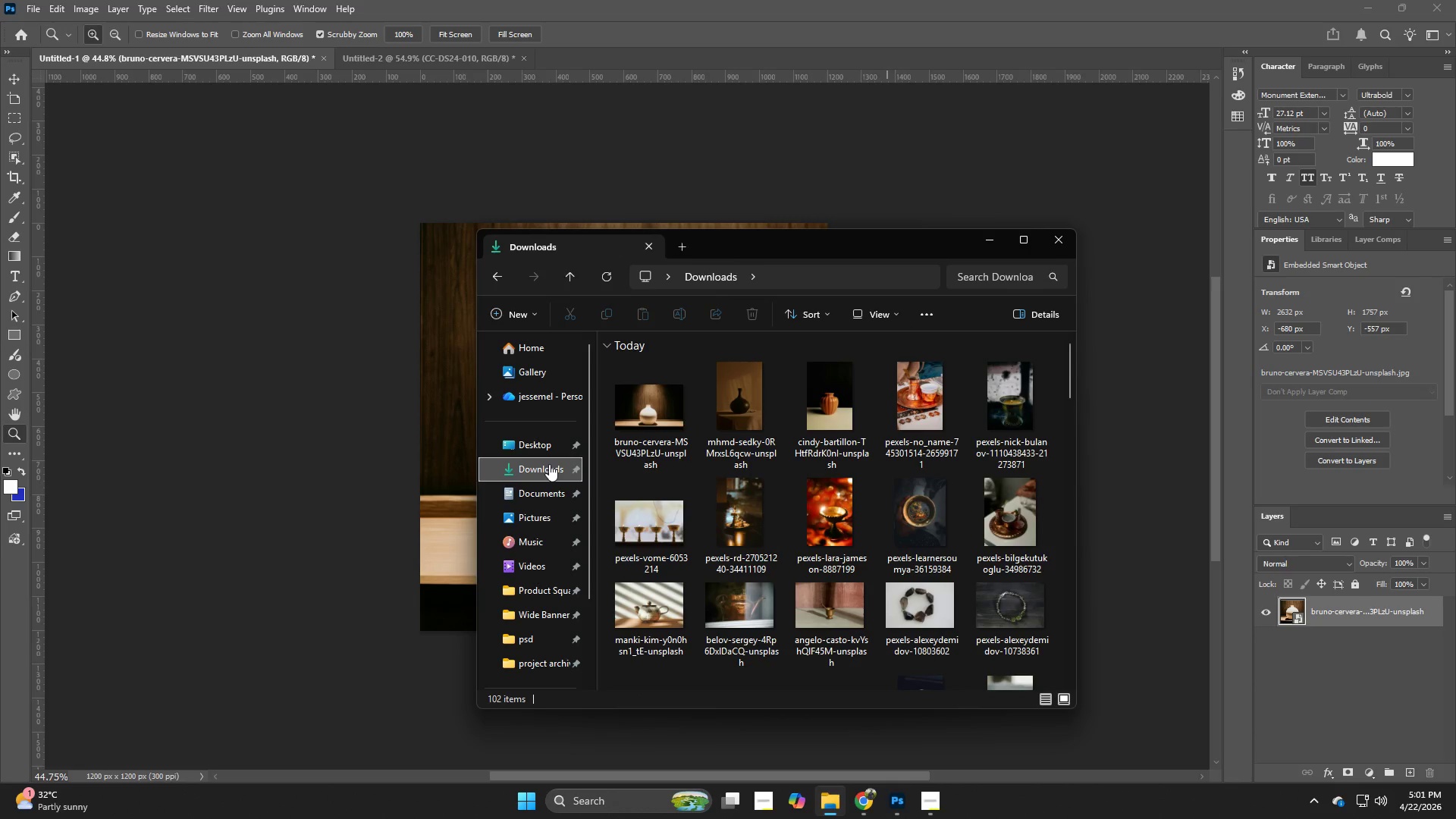 
left_click([550, 472])
 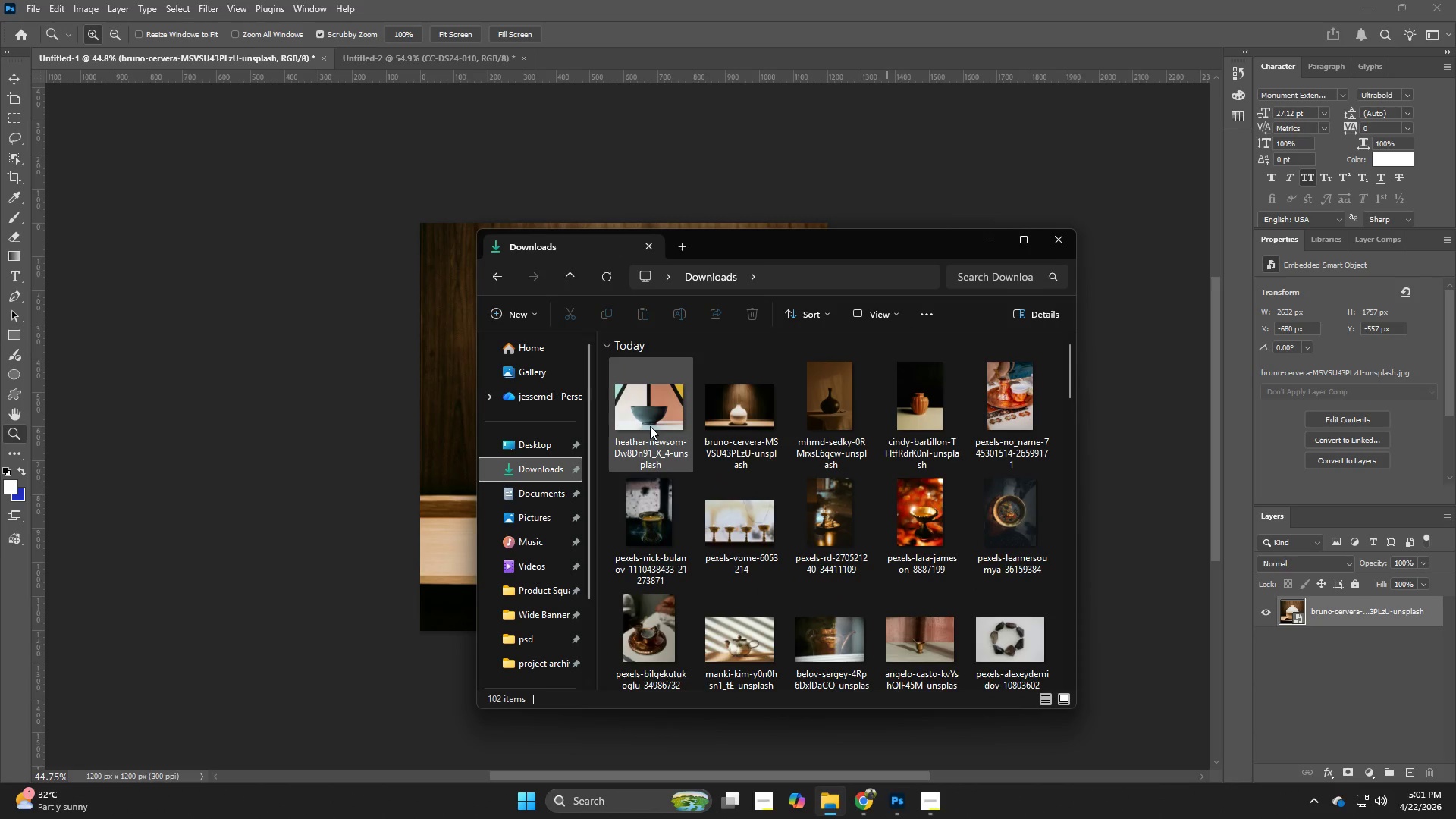 
left_click_drag(start_coordinate=[650, 425], to_coordinate=[407, 425])
 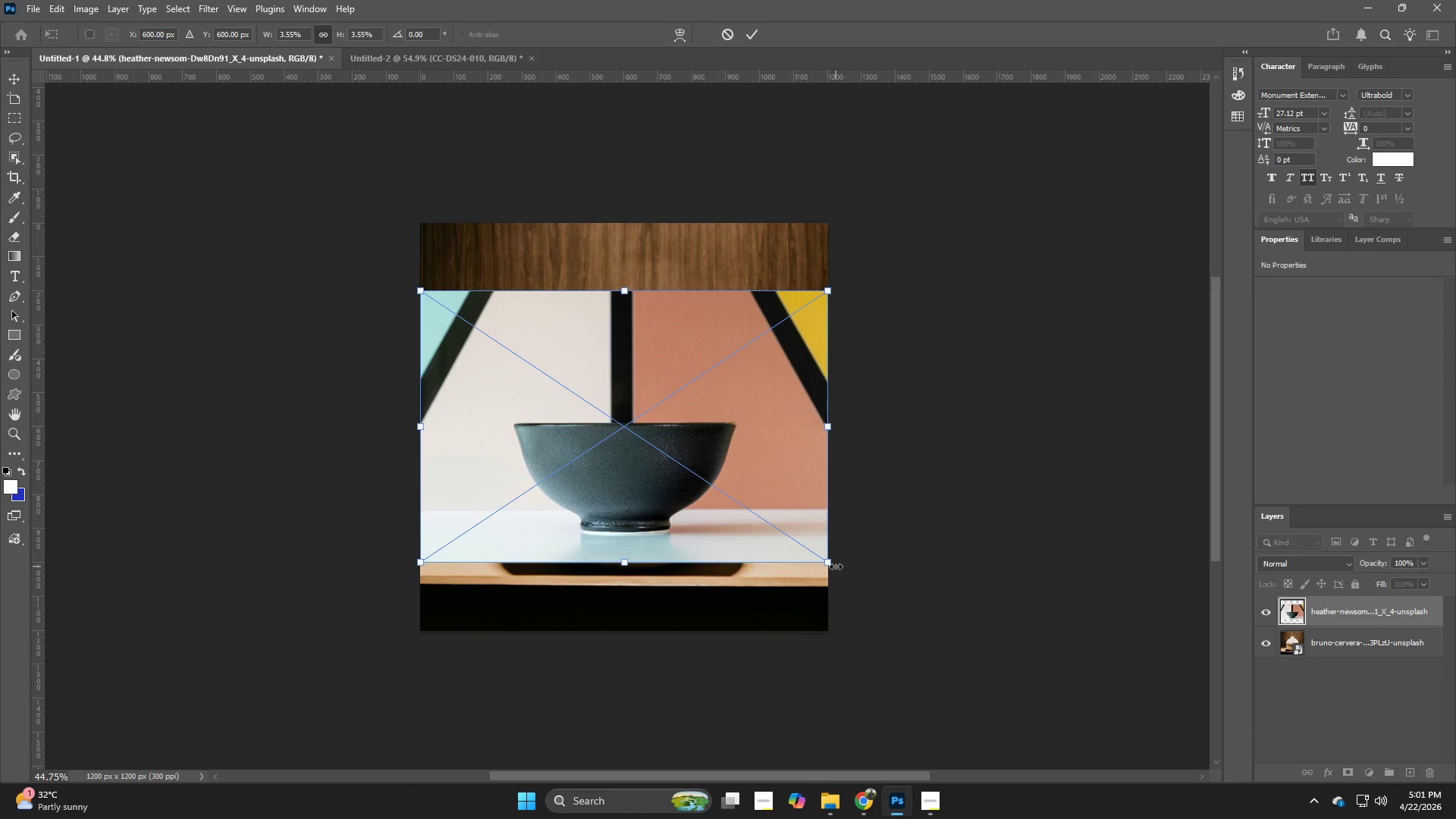 
hold_key(key=AltLeft, duration=1.38)
left_click_drag(start_coordinate=[833, 566], to_coordinate=[1005, 570])
 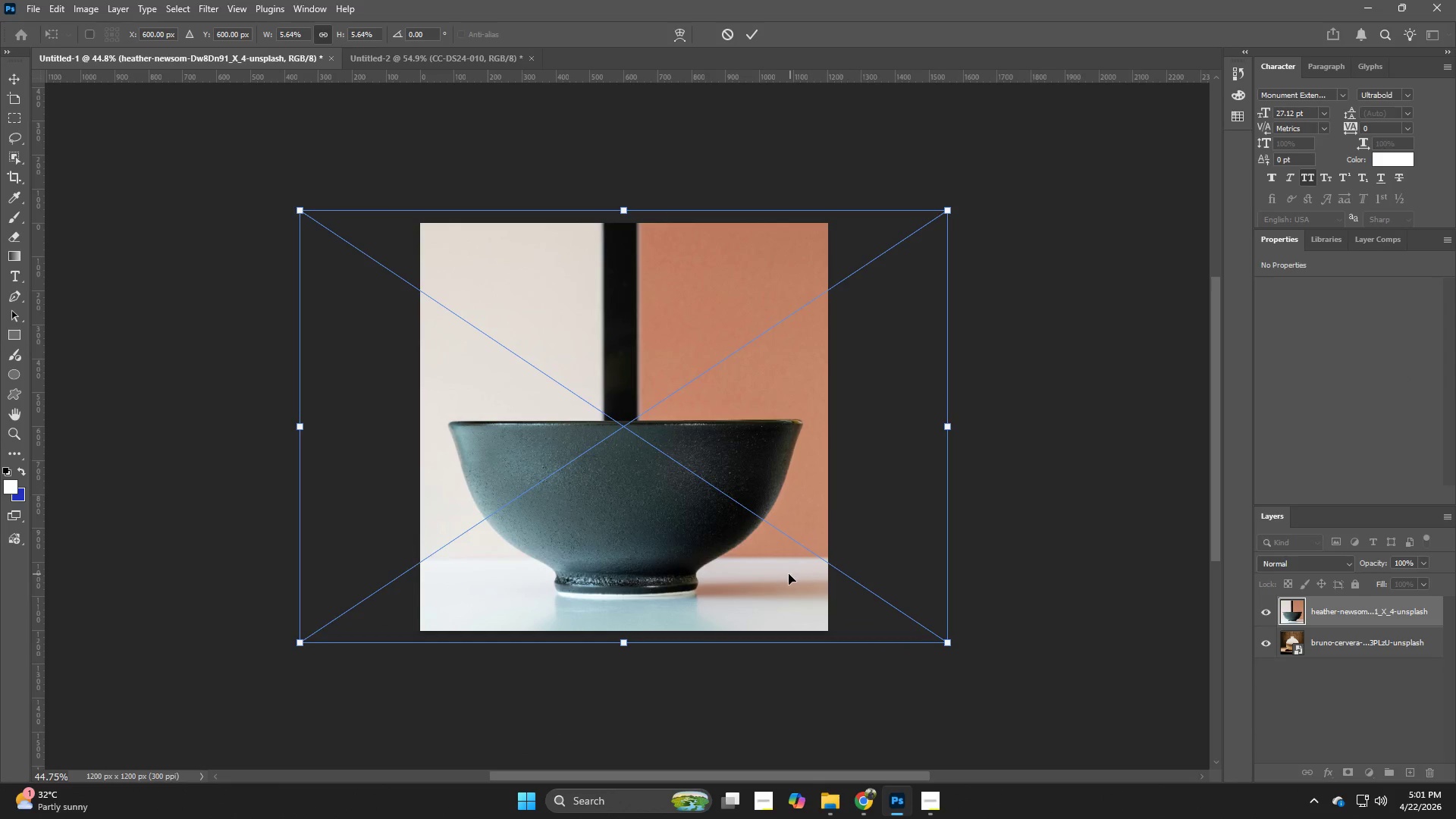 
left_click_drag(start_coordinate=[789, 574], to_coordinate=[799, 547])
 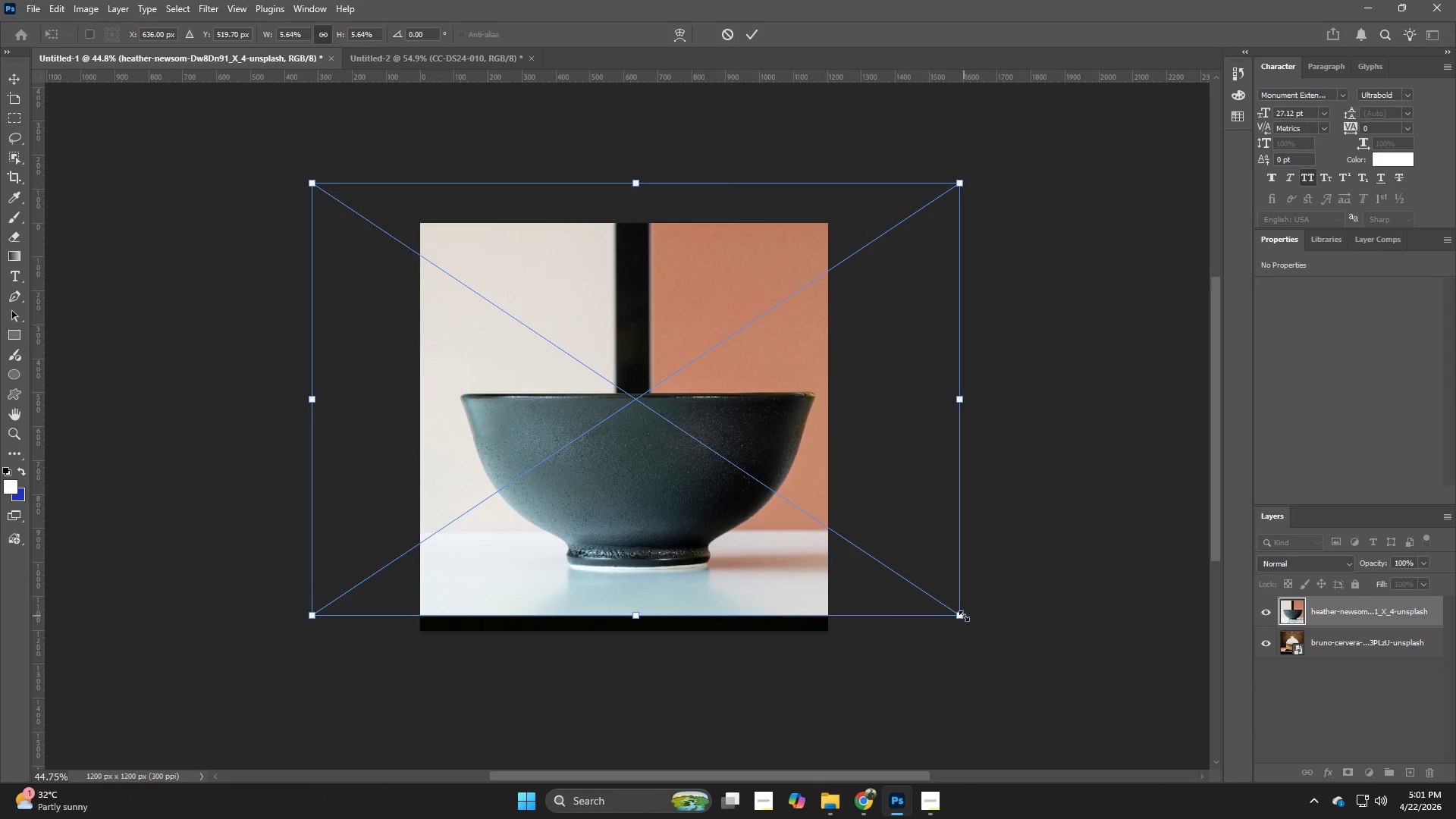 
hold_key(key=AltLeft, duration=1.49)
left_click_drag(start_coordinate=[964, 616], to_coordinate=[968, 610])
 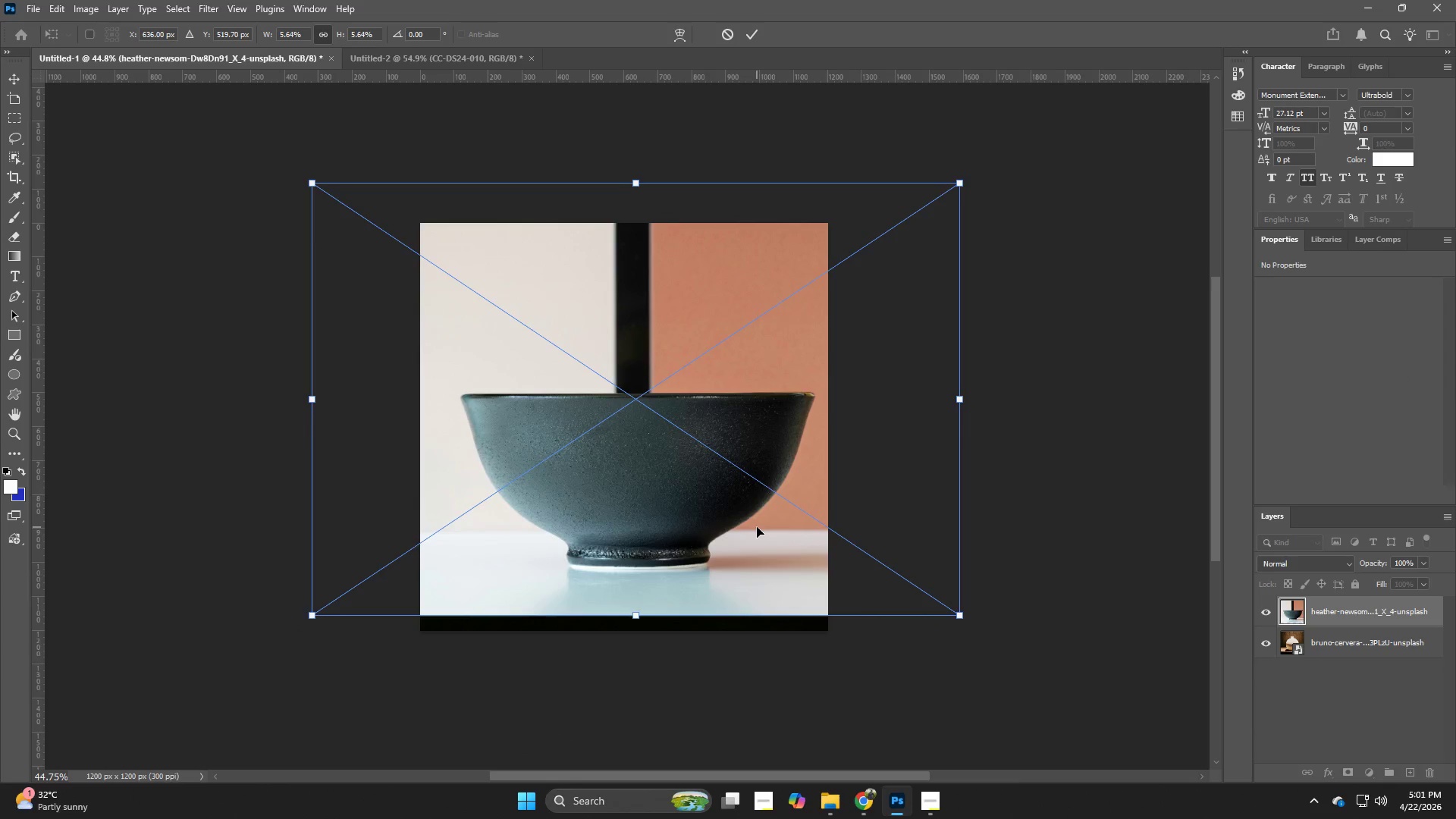 
left_click_drag(start_coordinate=[757, 527], to_coordinate=[749, 501])
 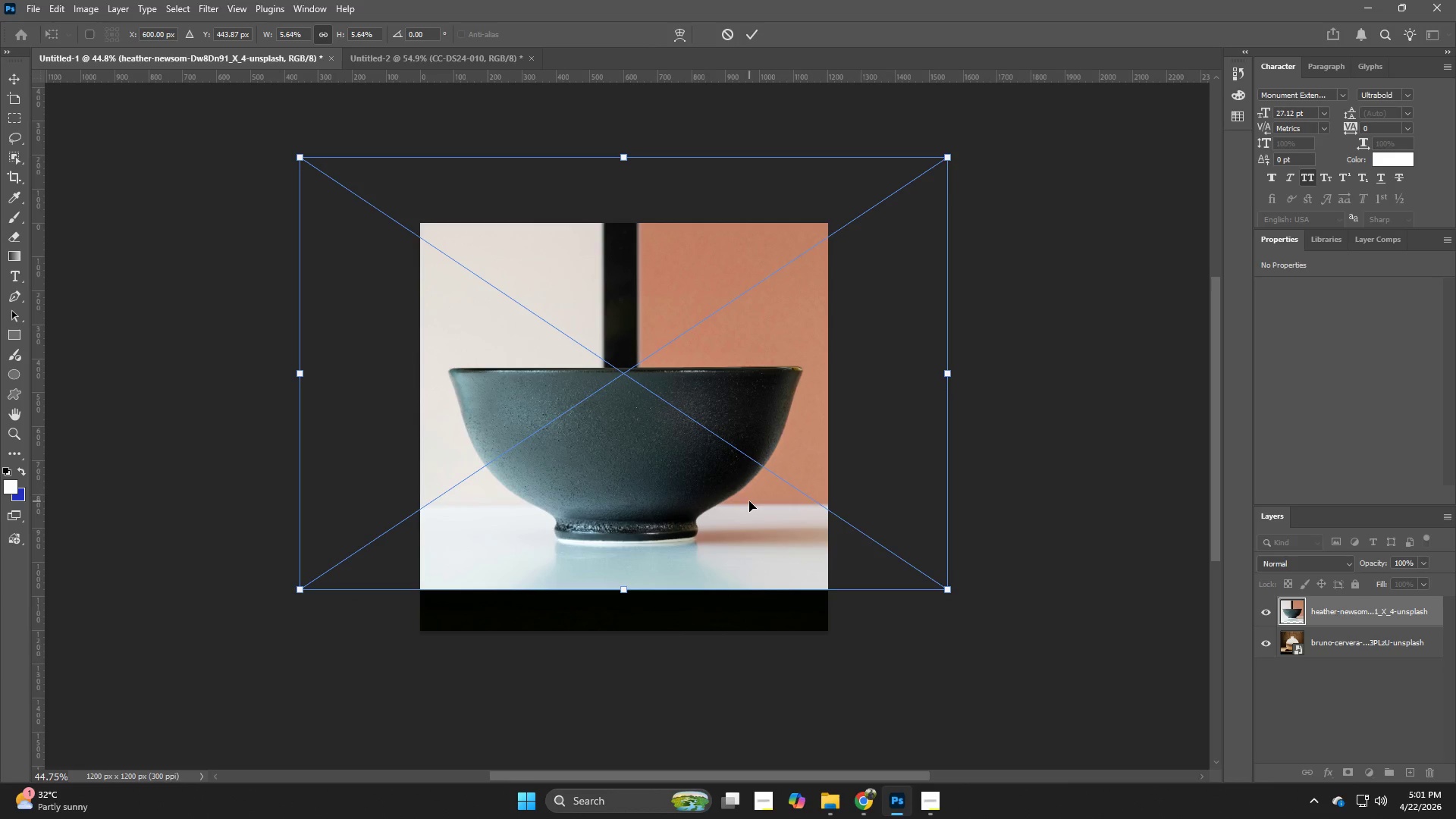 
key(NumpadEnter)
 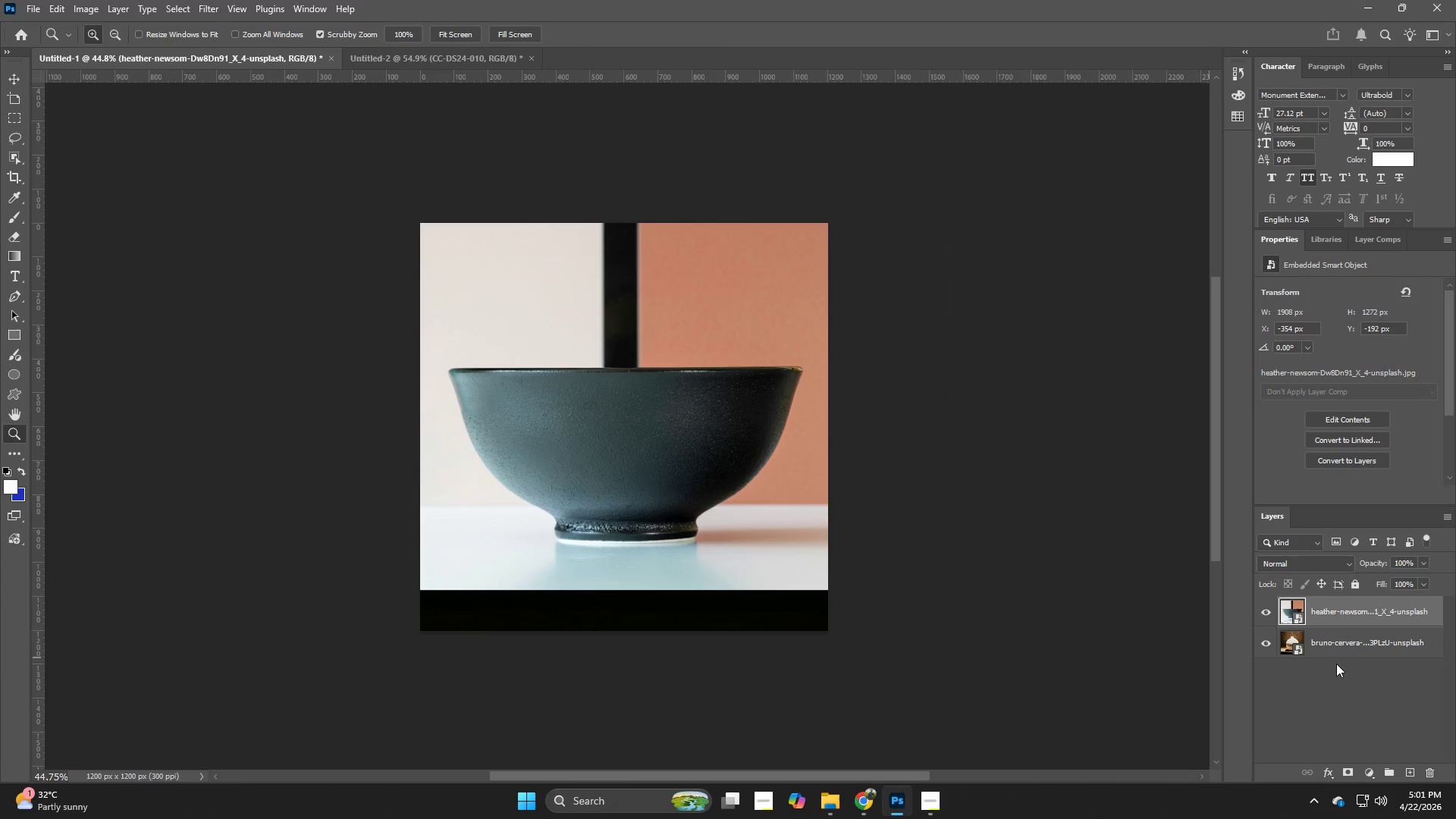 
left_click([1359, 647])
 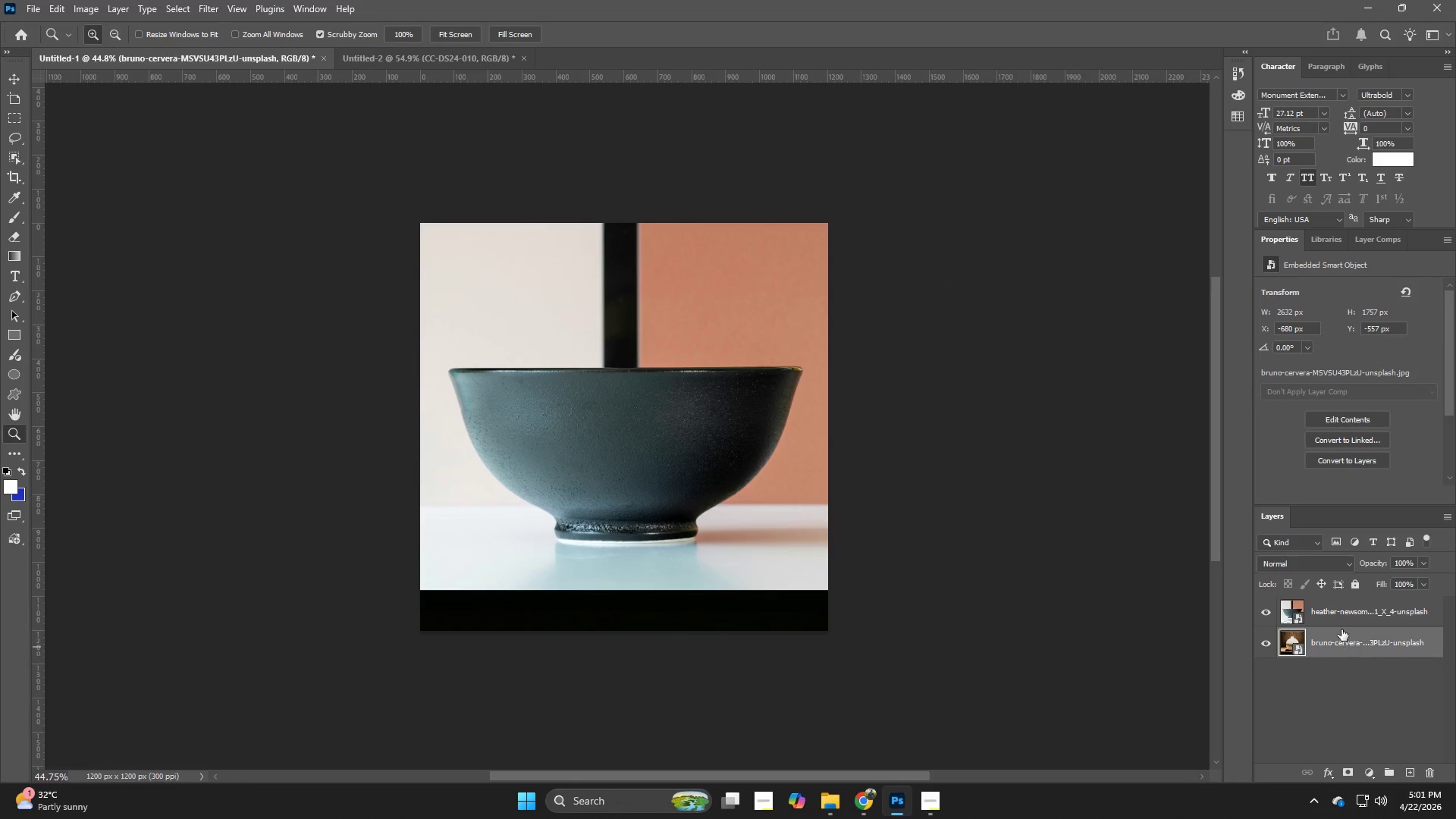 
key(Backspace)
 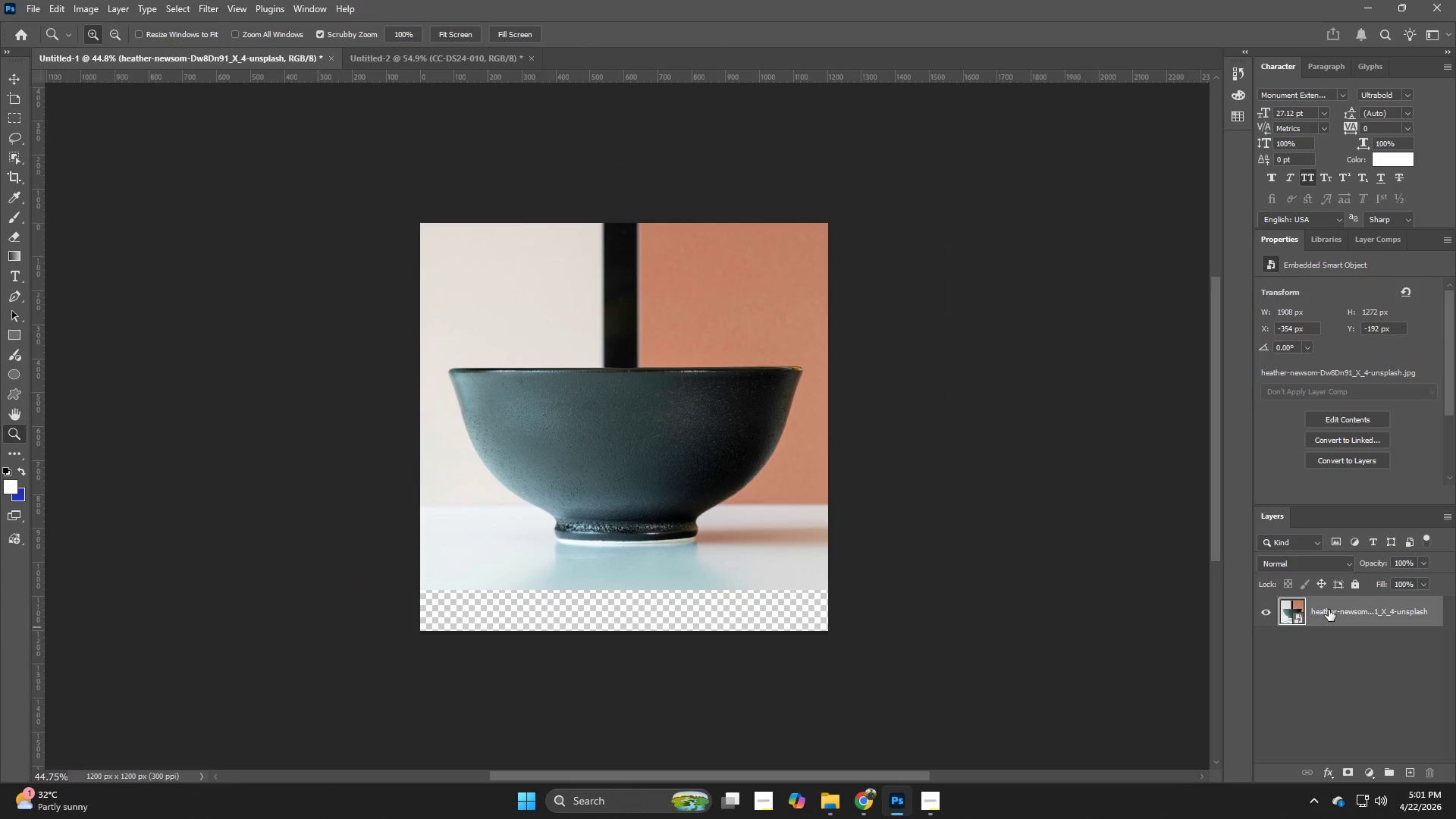 
hold_key(key=ControlLeft, duration=0.89)
hold_key(key=AltLeft, duration=0.72)
left_click_drag(start_coordinate=[1328, 628], to_coordinate=[1330, 642])
 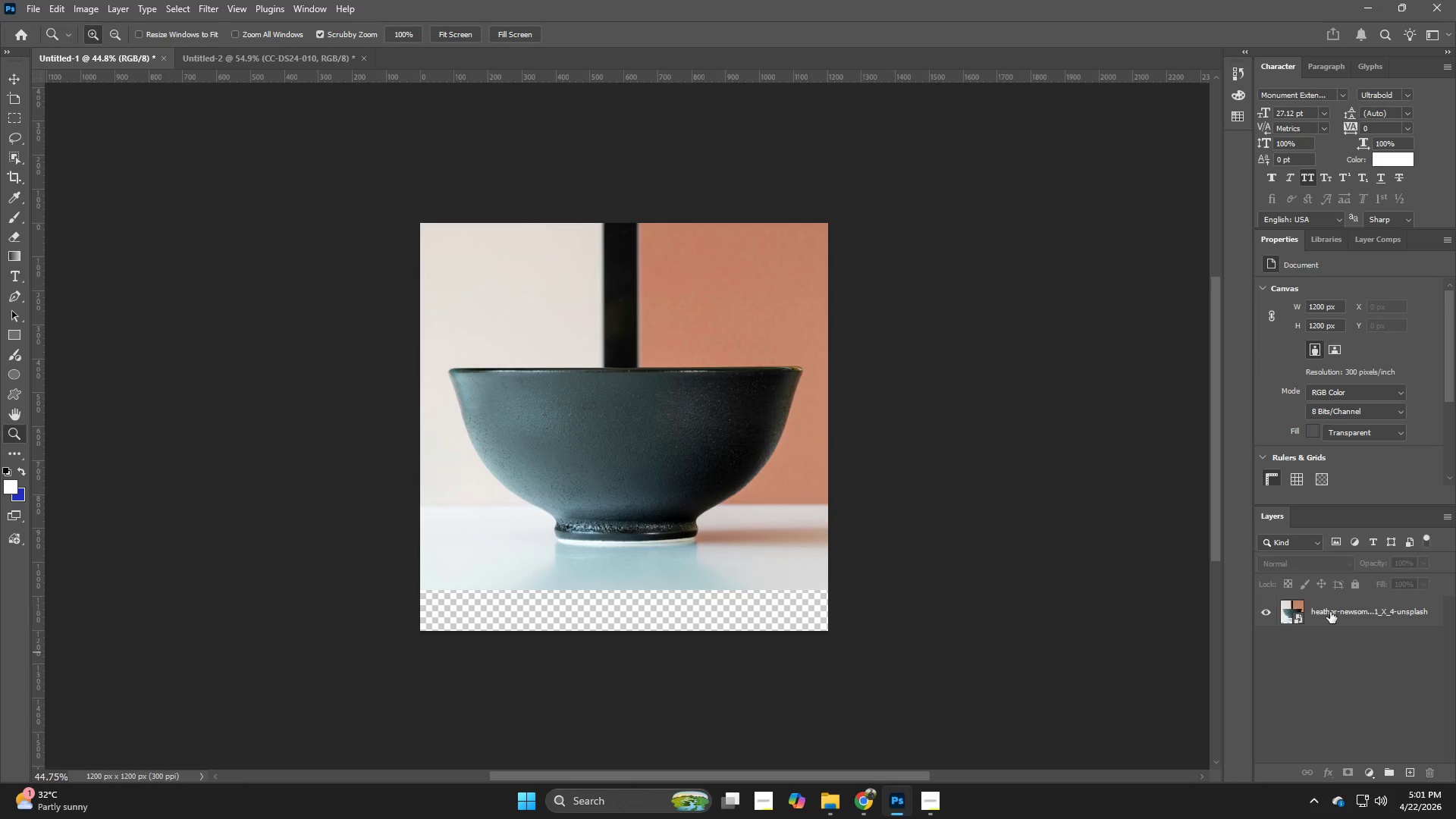 
left_click([1330, 612])
 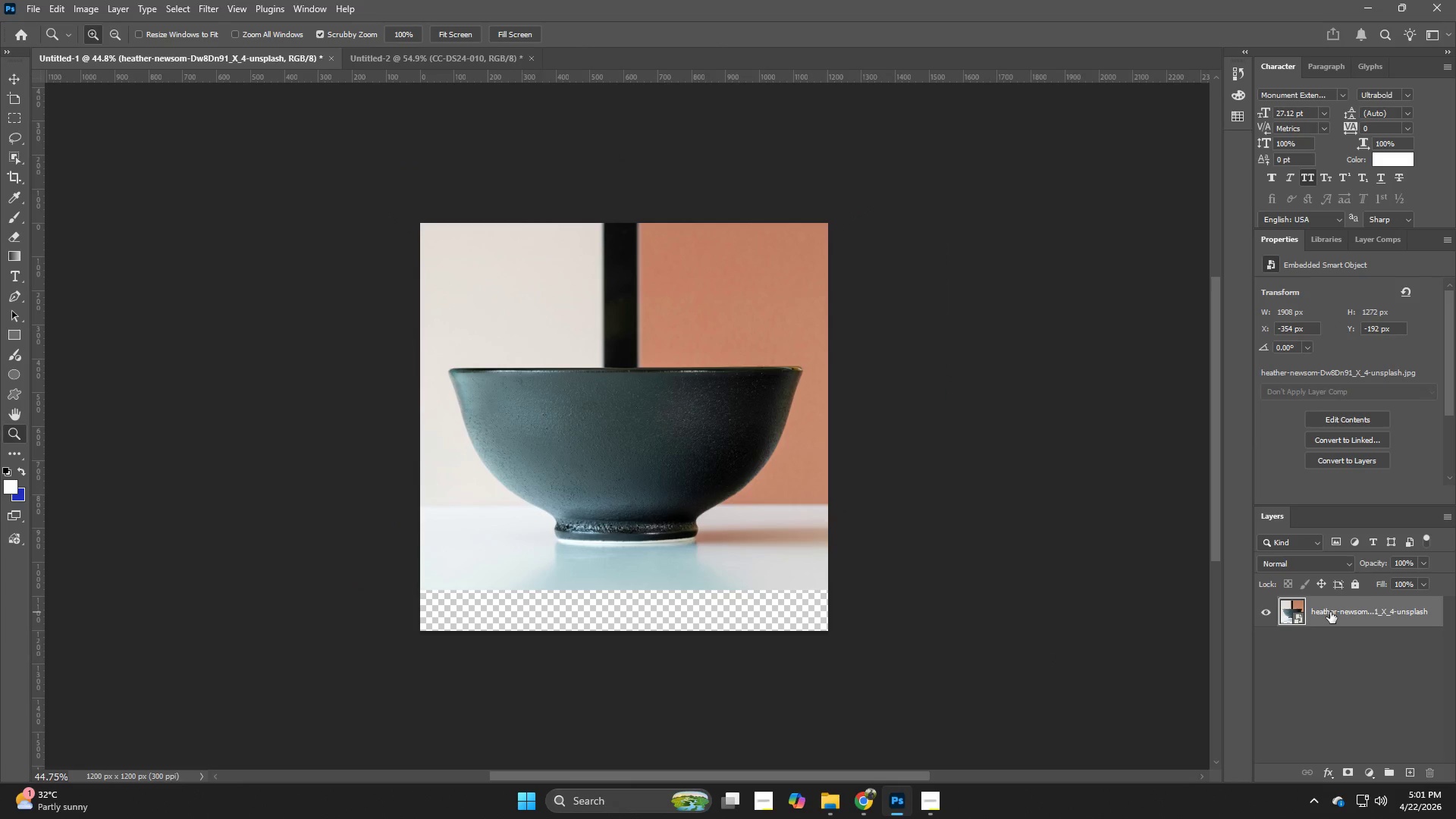 
hold_key(key=ControlLeft, duration=1.11)
hold_key(key=AltLeft, duration=1.03)
left_click_drag(start_coordinate=[1330, 612], to_coordinate=[1330, 628])
 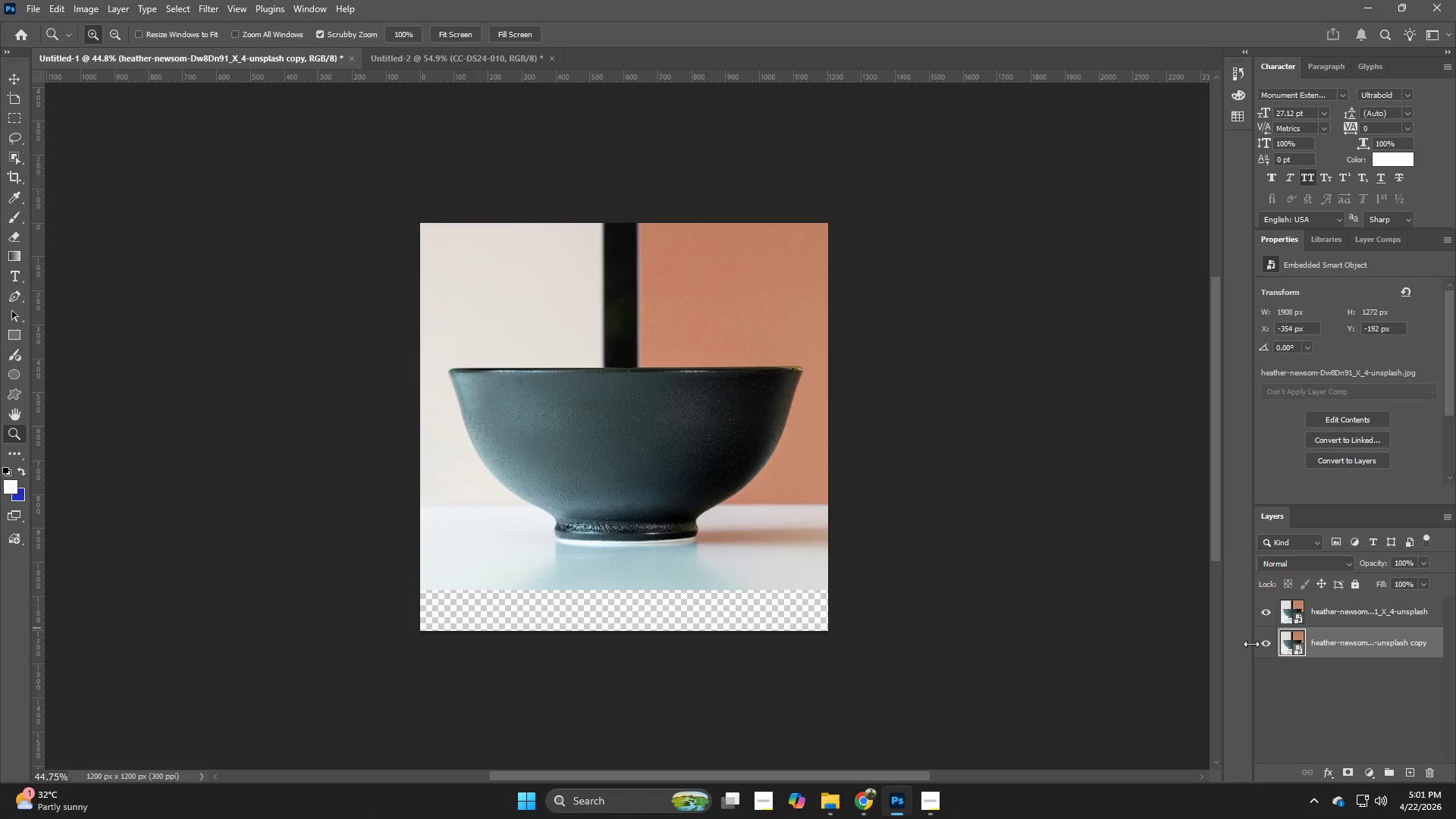 
key(Control+ControlLeft)
 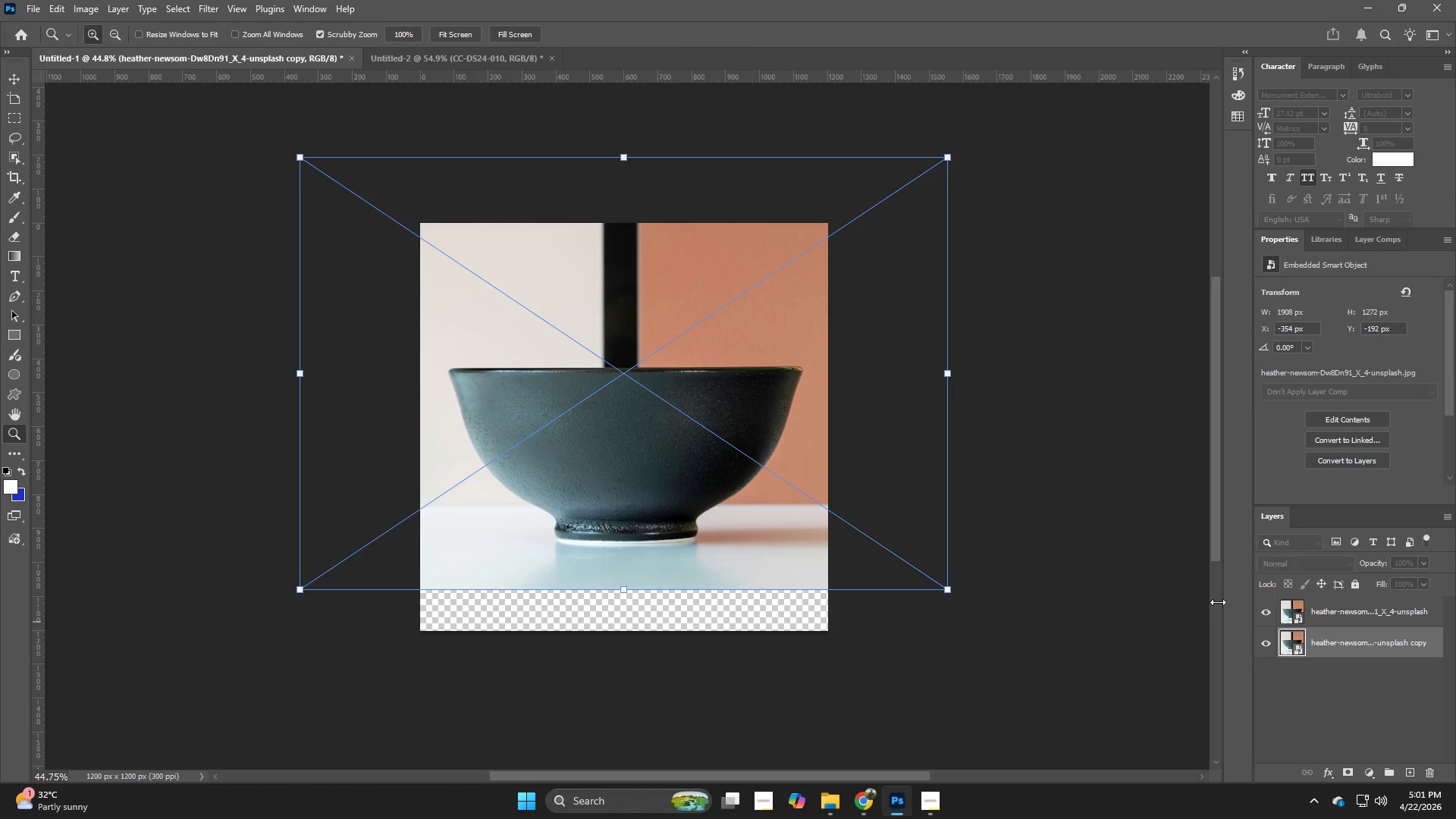 
key(Control+T)
 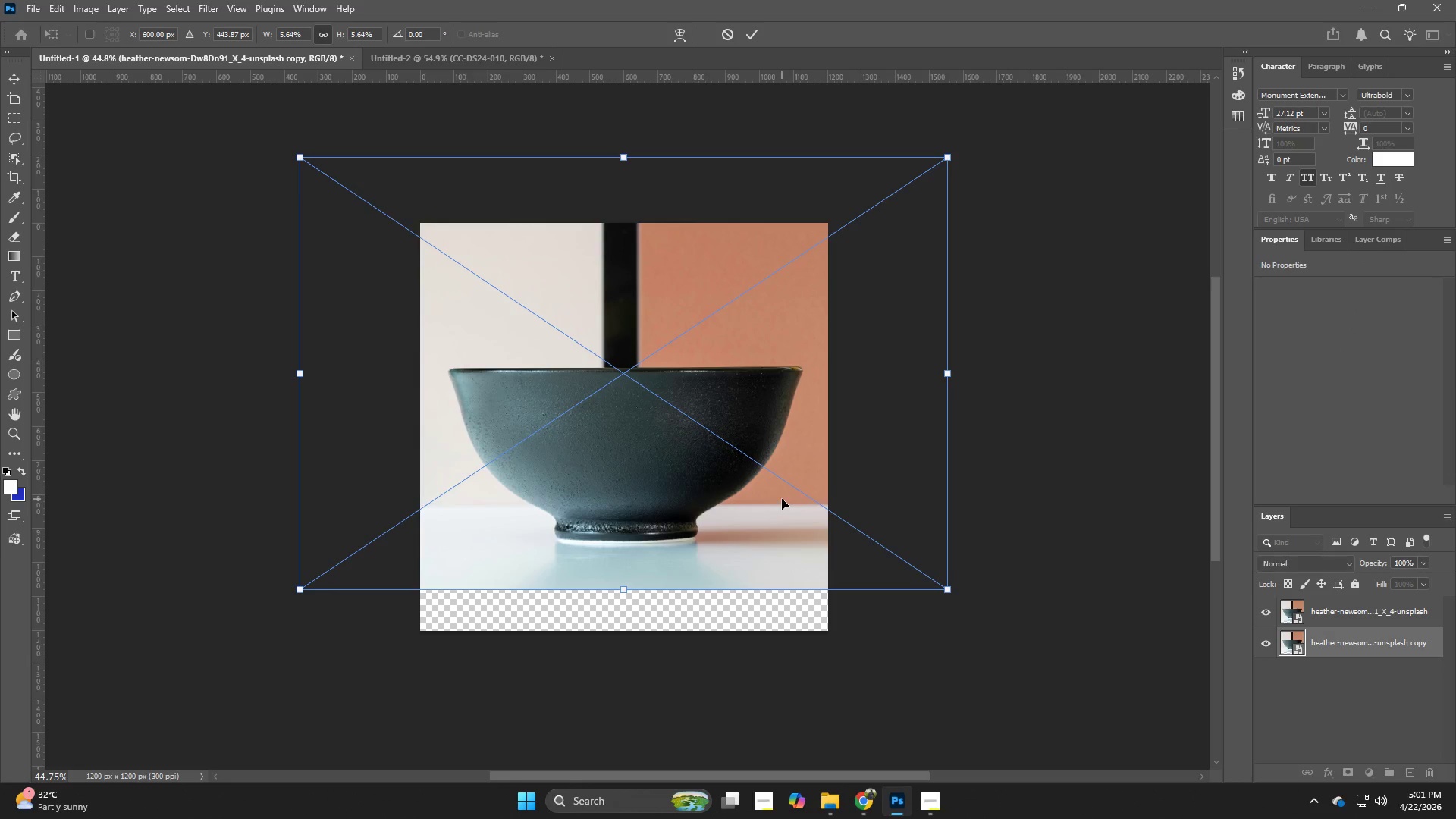 
left_click_drag(start_coordinate=[782, 499], to_coordinate=[780, 535])
 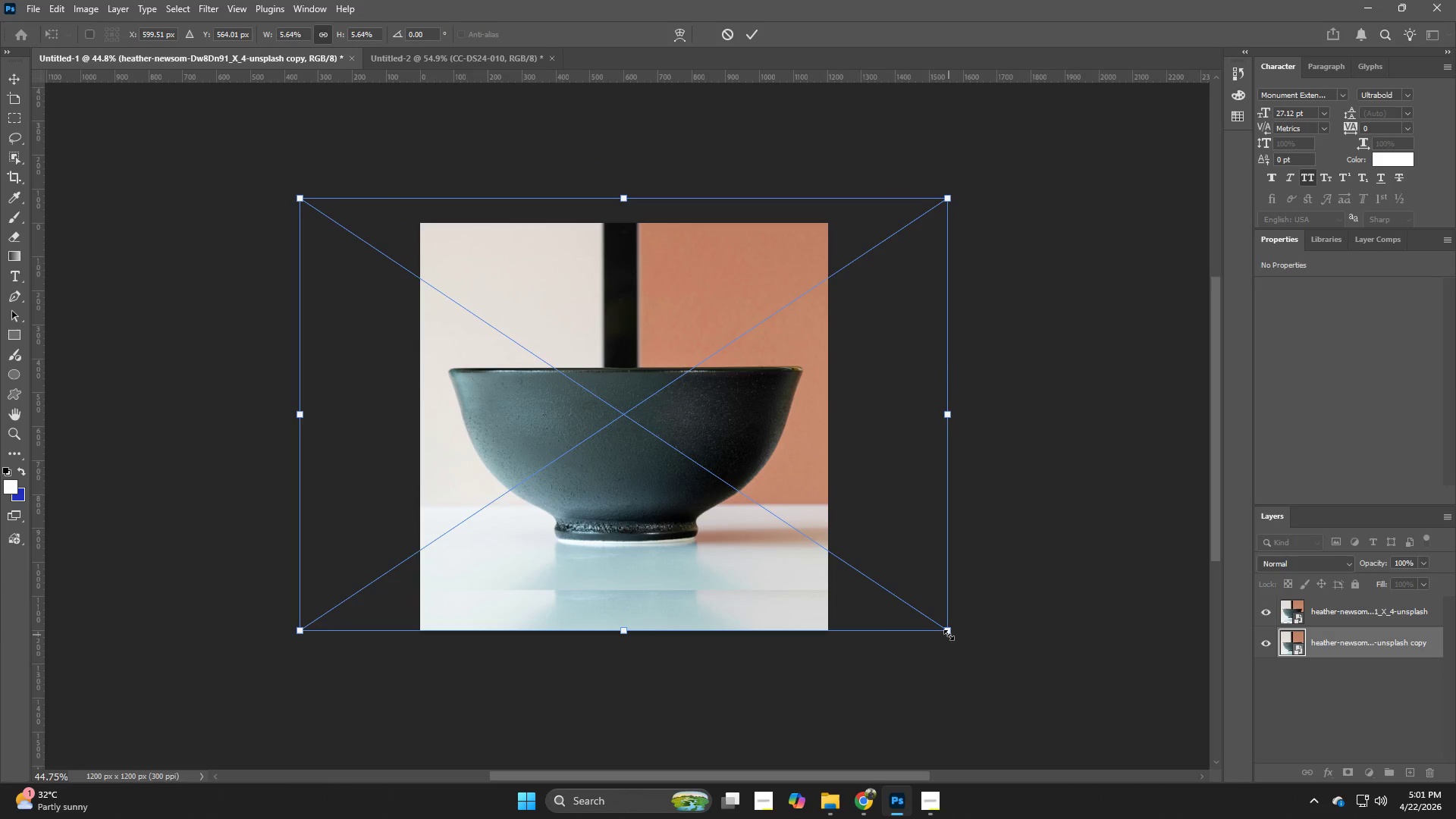 
left_click_drag(start_coordinate=[949, 635], to_coordinate=[1078, 665])
 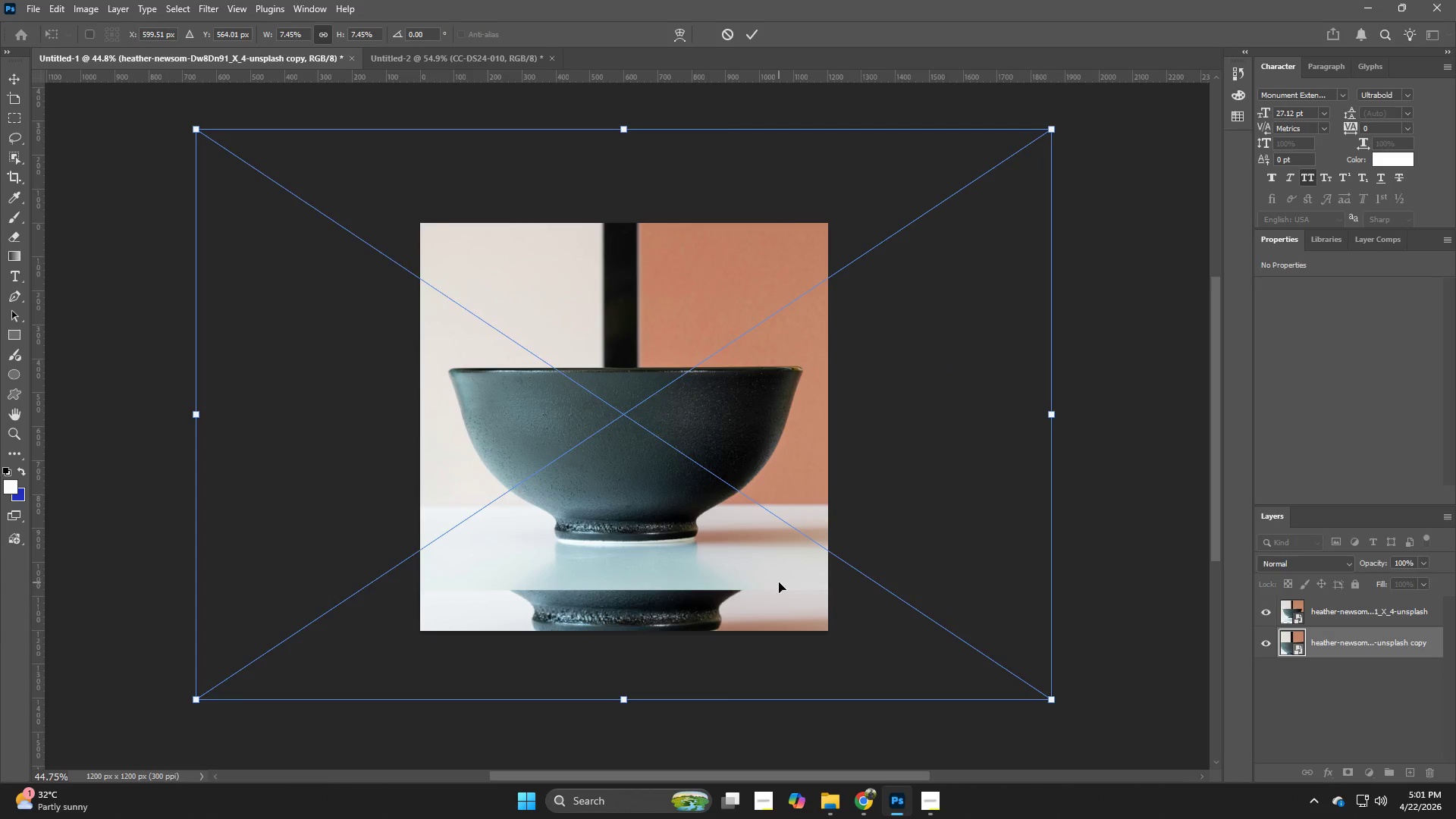 
hold_key(key=AltLeft, duration=0.88)
 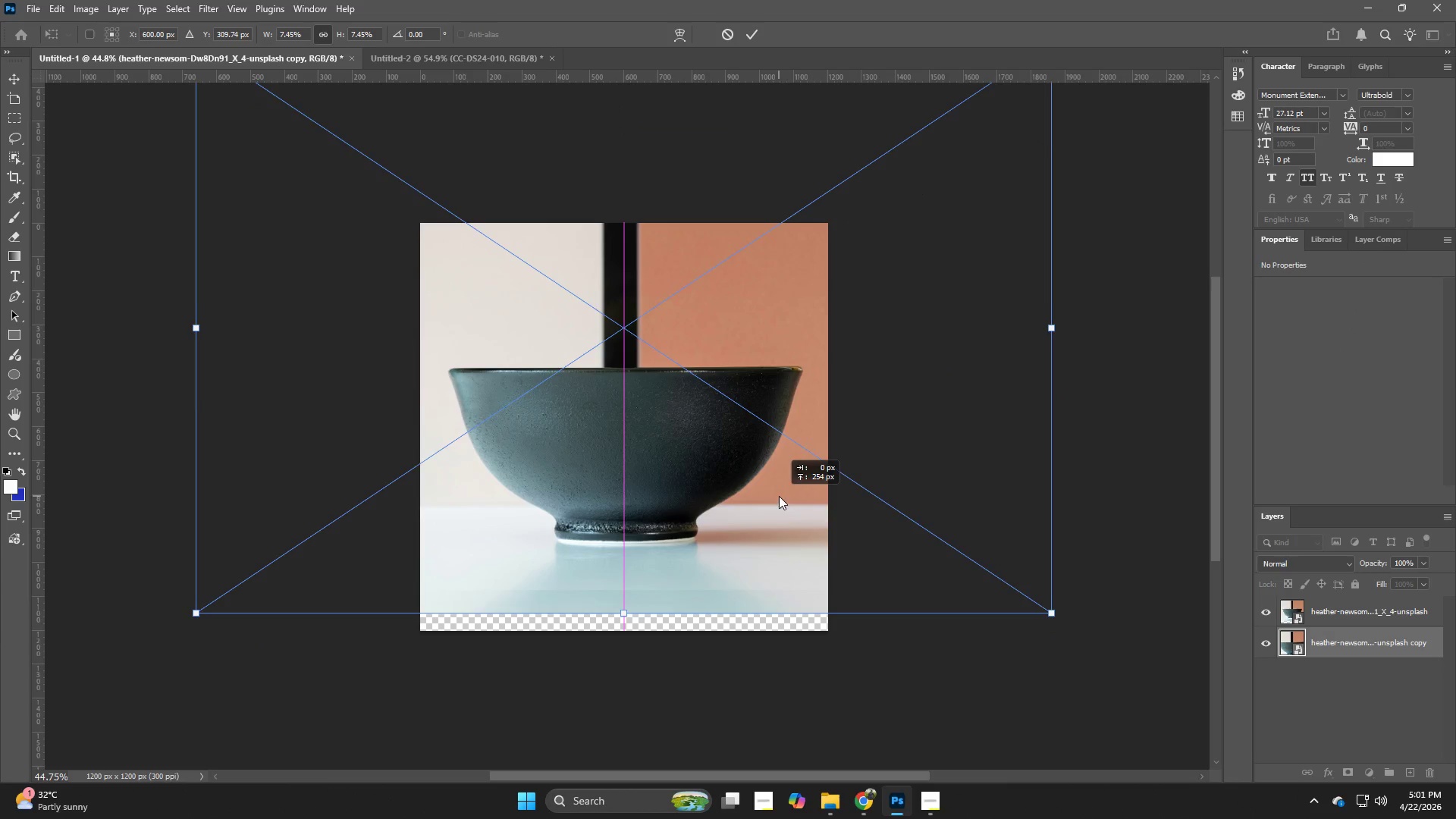 
left_click_drag(start_coordinate=[779, 582], to_coordinate=[791, 500])
 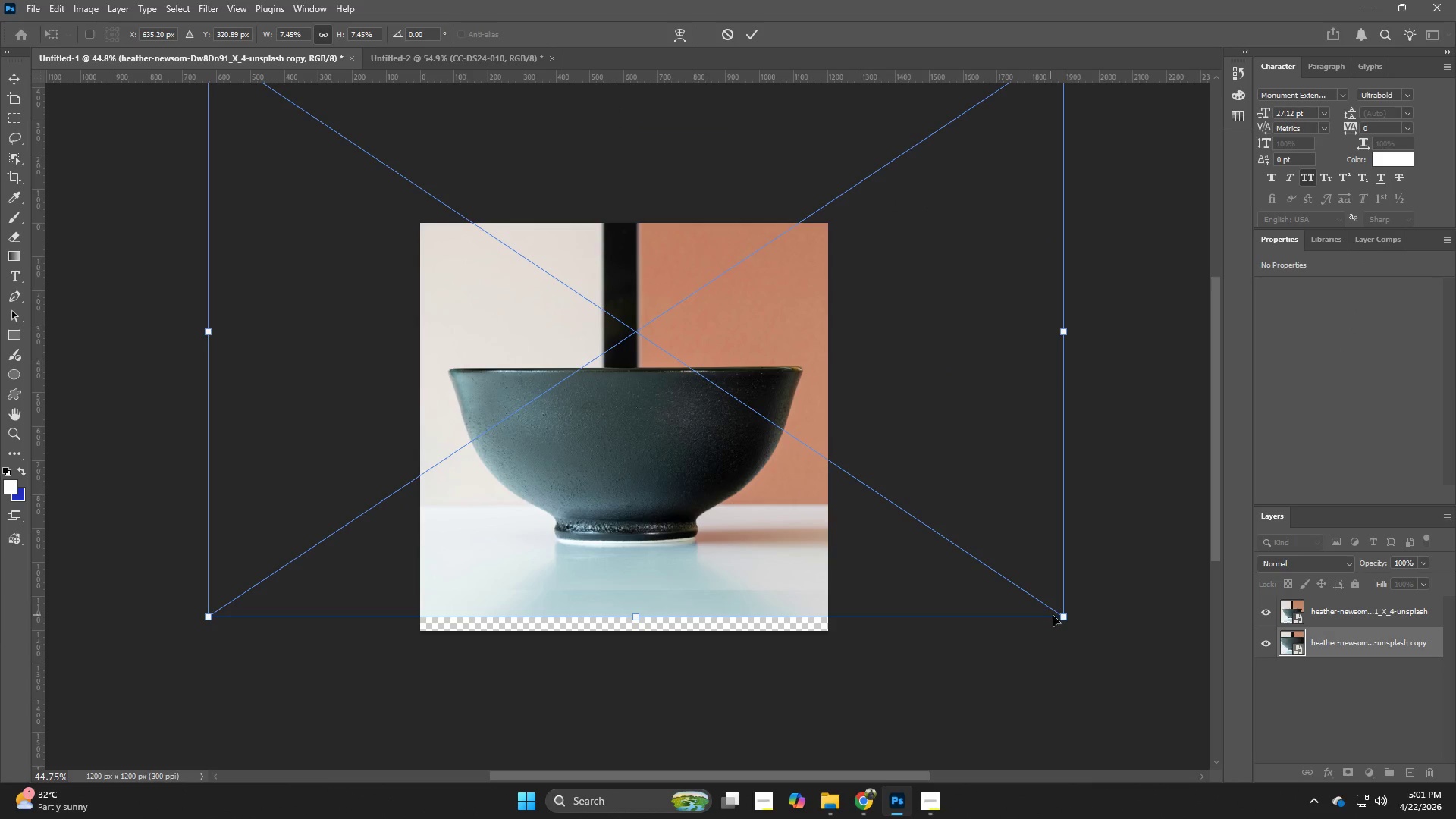 
left_click_drag(start_coordinate=[1056, 617], to_coordinate=[1197, 657])
 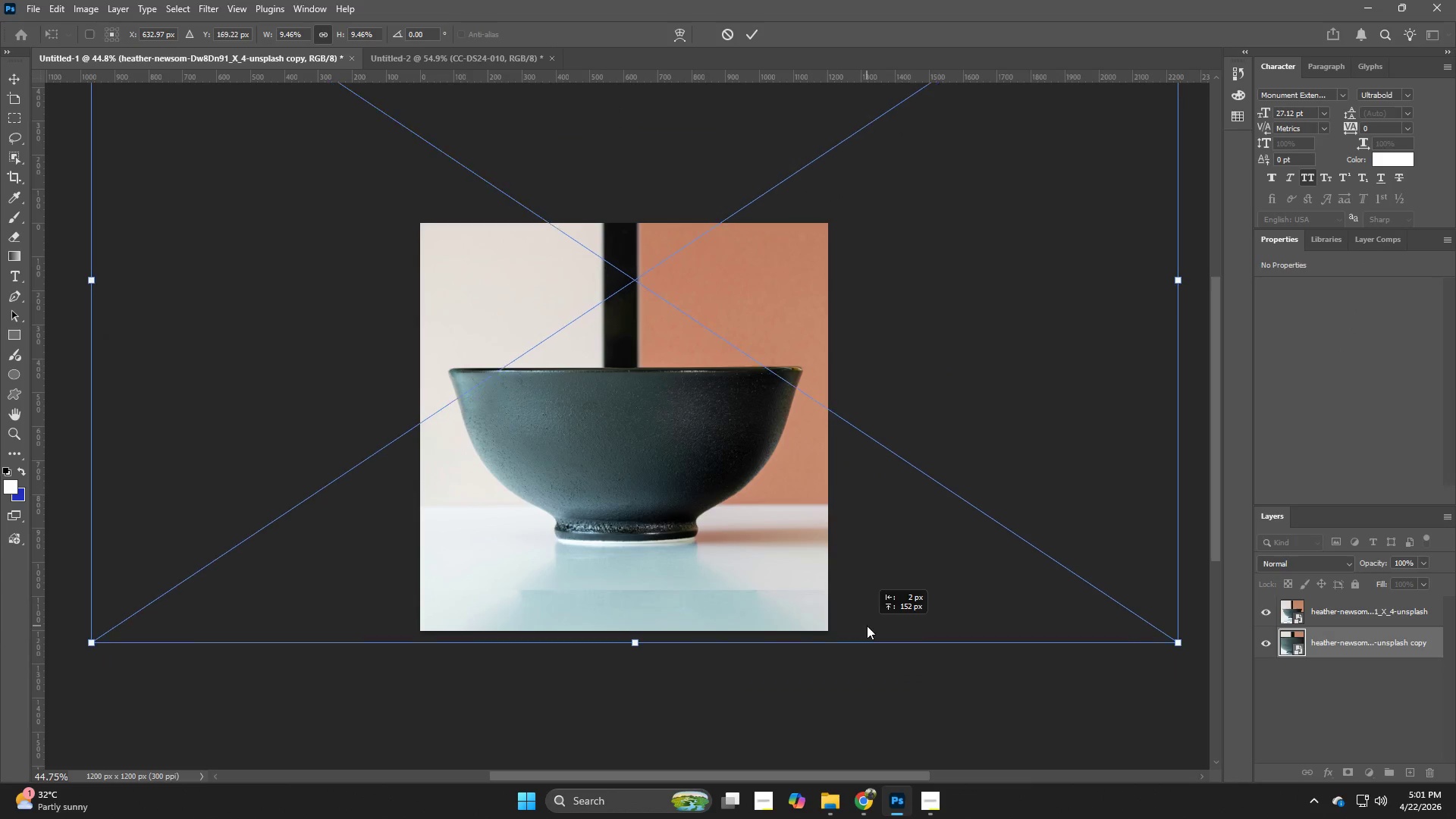 
hold_key(key=AltLeft, duration=0.73)
 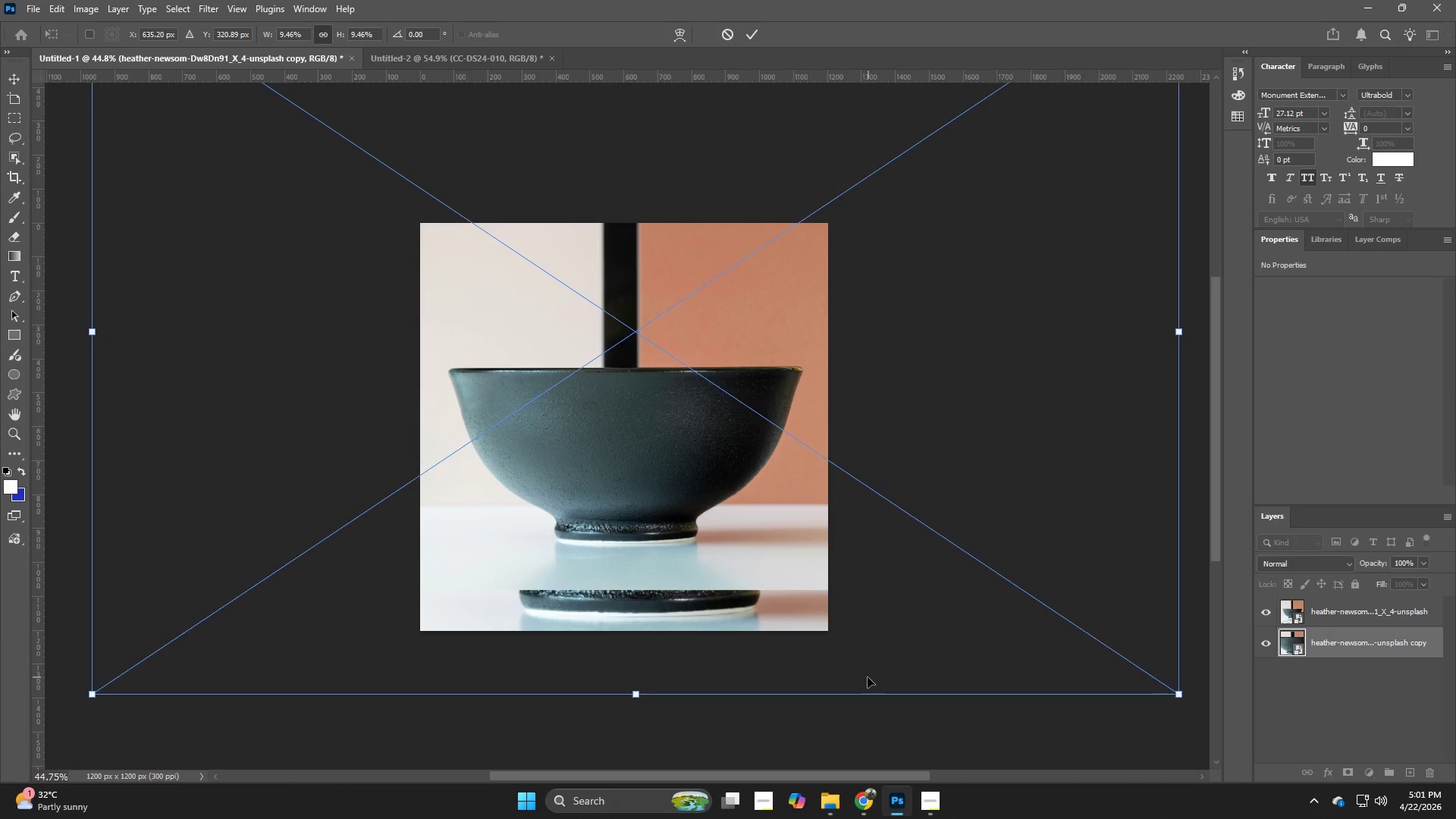 
left_click_drag(start_coordinate=[868, 677], to_coordinate=[870, 617])
 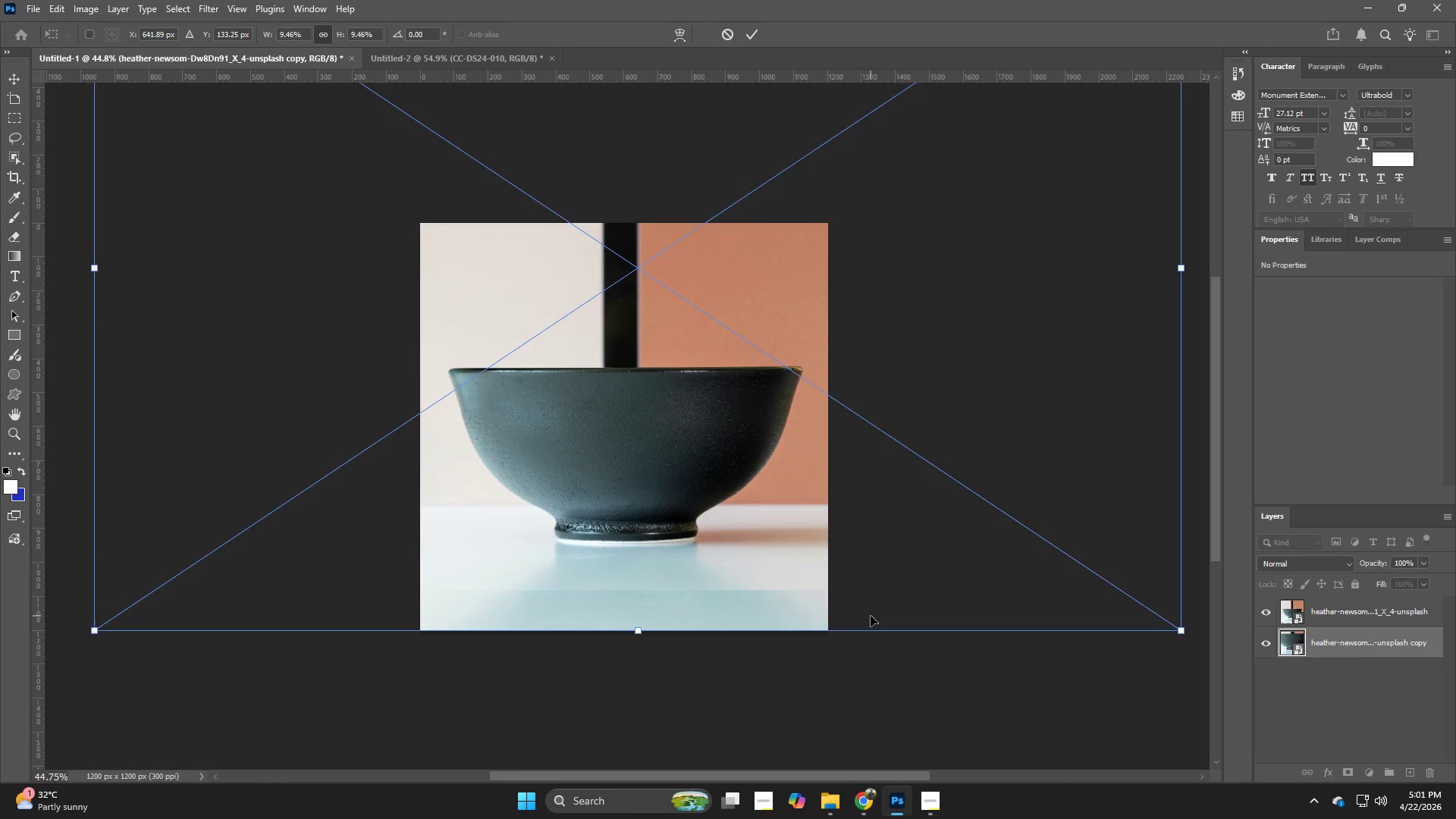 
key(NumpadEnter)
 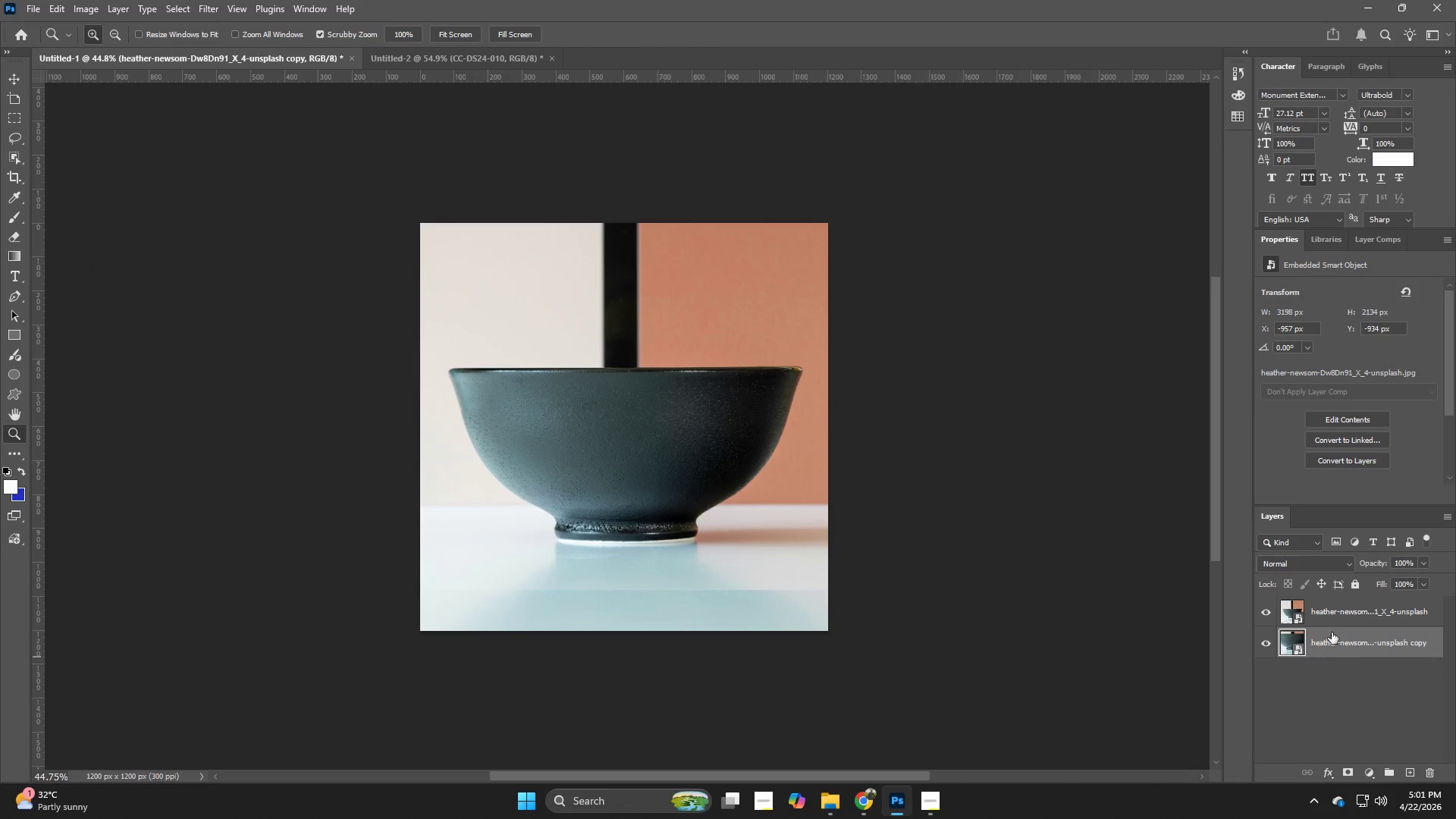 
left_click([1337, 611])
 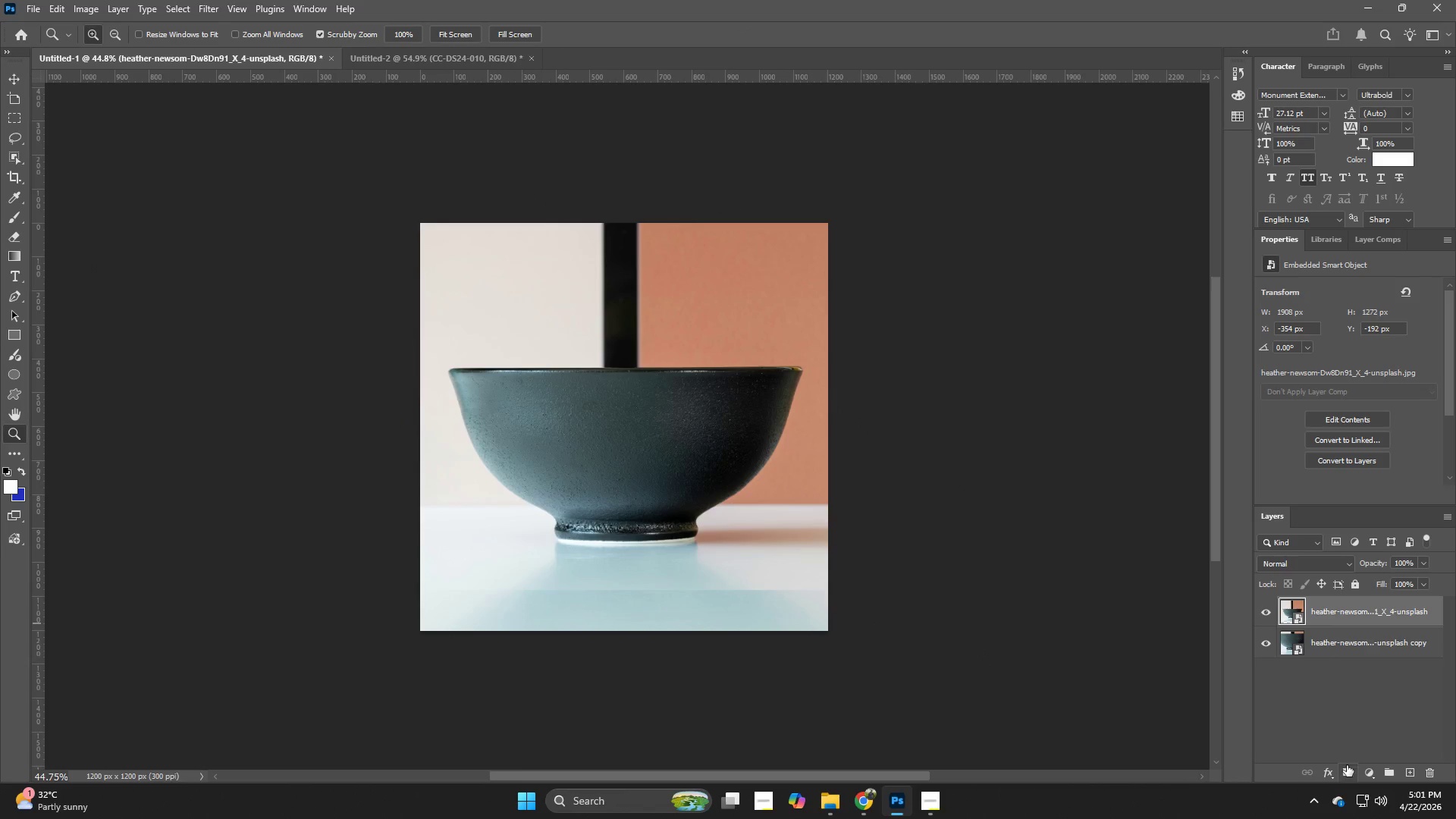 
left_click([1347, 768])
 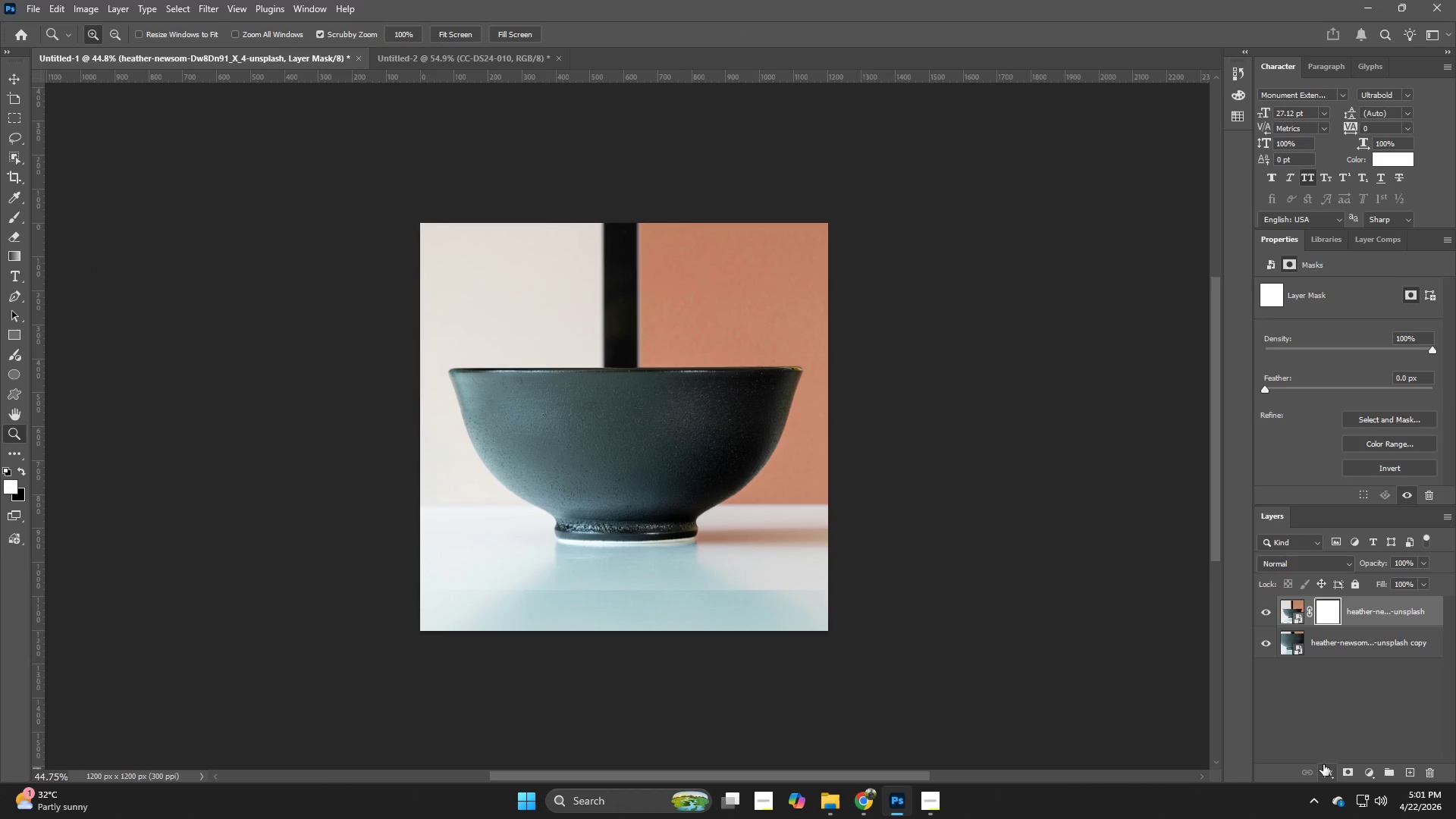 
key(E)
 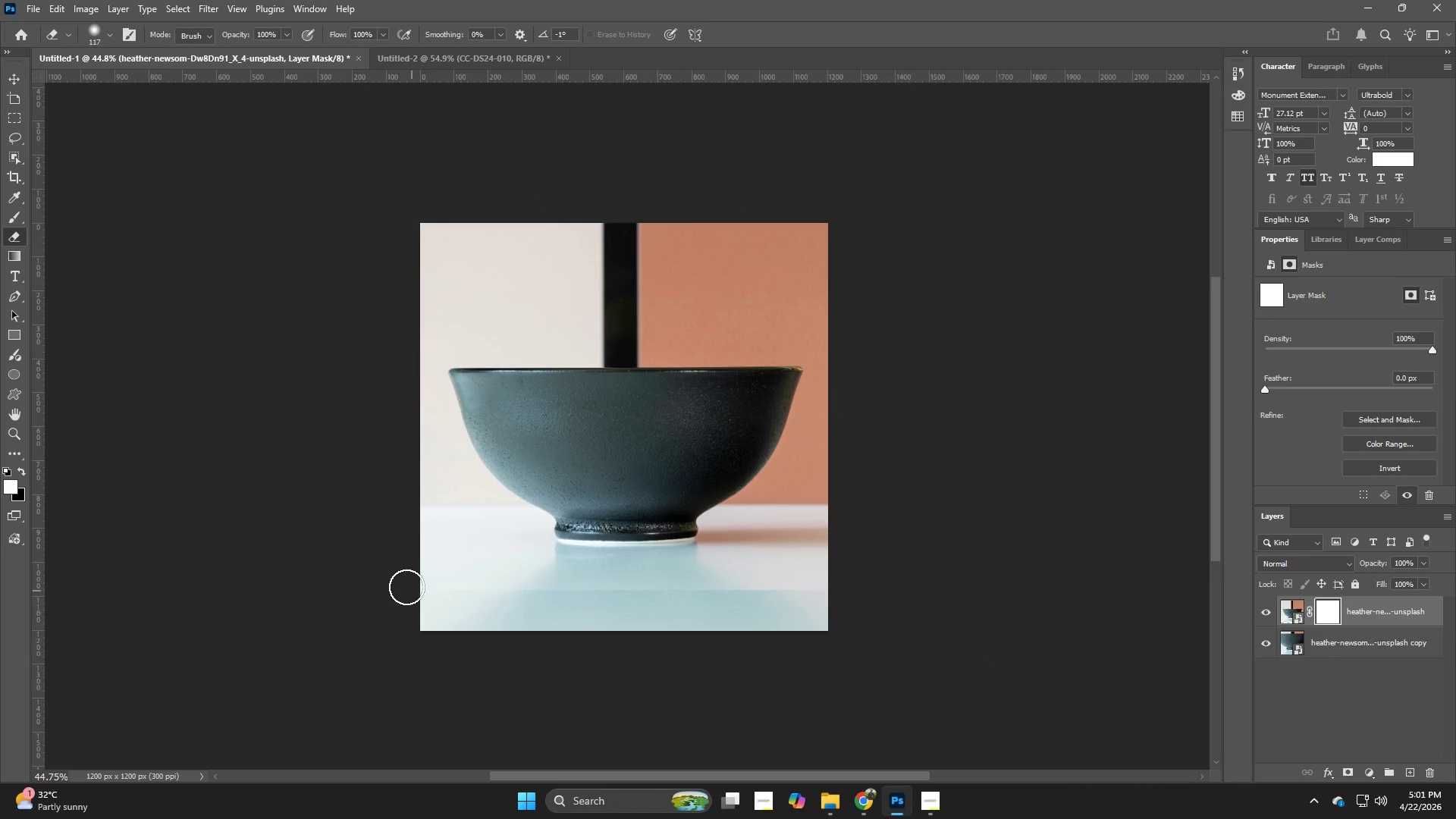 
left_click_drag(start_coordinate=[406, 587], to_coordinate=[660, 577])
 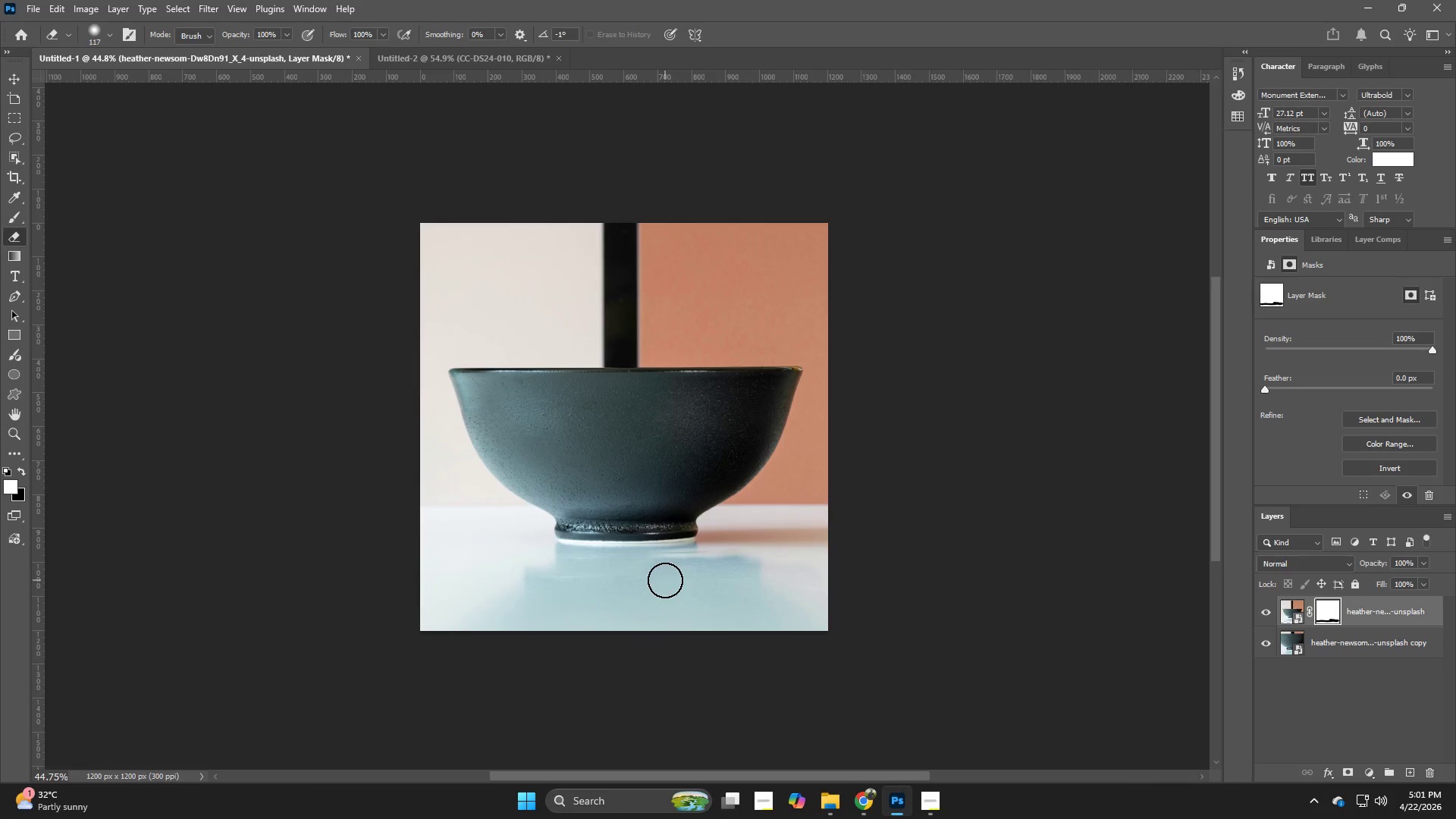 
key(Control+ControlLeft)
 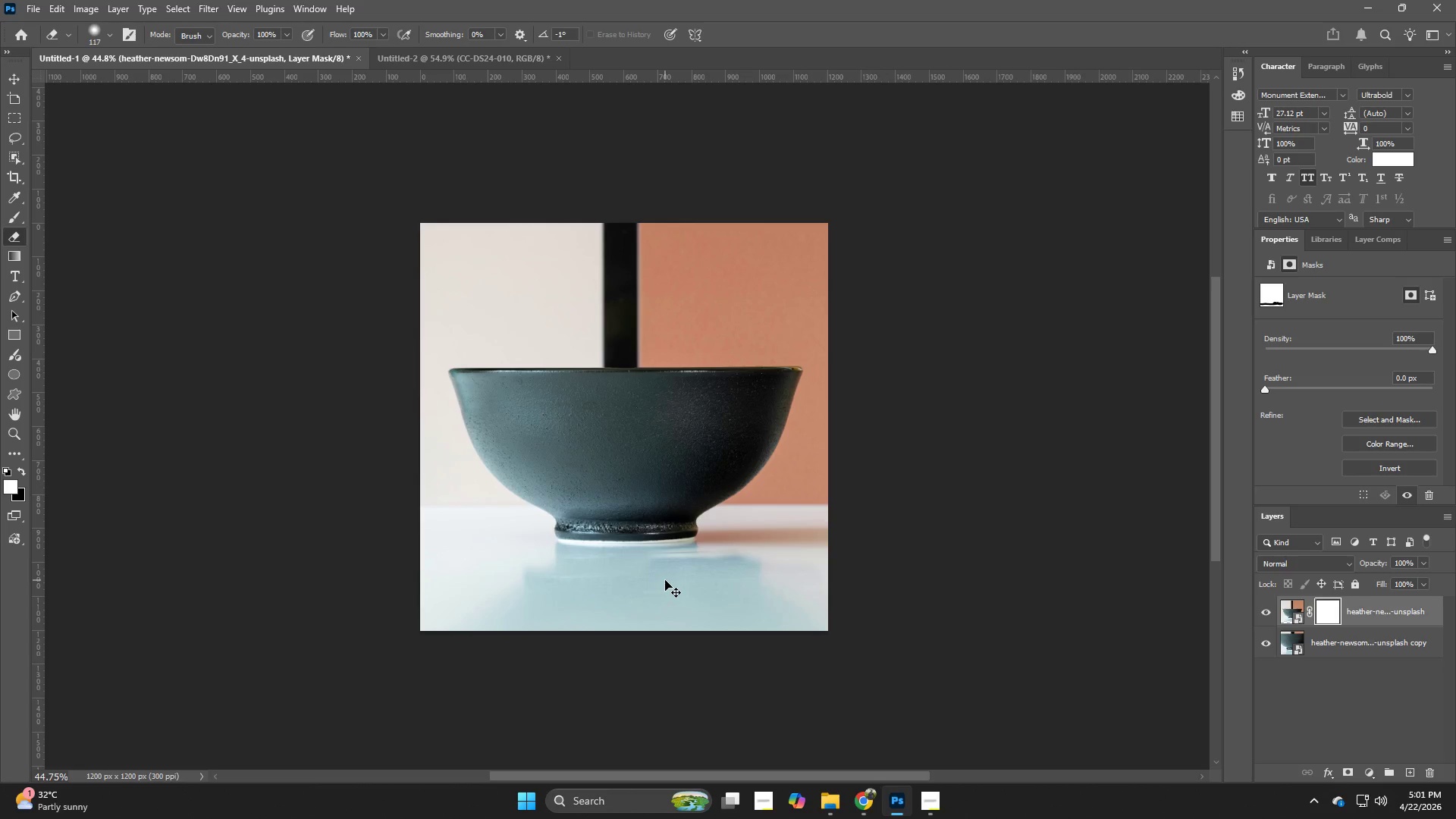 
key(Control+Z)
 